 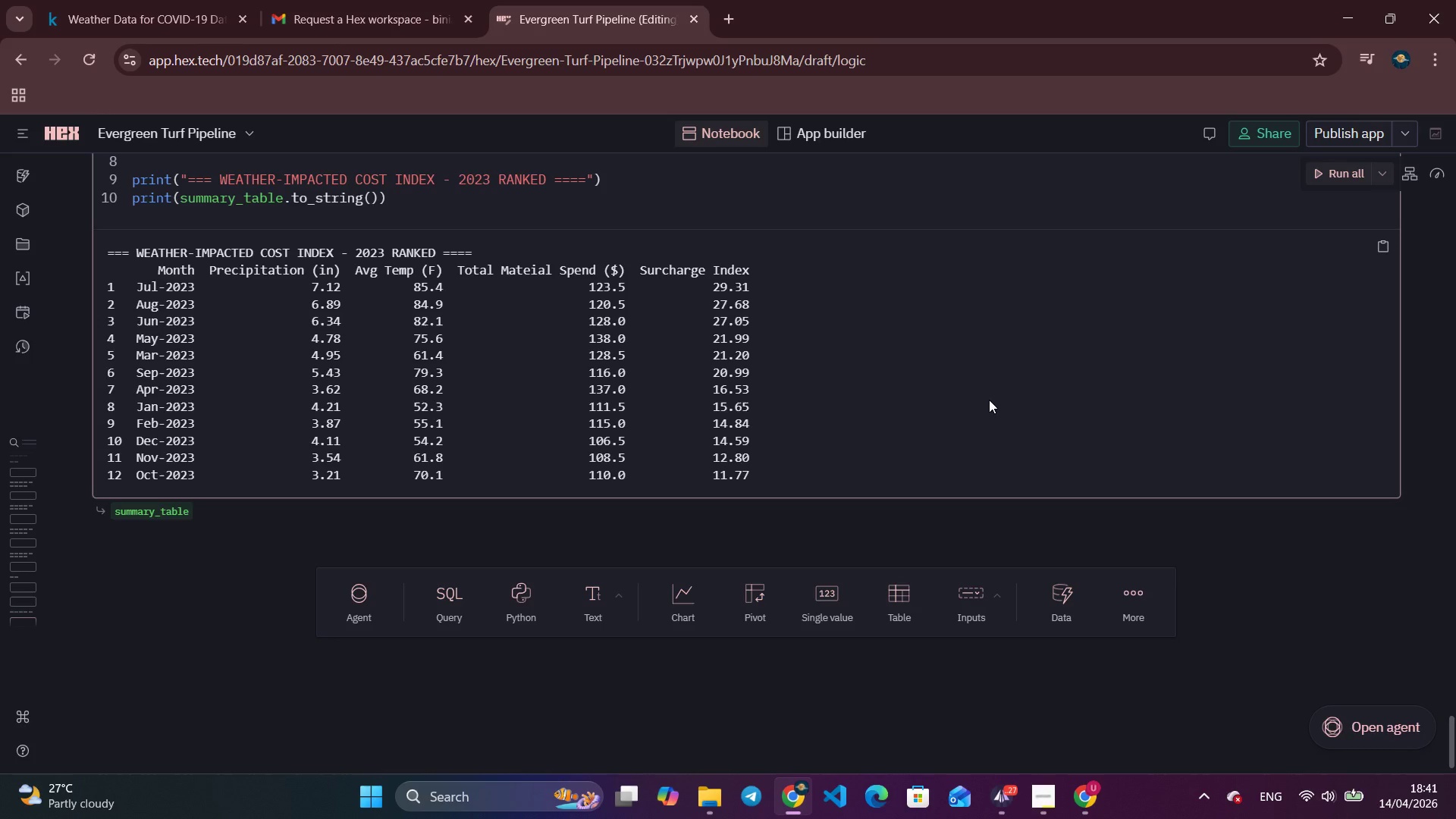 
key(Alt+Tab)
 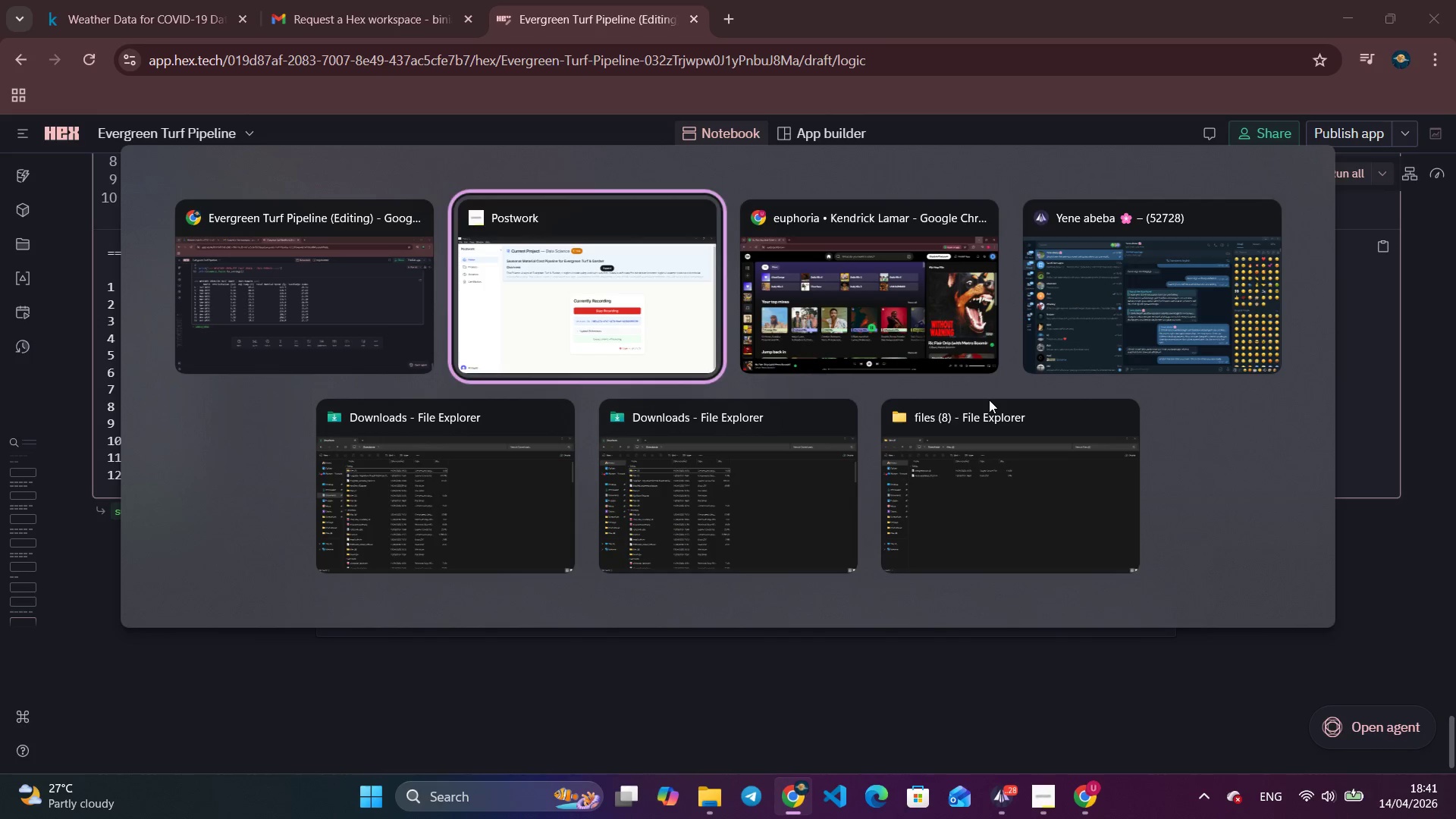 
key(Alt+Tab)
 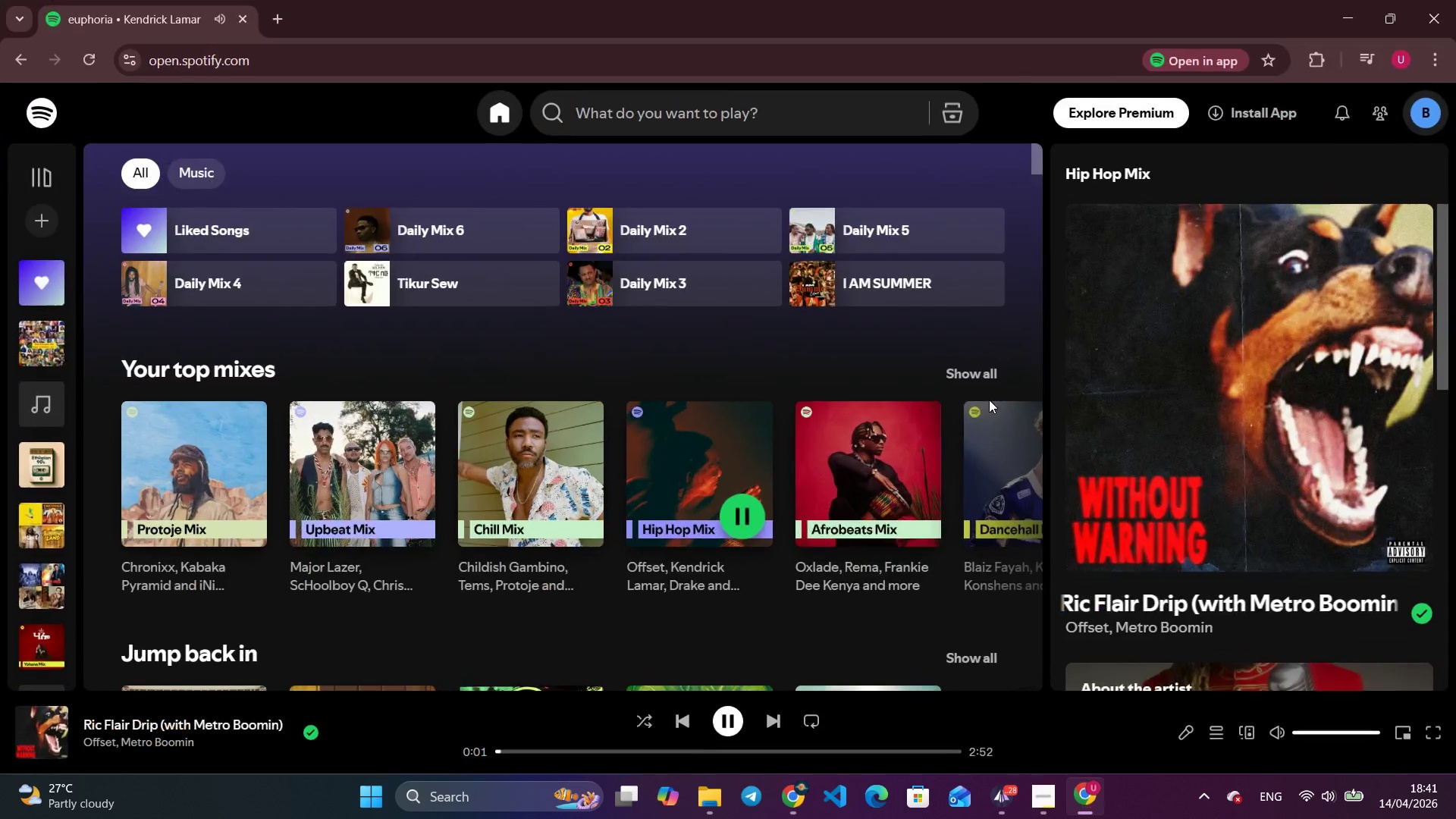 
key(Space)
 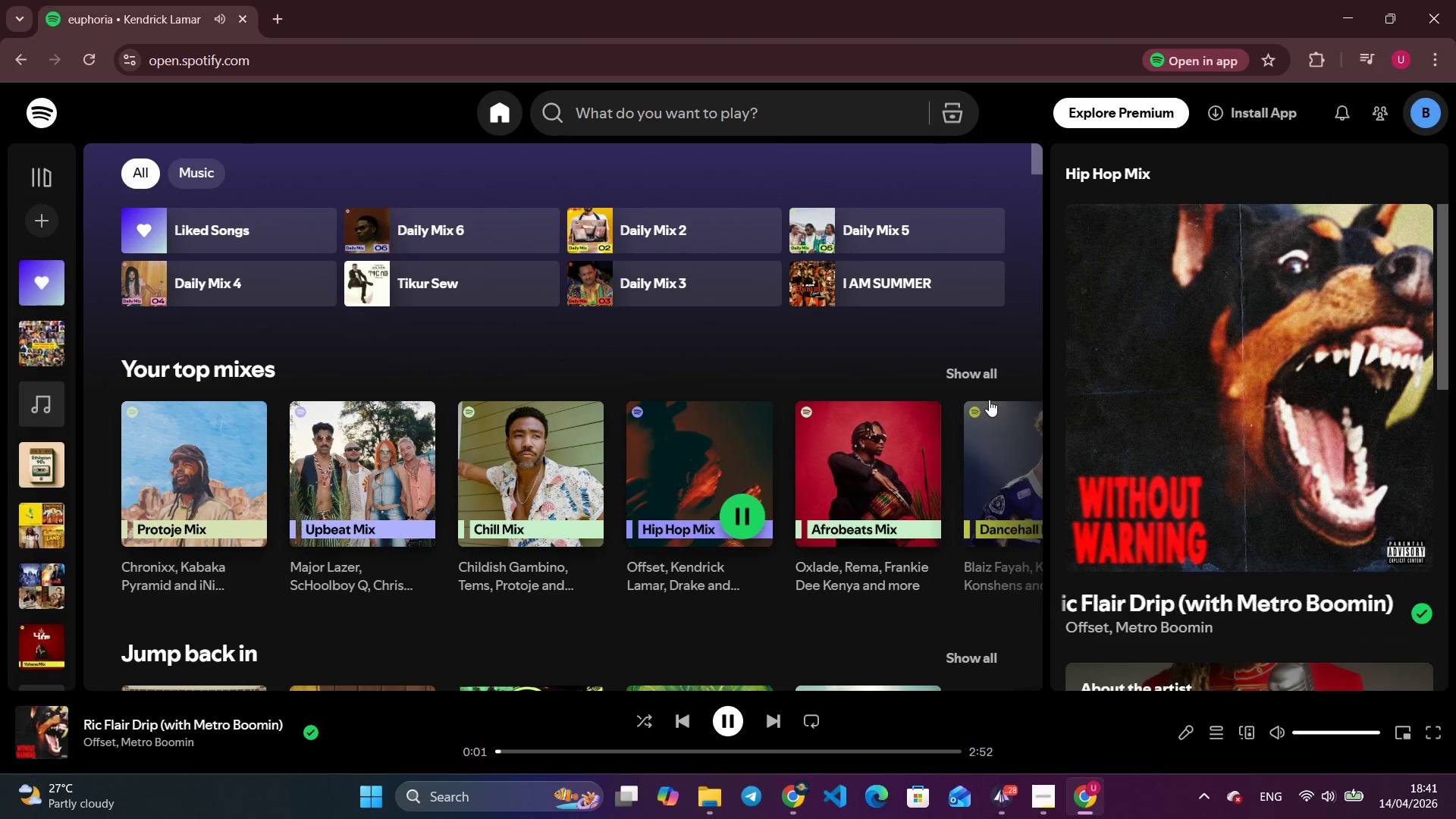 
key(Alt+Tab)
 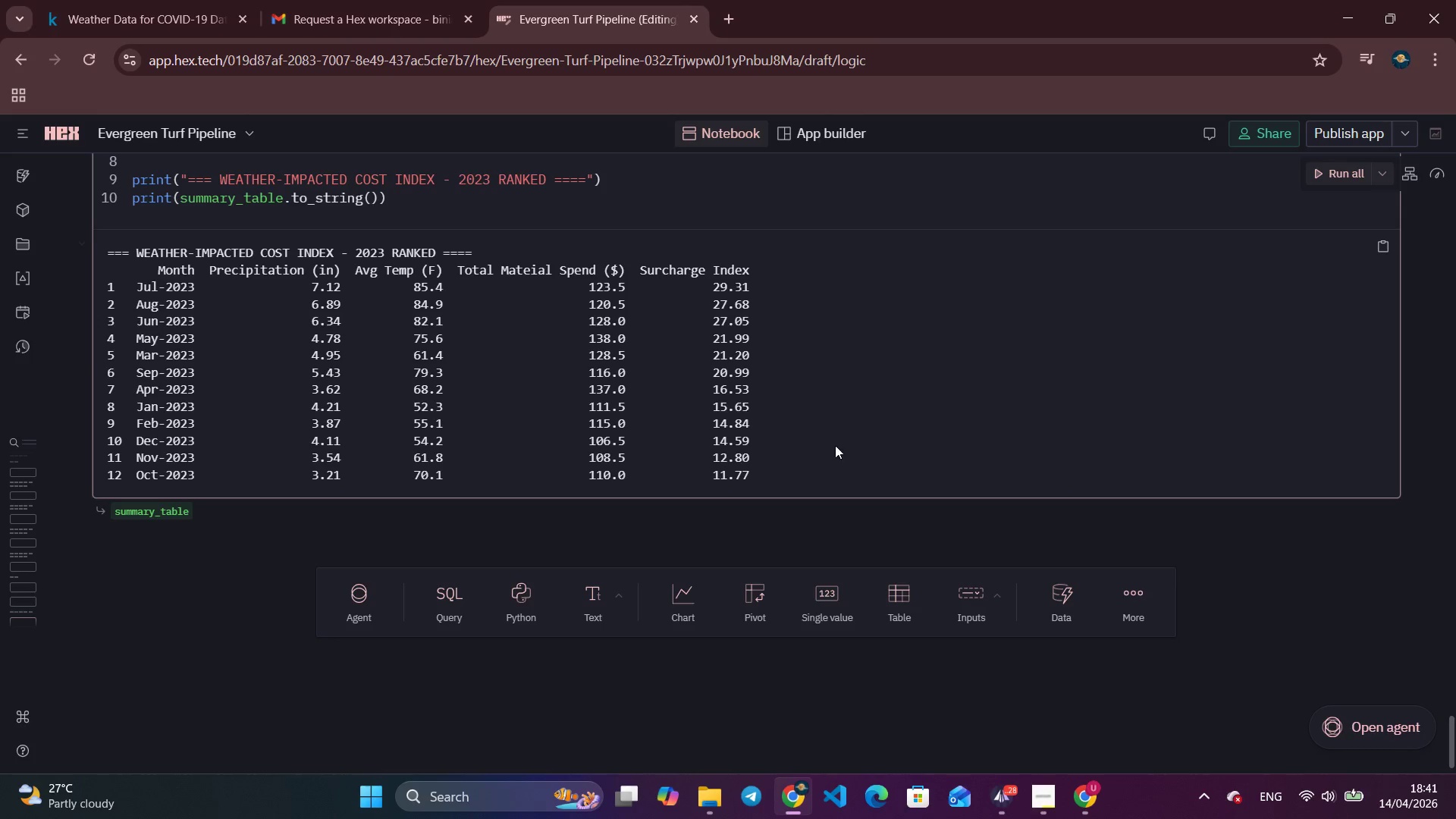 
scroll: coordinate [854, 433], scroll_direction: up, amount: 1.0
 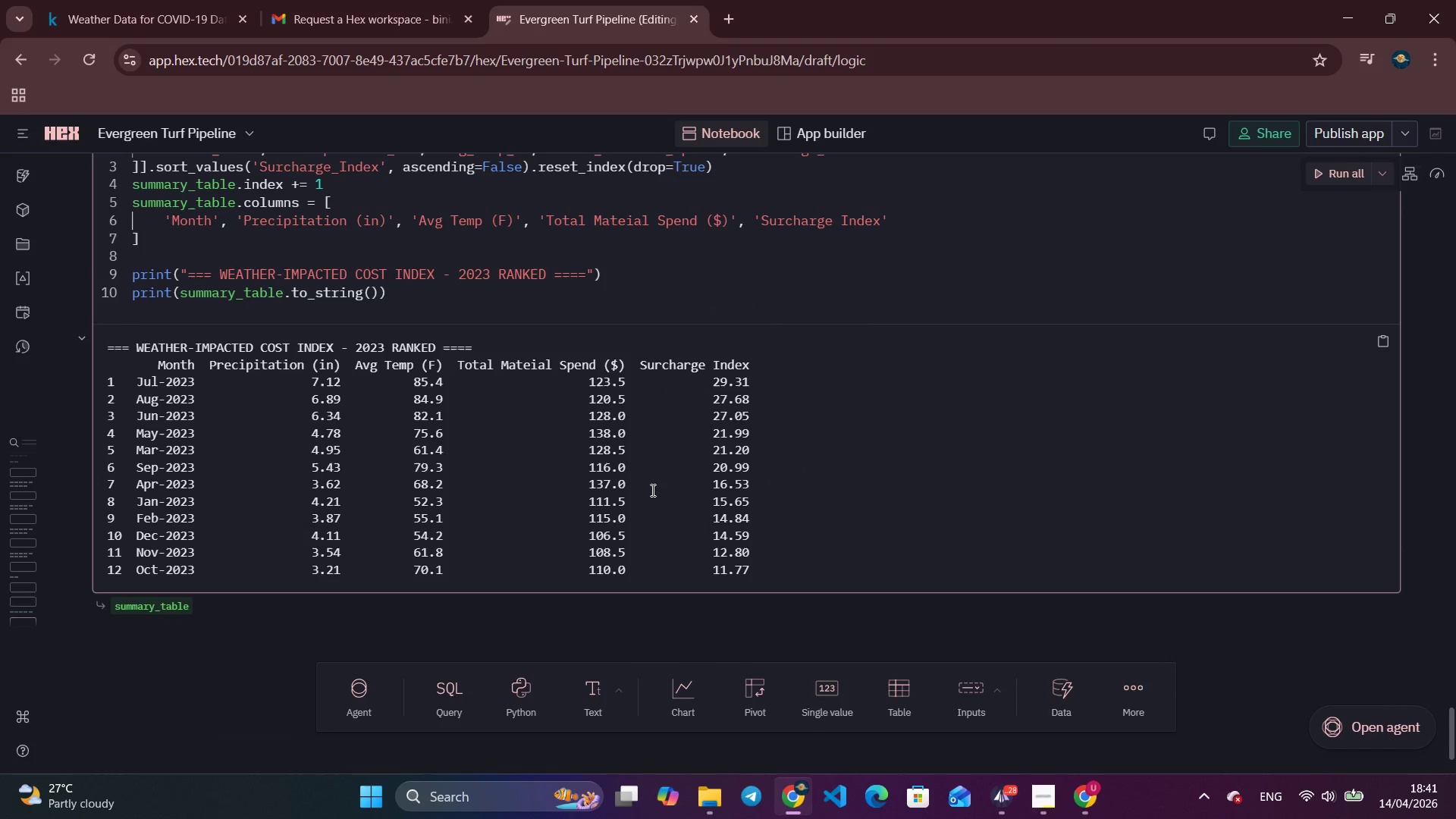 
left_click_drag(start_coordinate=[655, 491], to_coordinate=[648, 467])
 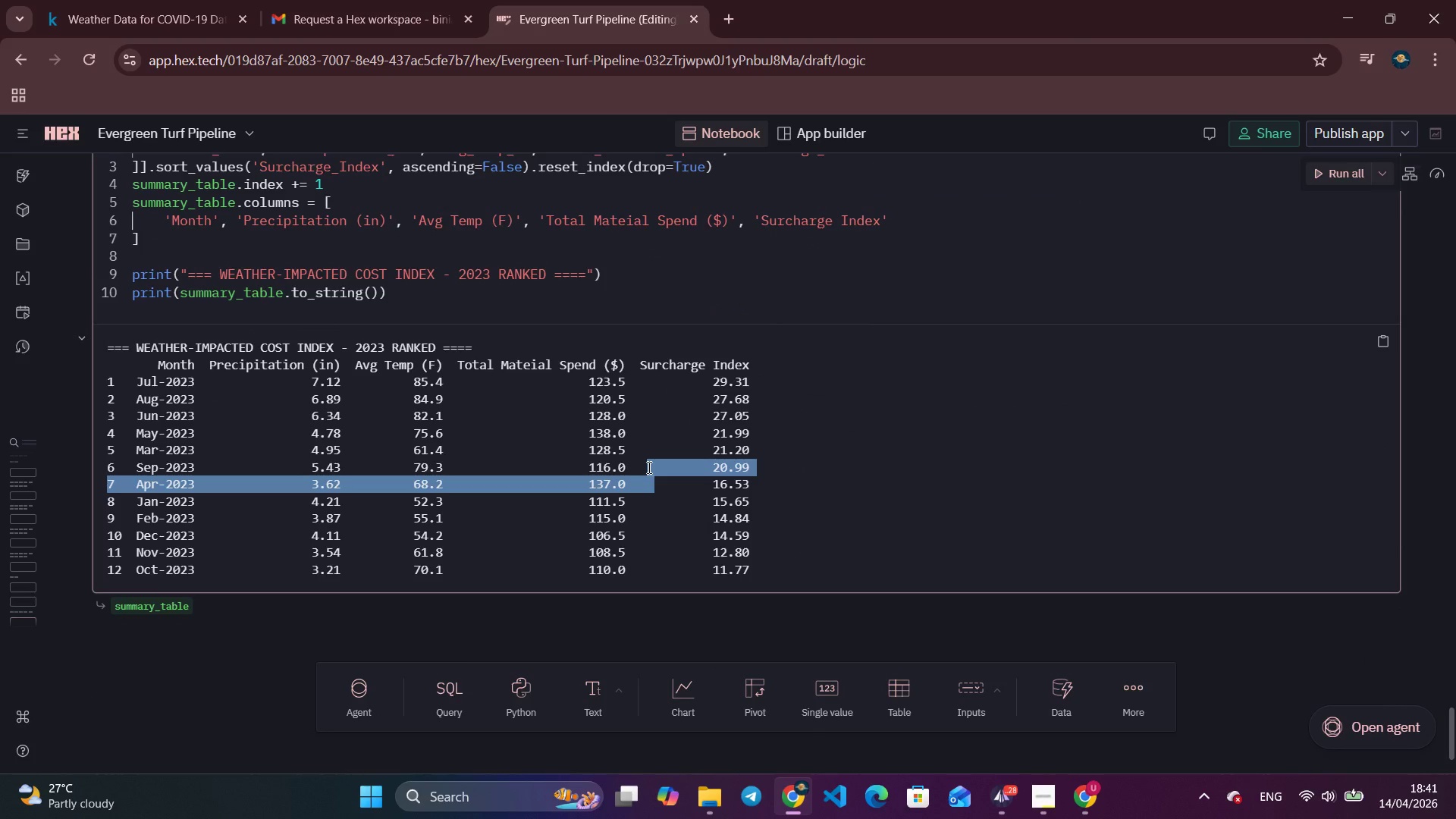 
scroll: coordinate [648, 467], scroll_direction: up, amount: 4.0
 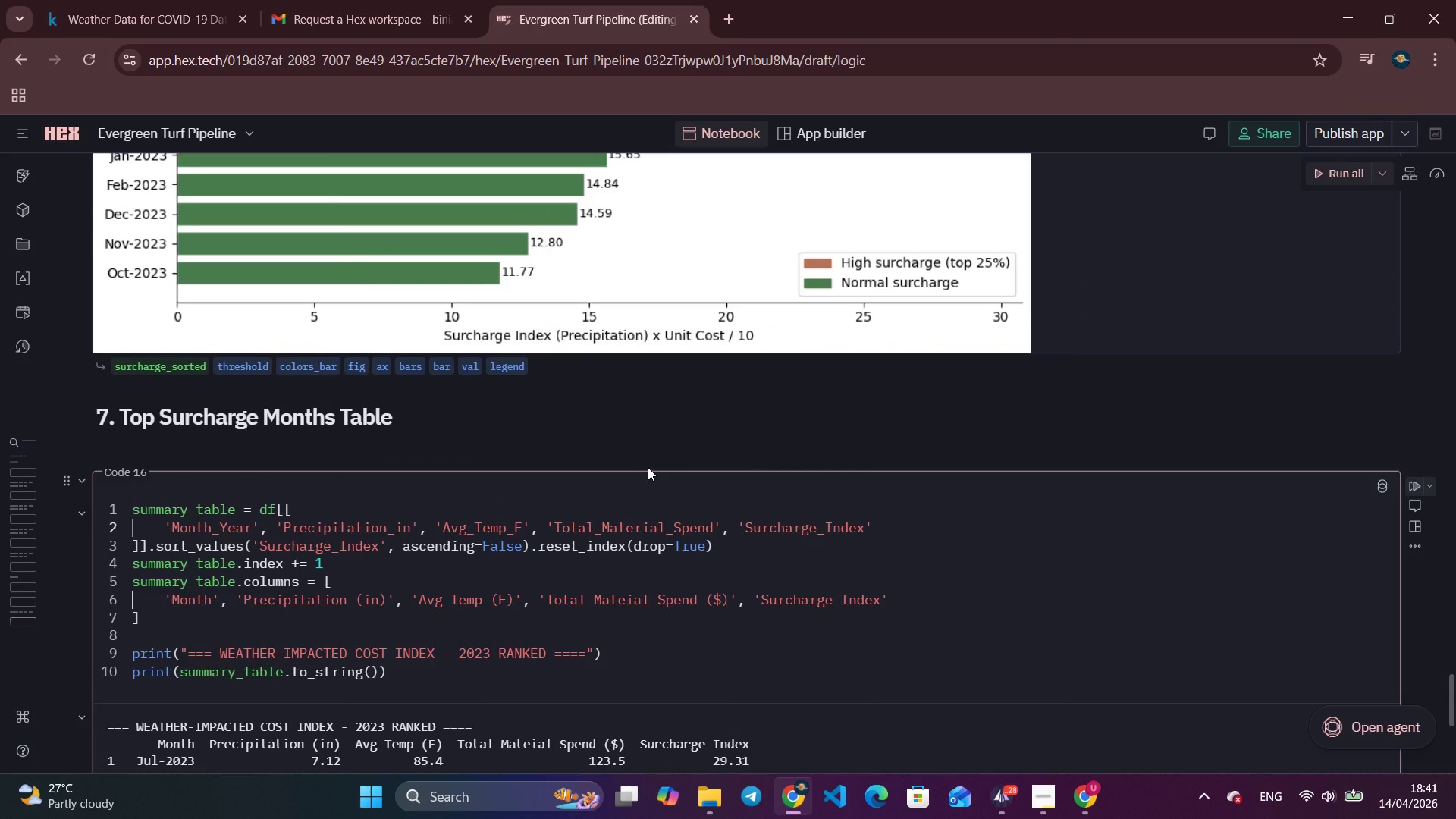 
scroll: coordinate [648, 467], scroll_direction: down, amount: 5.0
 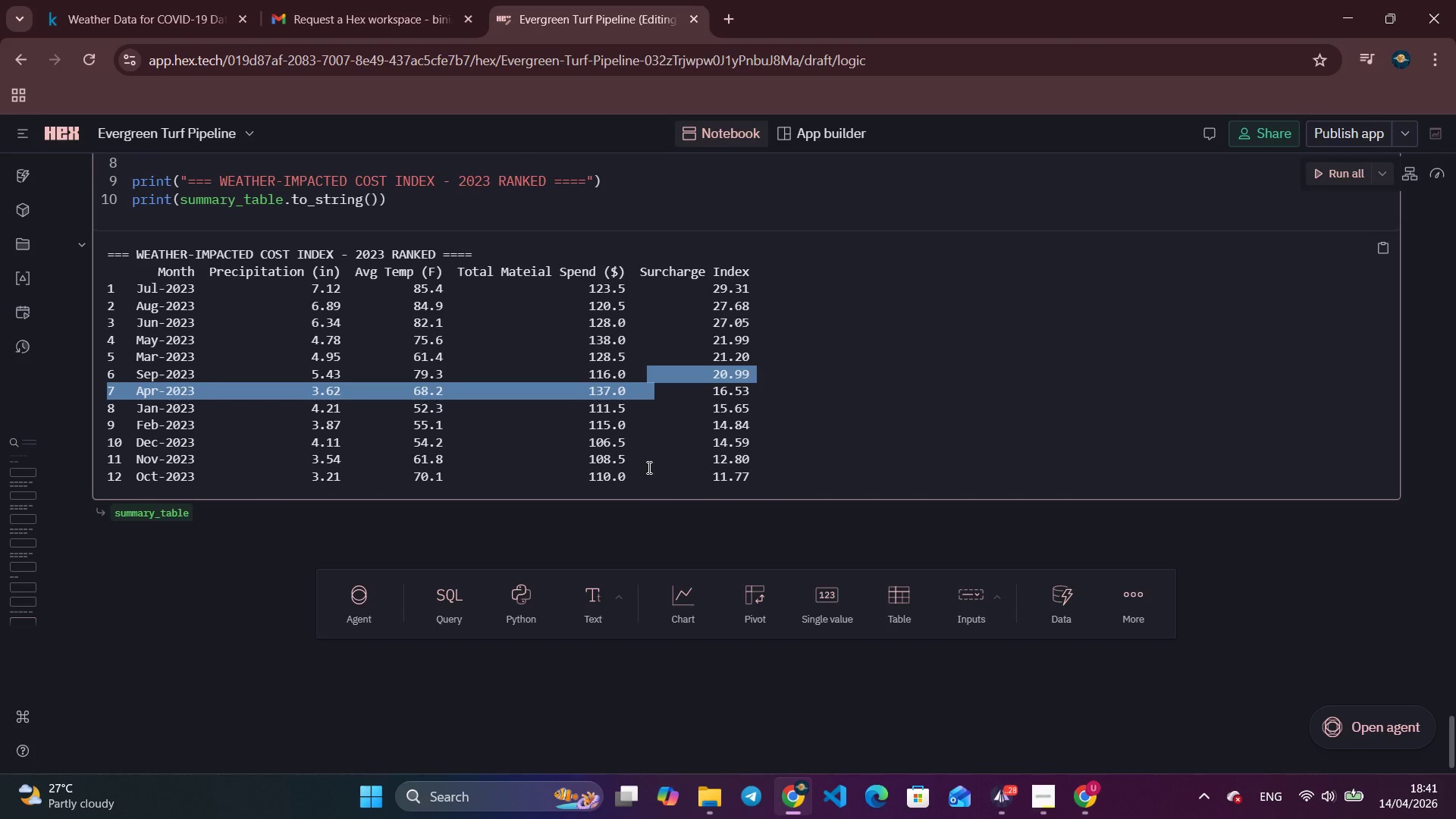 
scroll: coordinate [648, 467], scroll_direction: up, amount: 4.0
 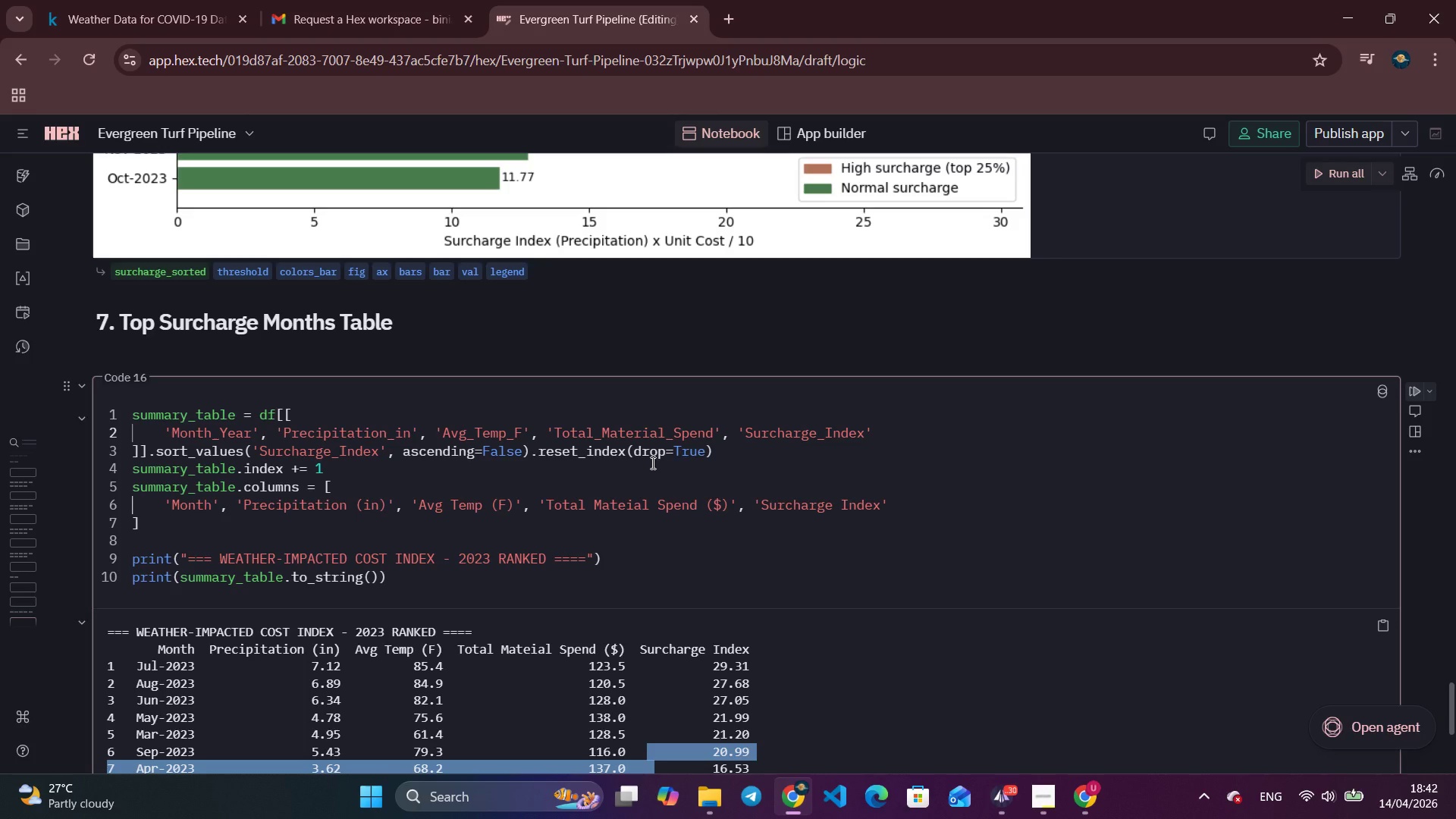 
wait(36.92)
 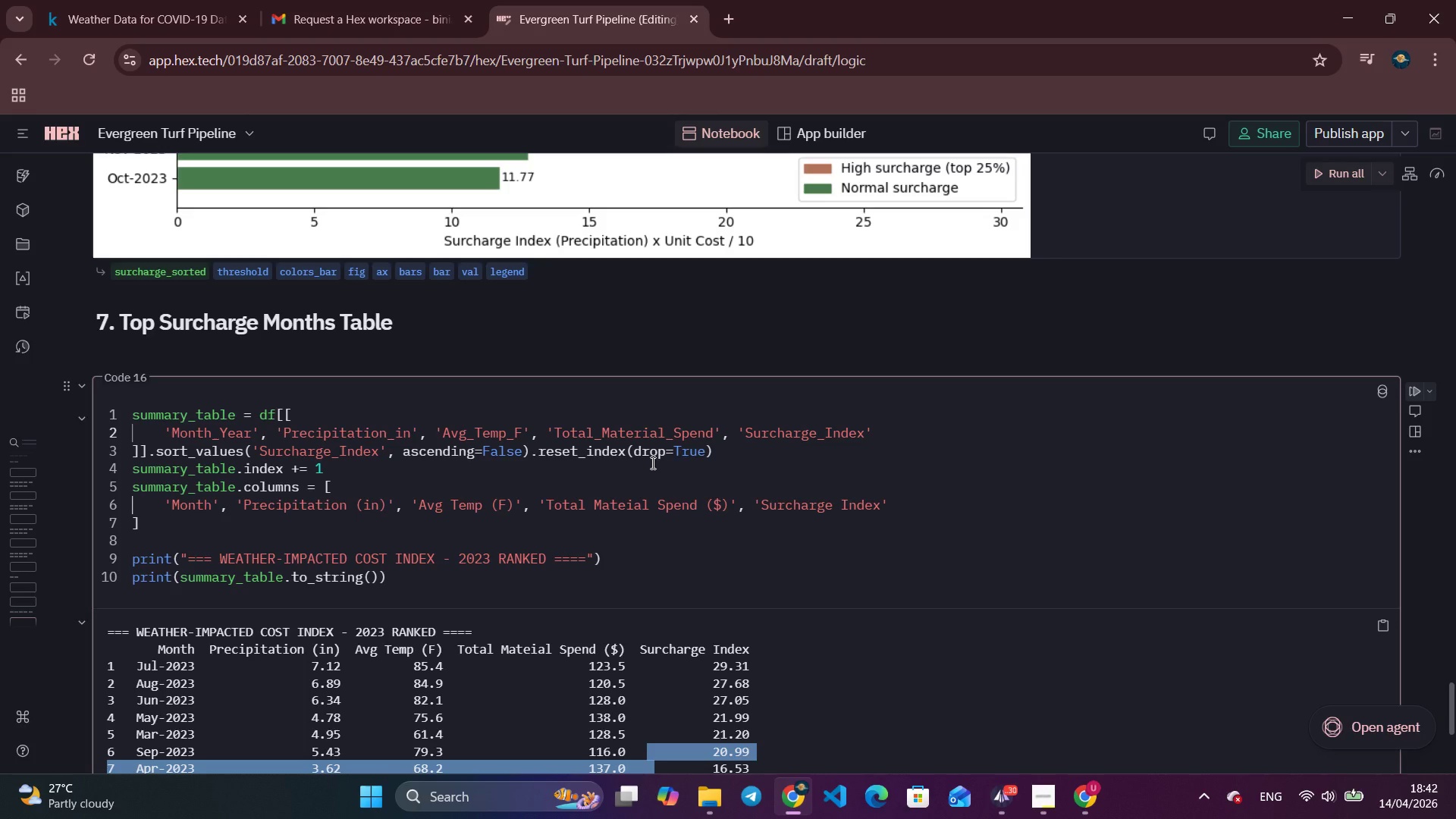 
scroll: coordinate [651, 463], scroll_direction: down, amount: 5.0
 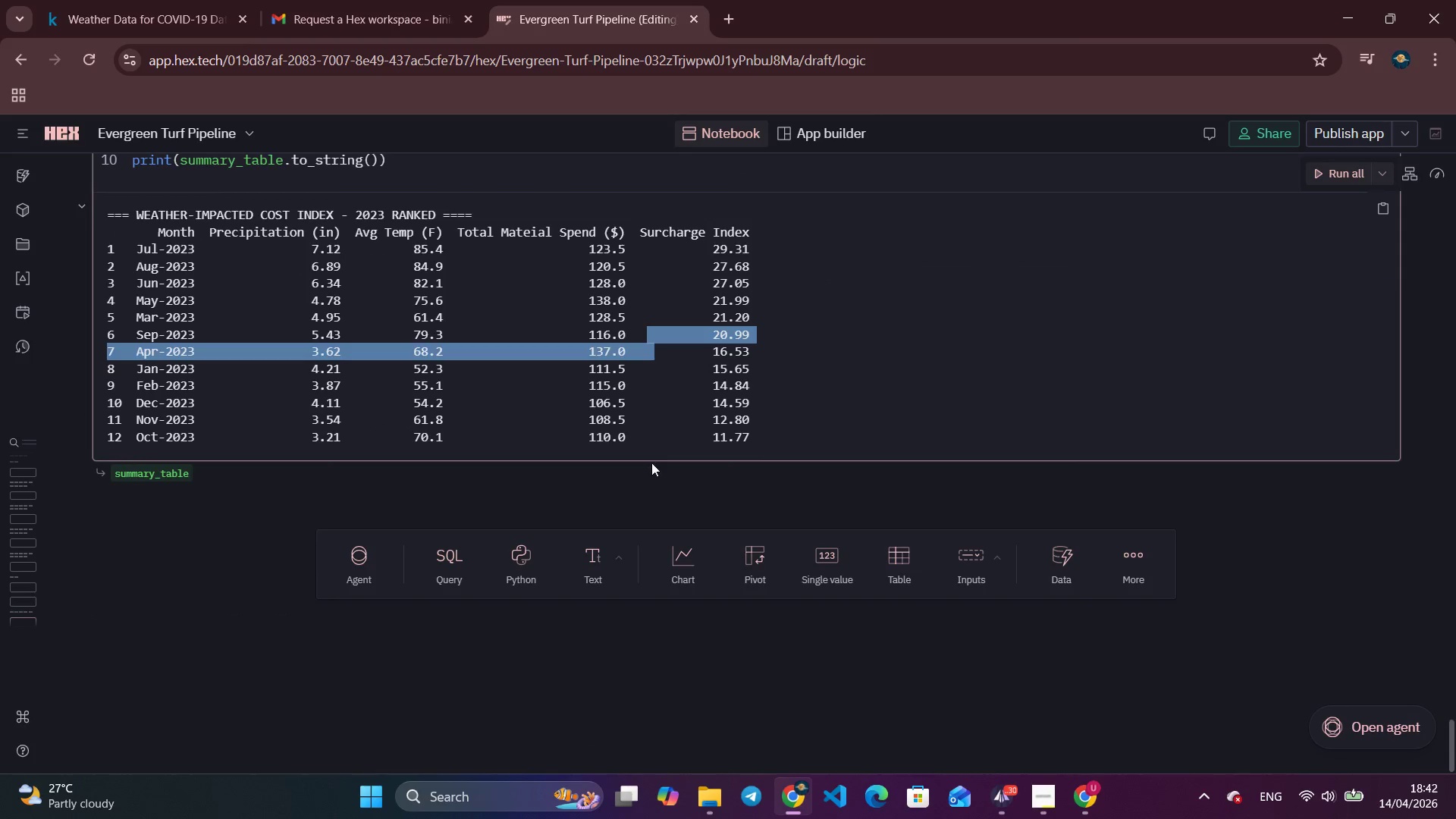 
left_click([651, 463])
 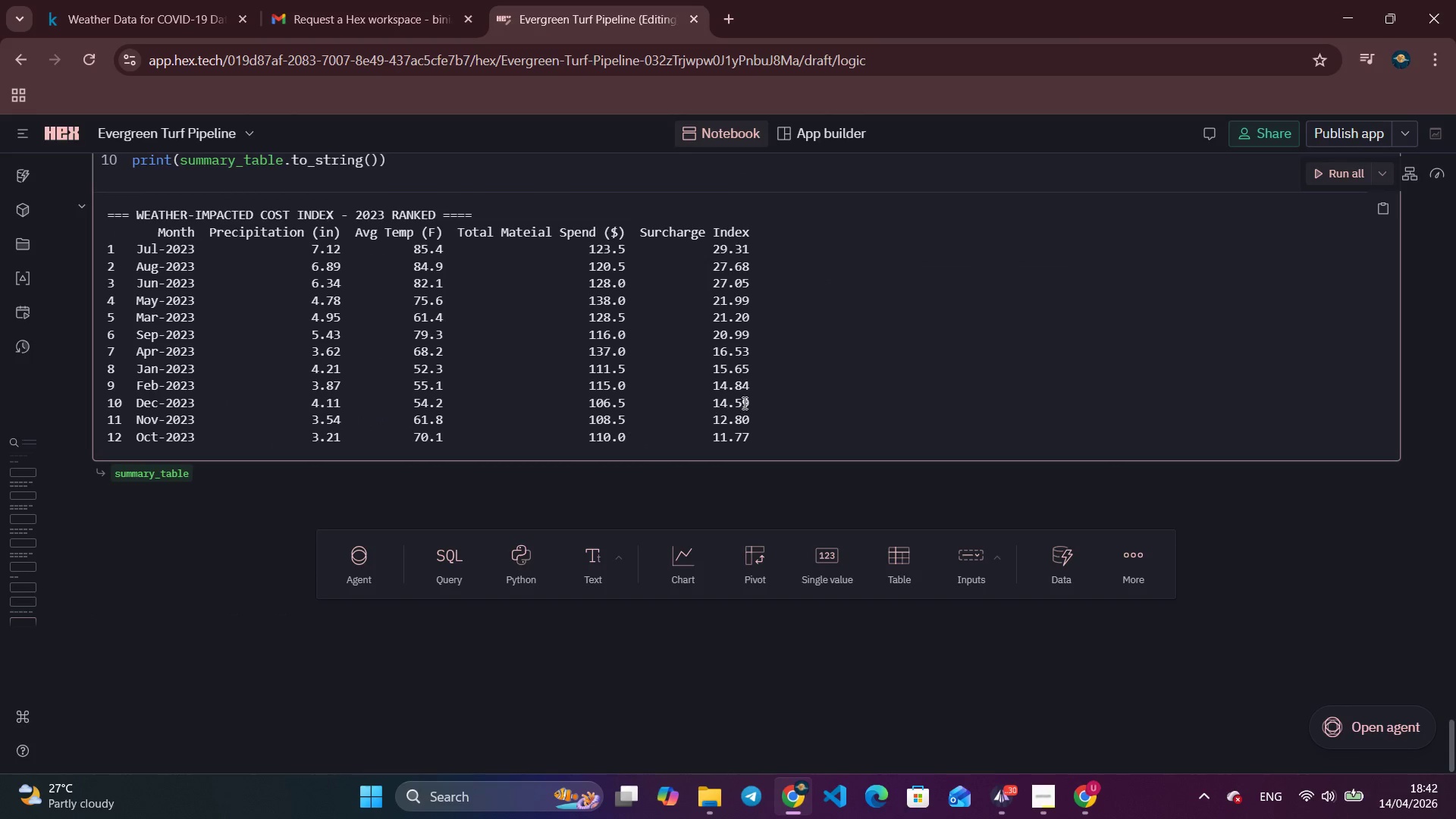 
left_click_drag(start_coordinate=[761, 403], to_coordinate=[357, 312])
 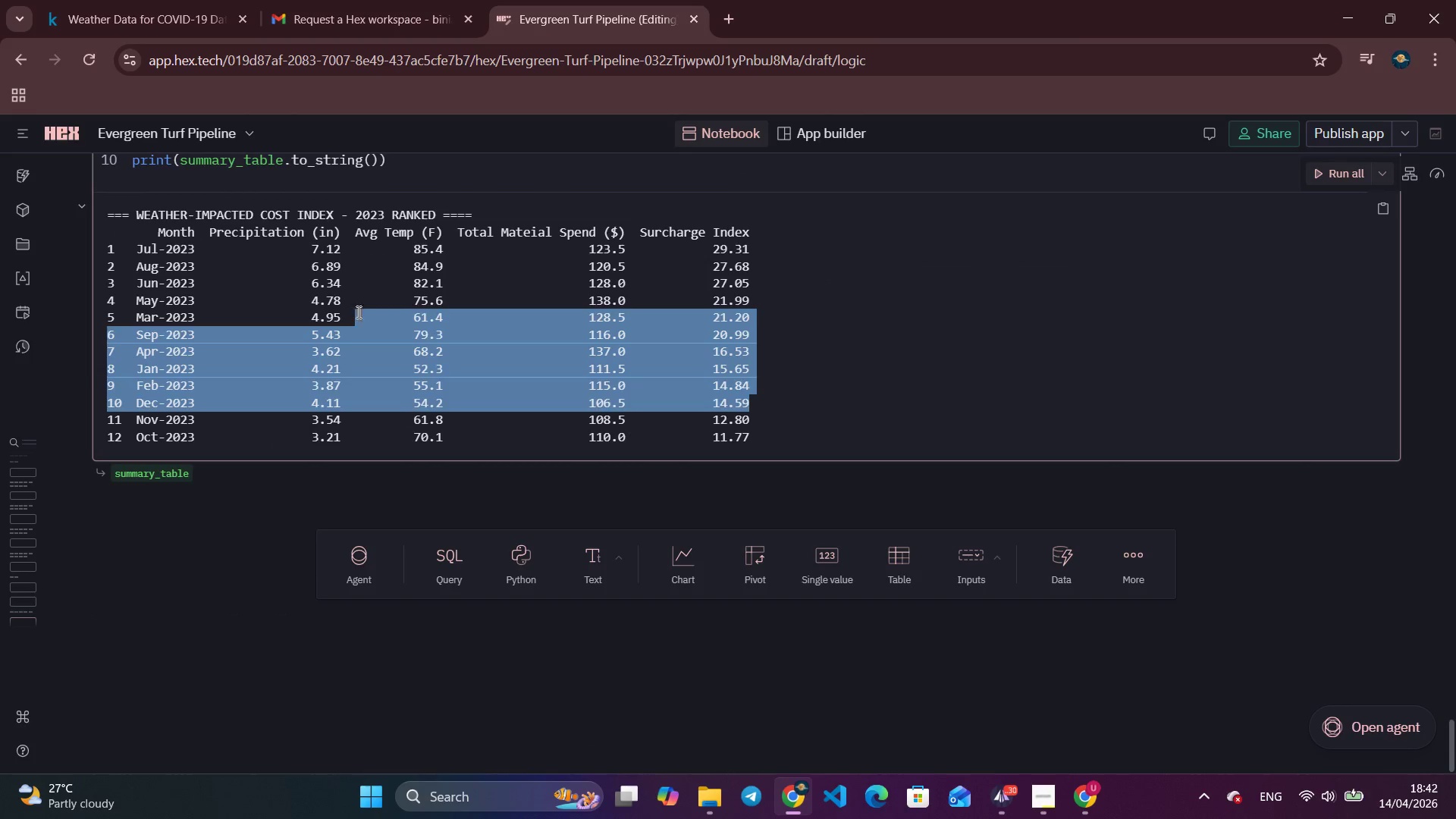 
double_click([357, 312])
 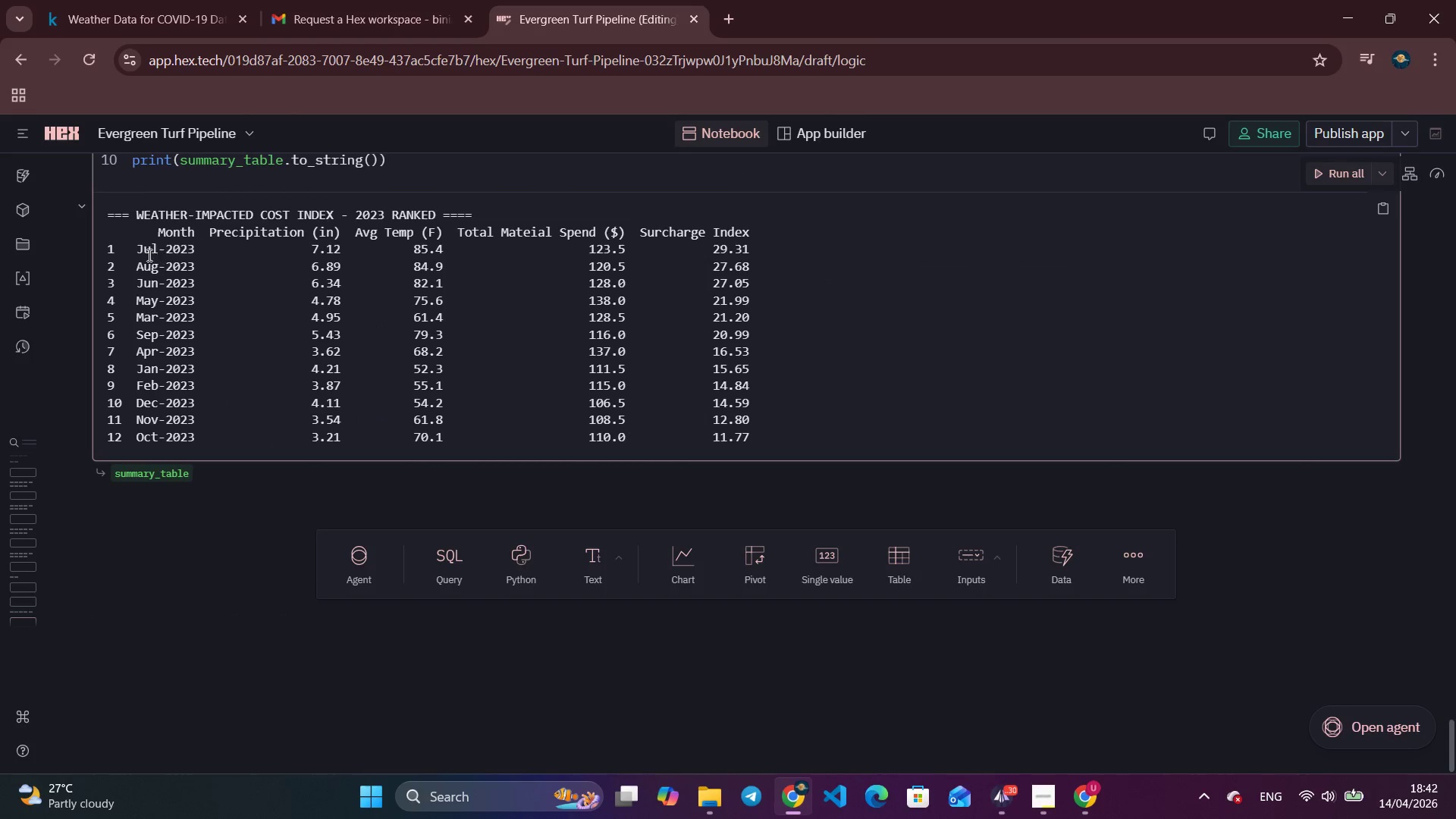 
left_click_drag(start_coordinate=[130, 249], to_coordinate=[770, 247])
 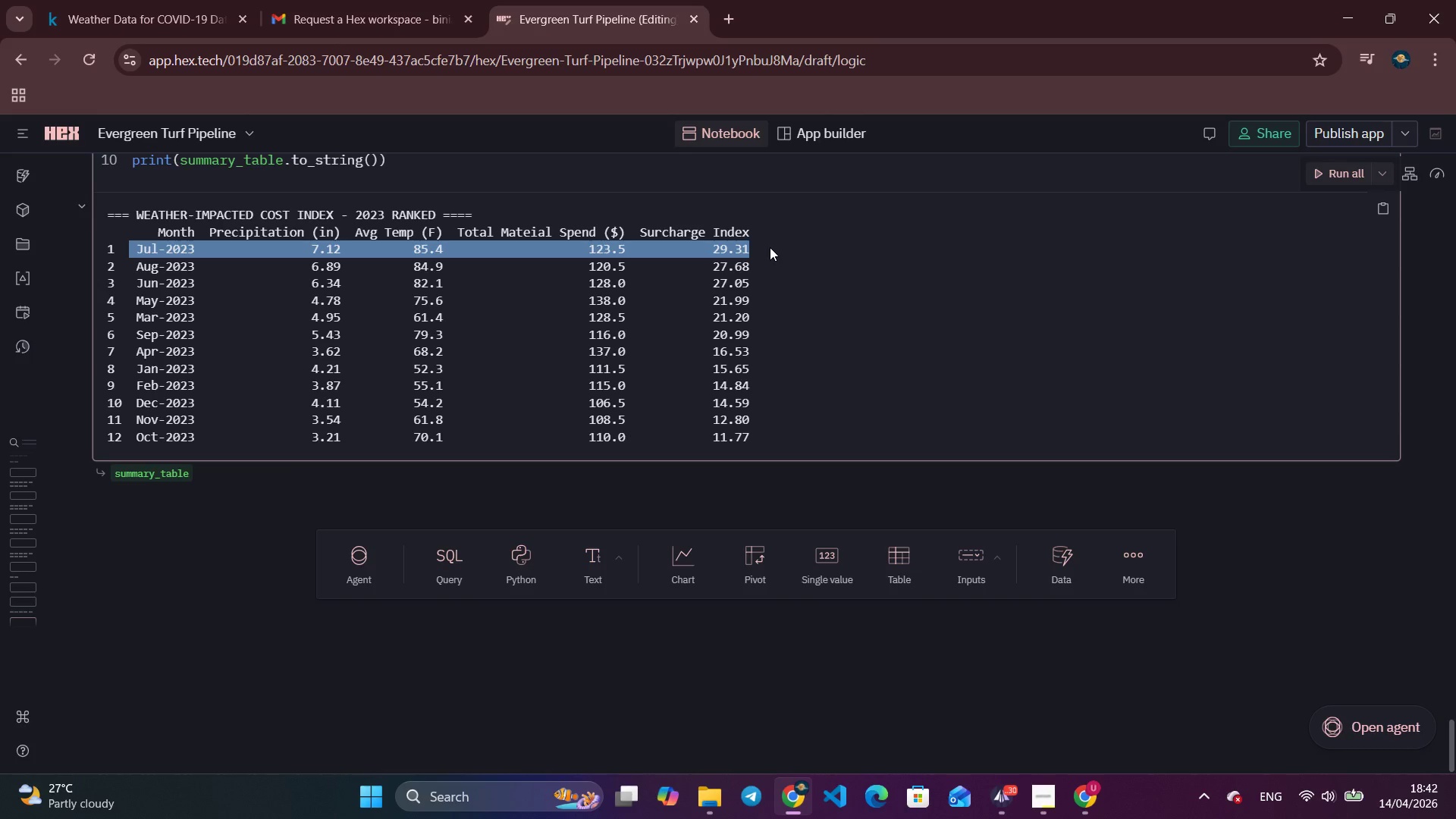 
left_click([770, 247])
 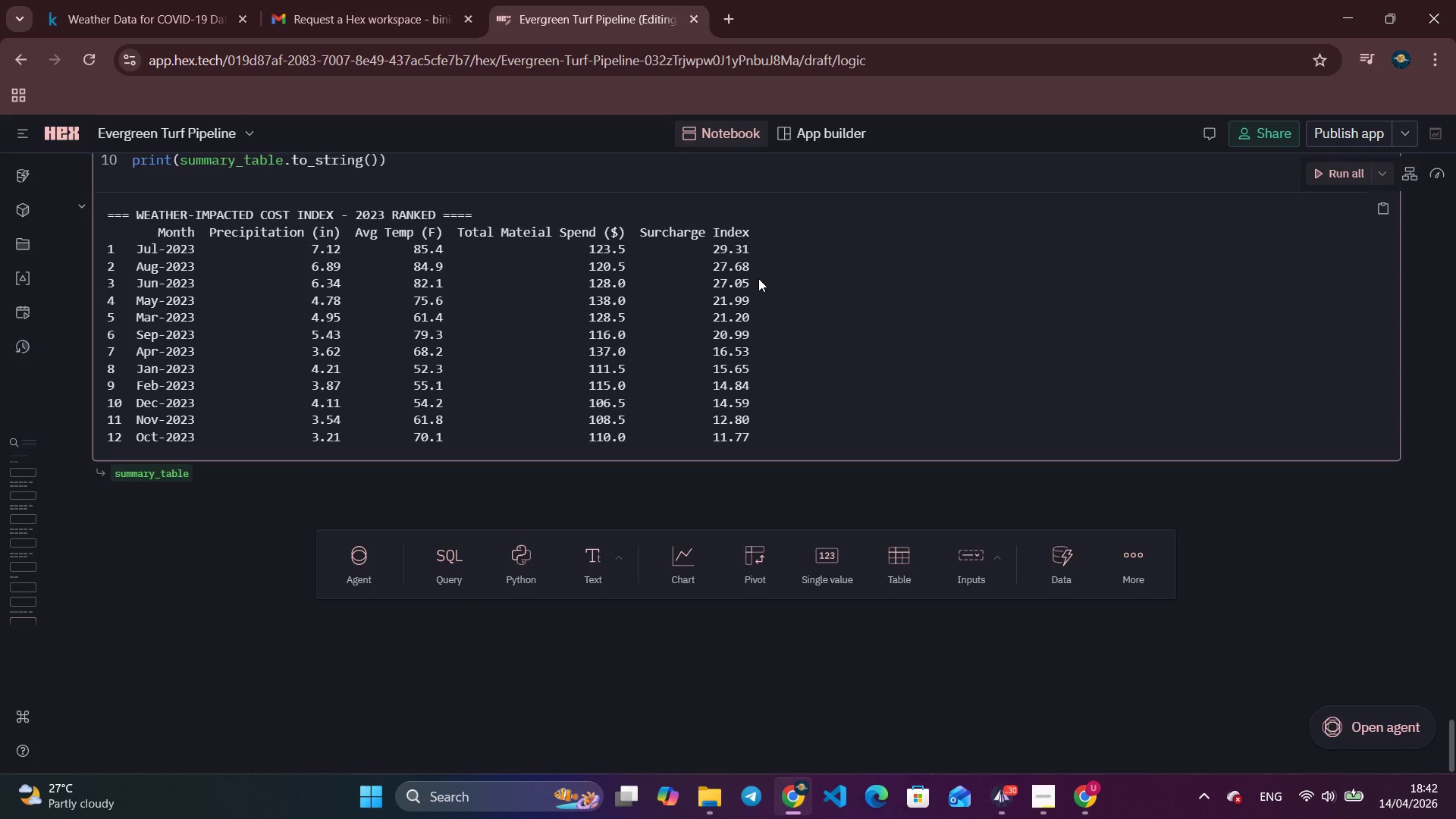 
wait(6.84)
 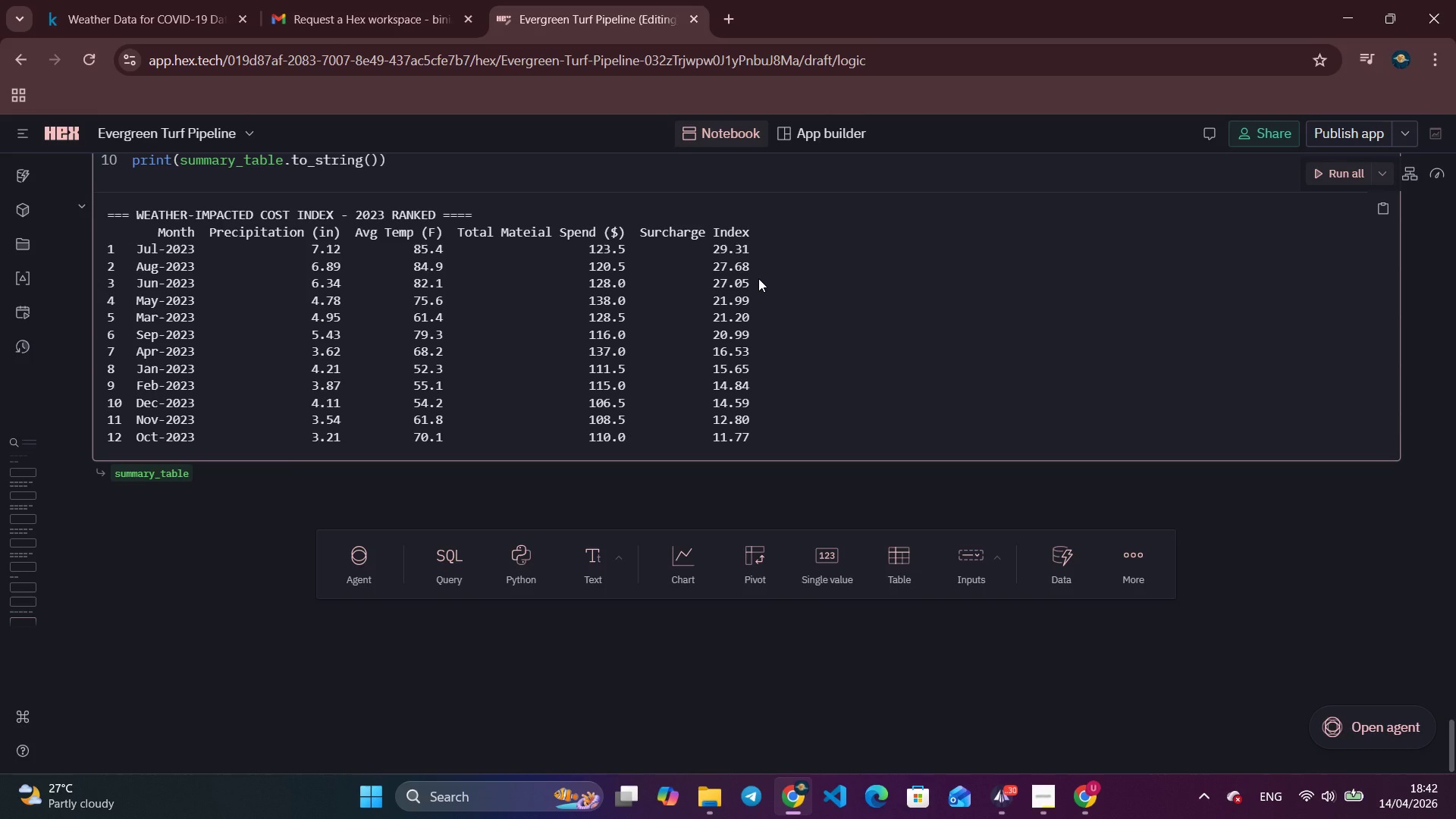 
left_click_drag(start_coordinate=[777, 416], to_coordinate=[99, 420])
 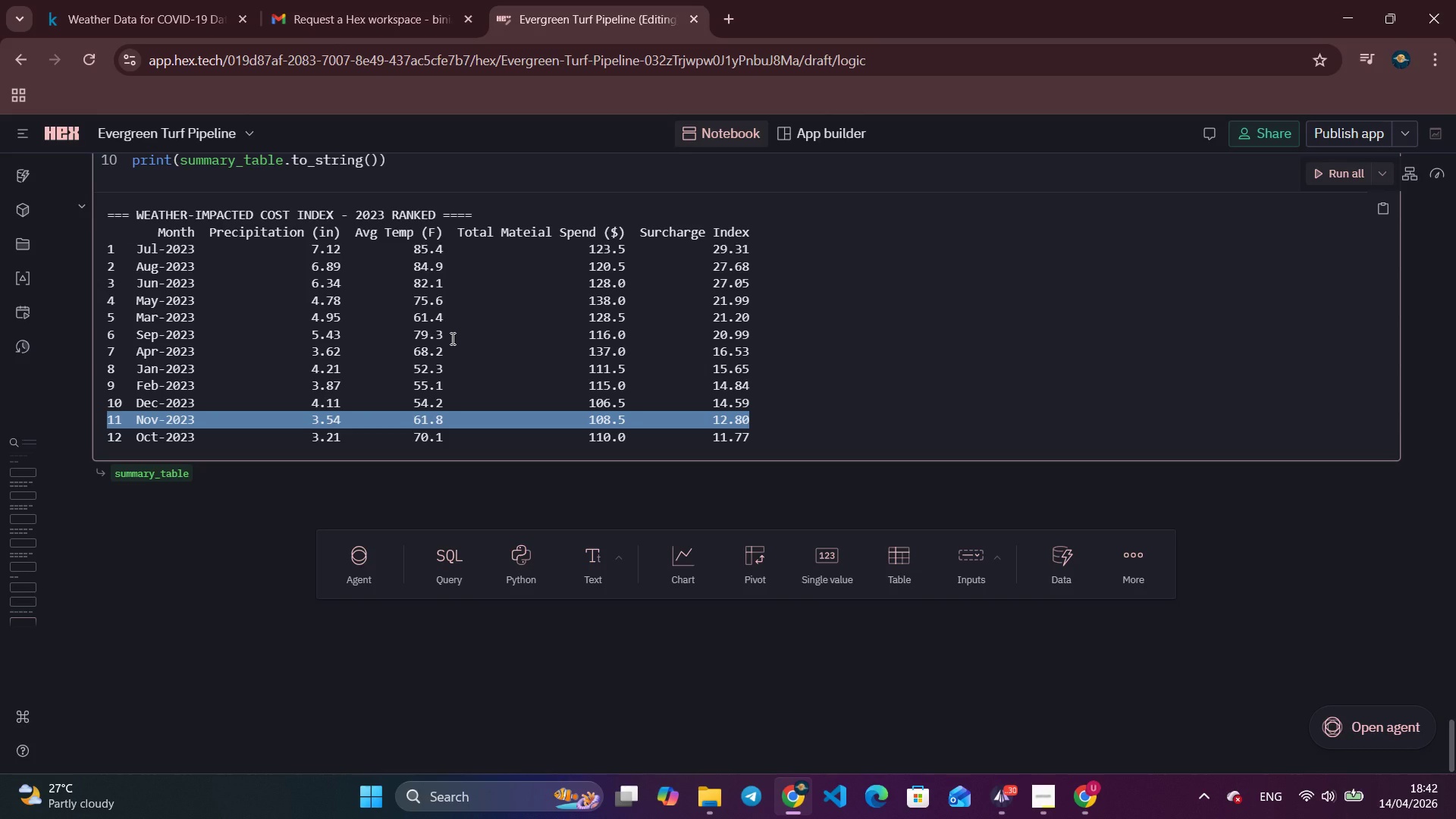 
wait(5.02)
 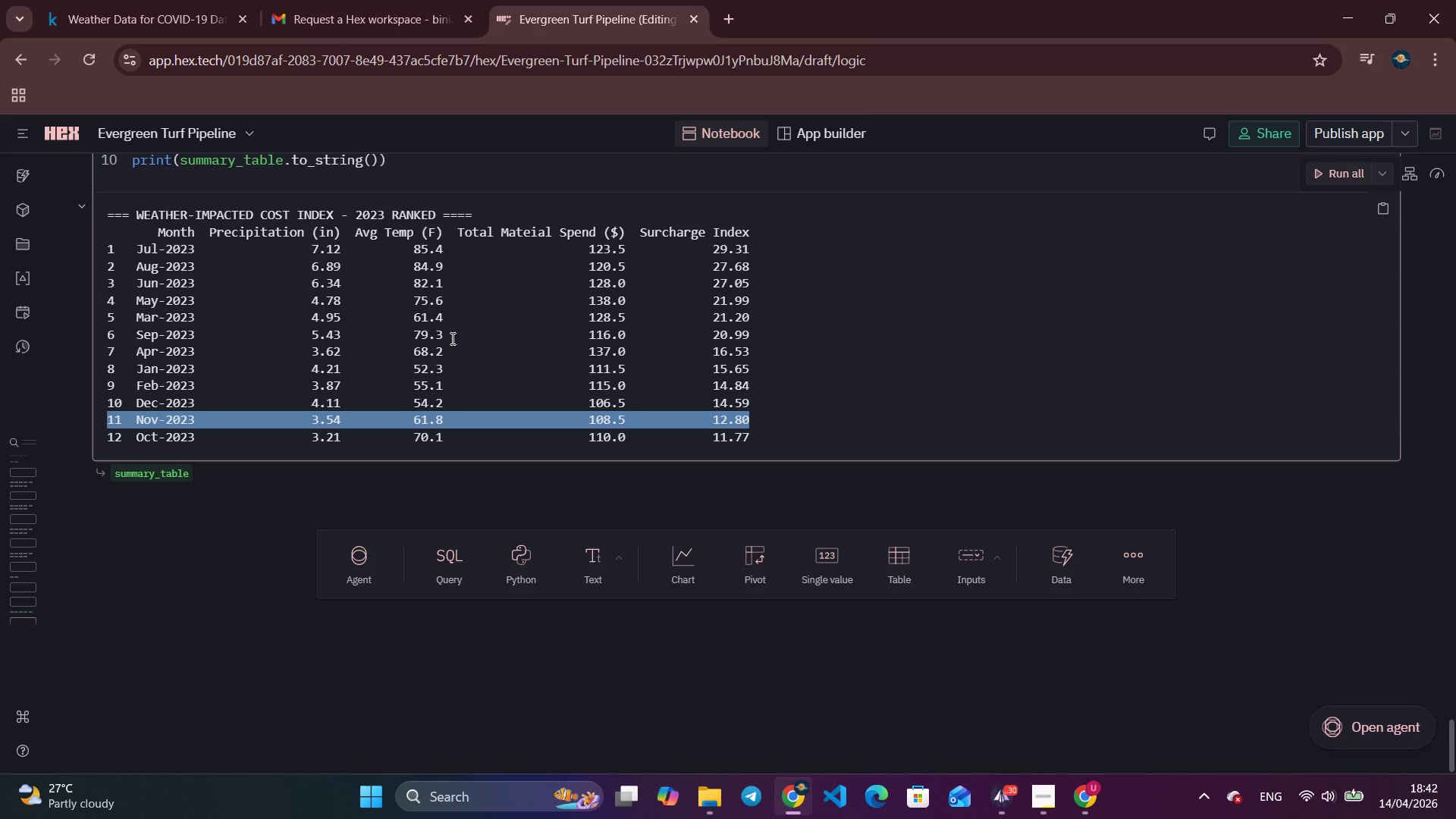 
double_click([452, 351])
 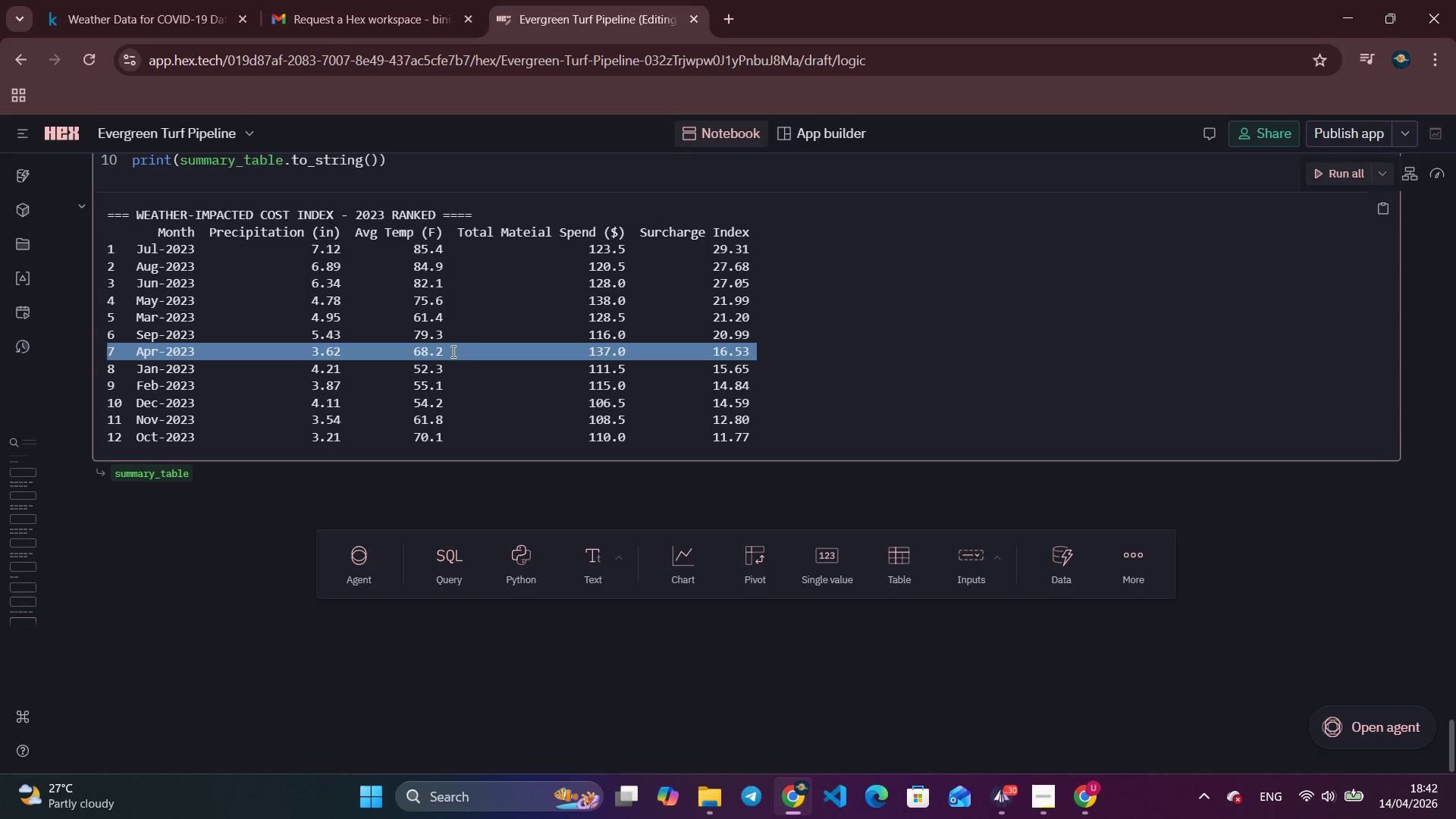 
triple_click([452, 351])
 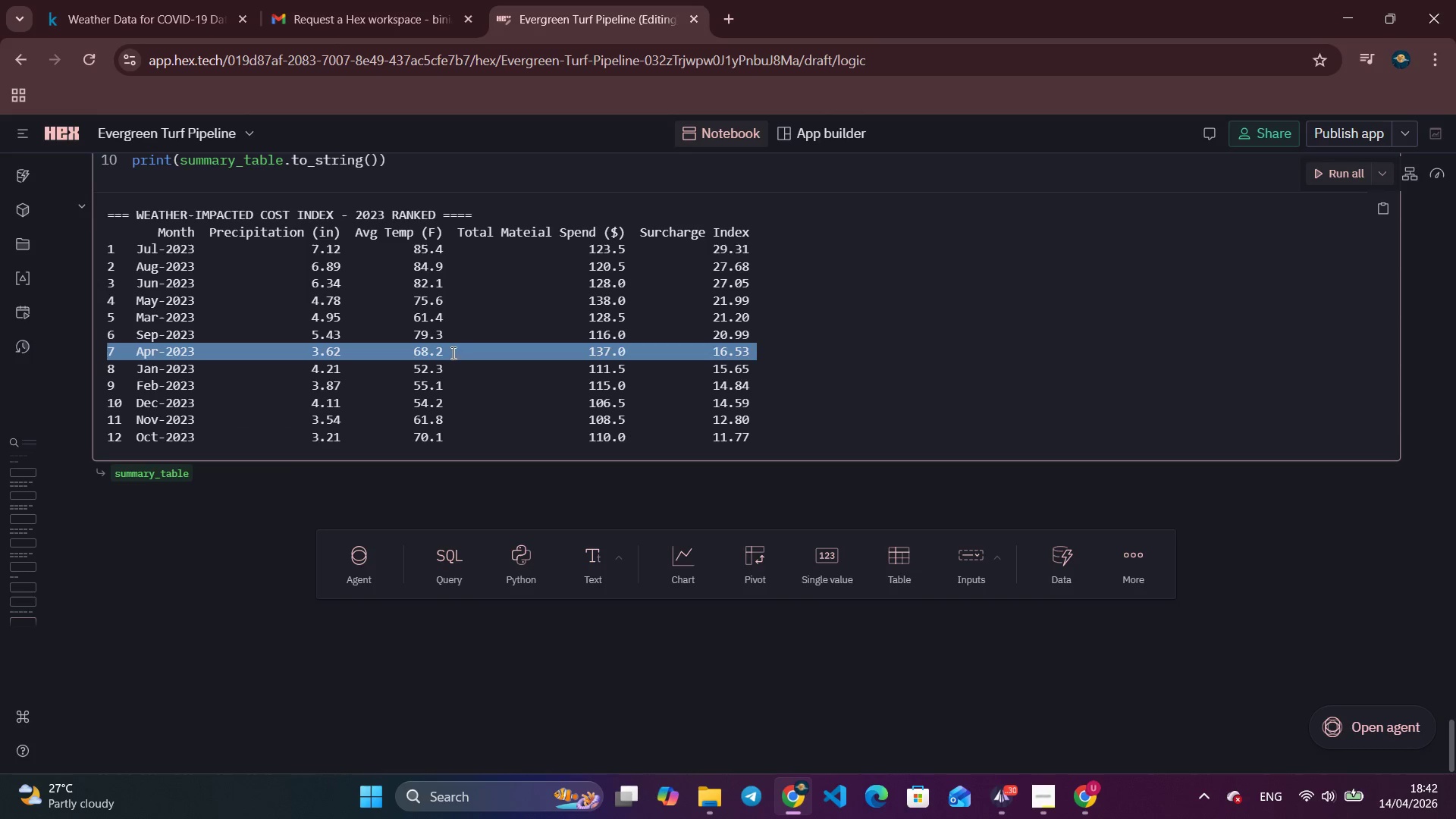 
double_click([441, 368])
 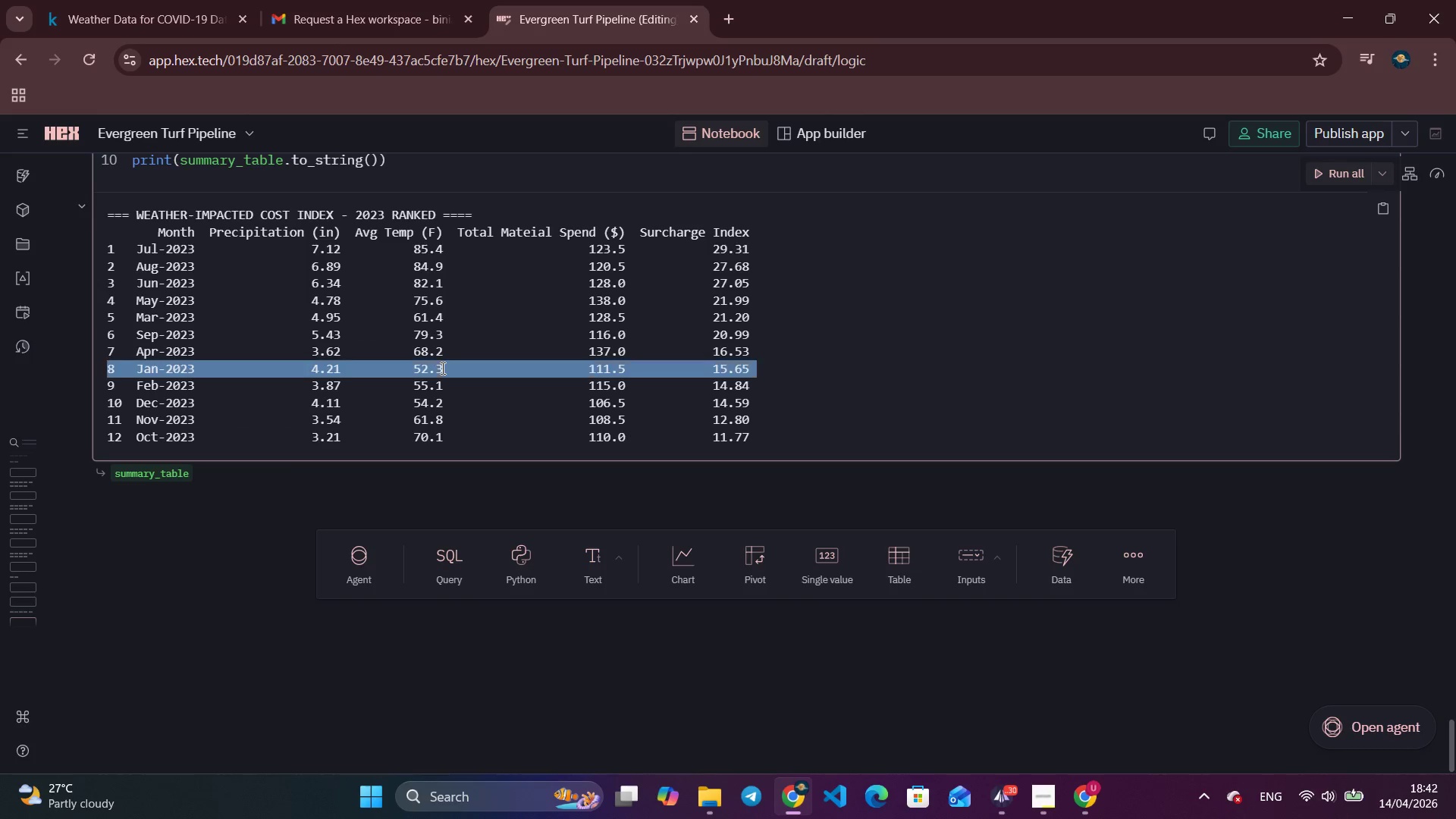 
triple_click([441, 368])
 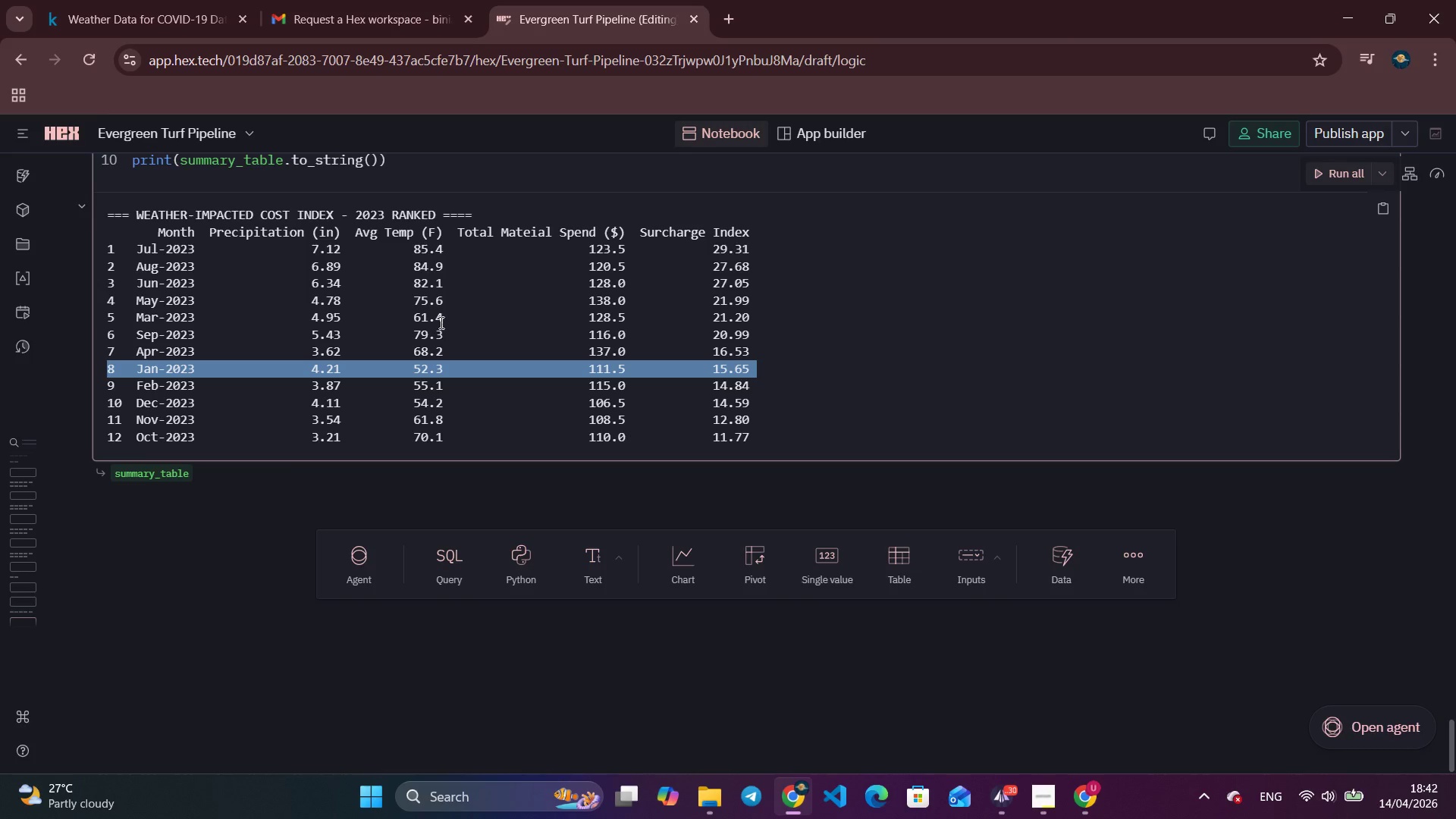 
double_click([441, 316])
 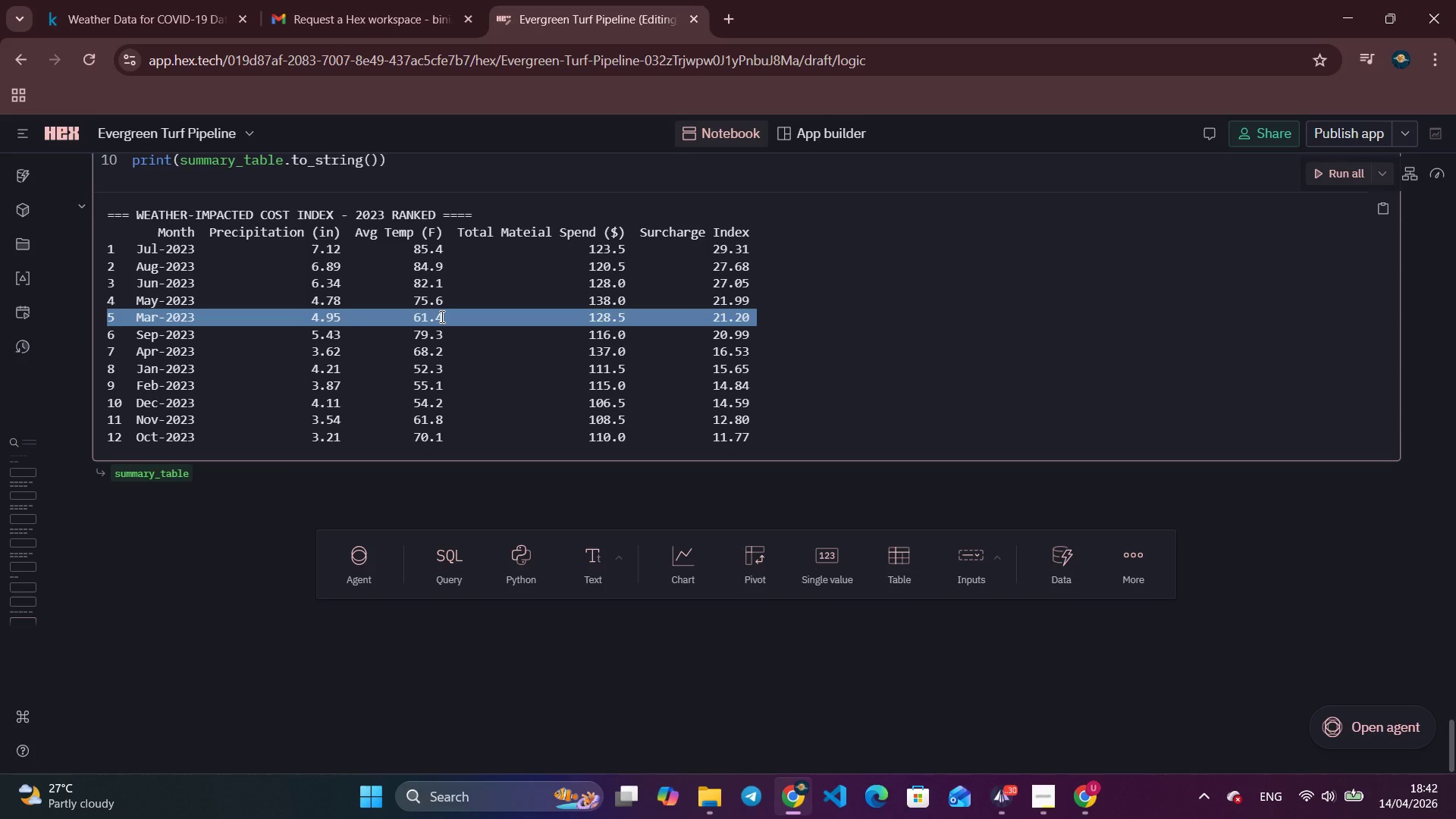 
triple_click([441, 316])
 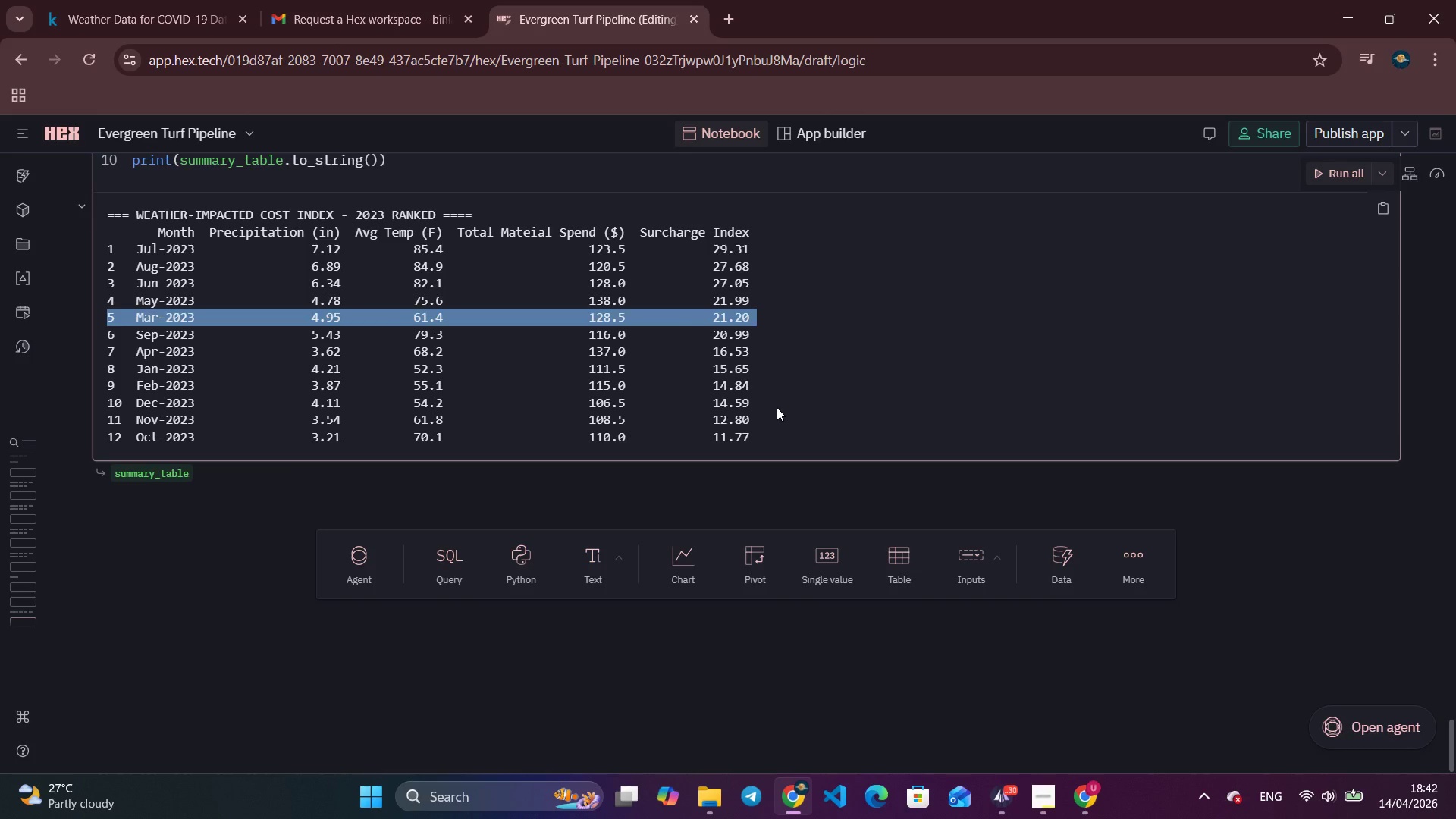 
scroll: coordinate [777, 407], scroll_direction: up, amount: 10.0
 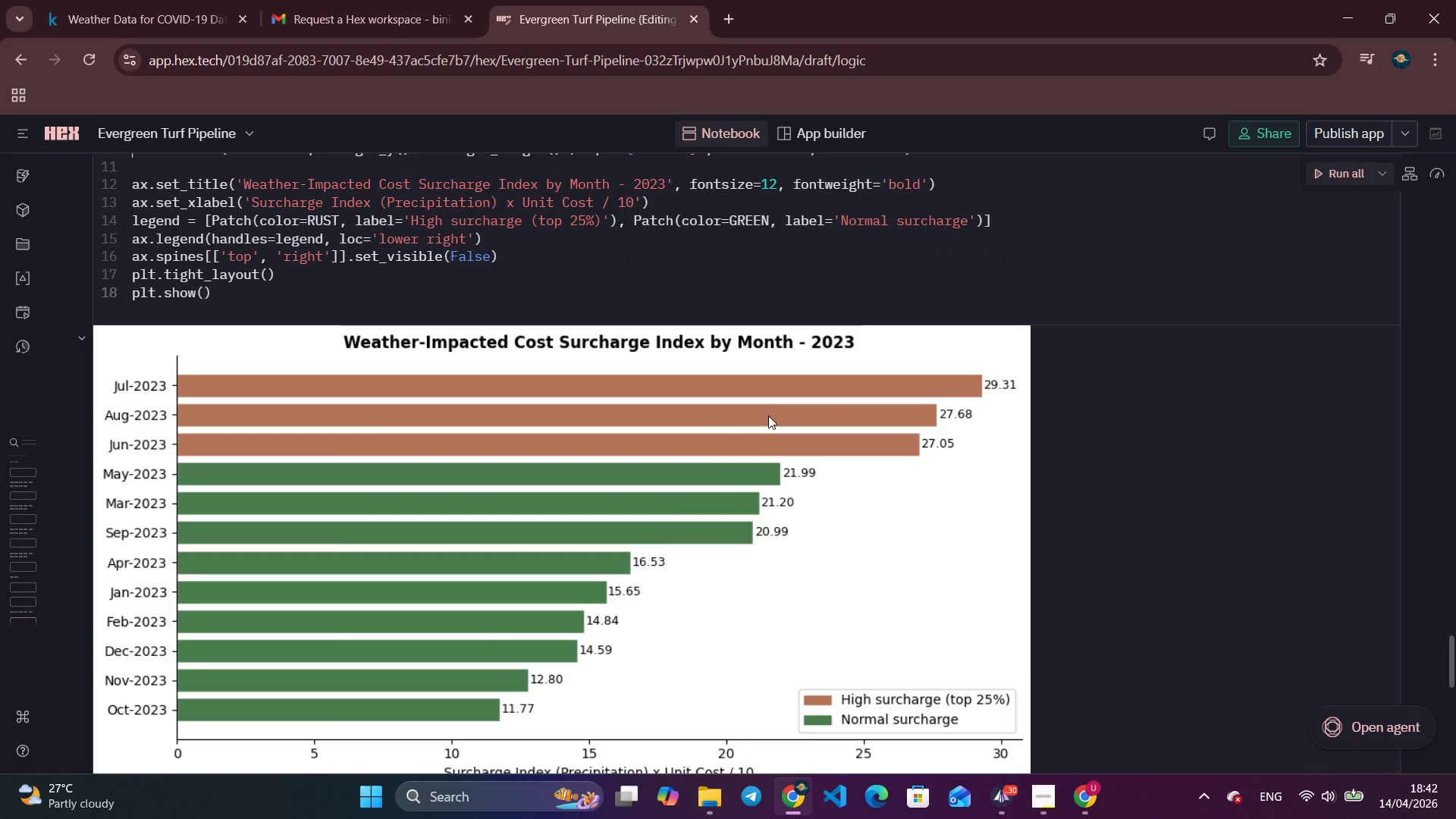 
scroll: coordinate [768, 416], scroll_direction: down, amount: 1.0
 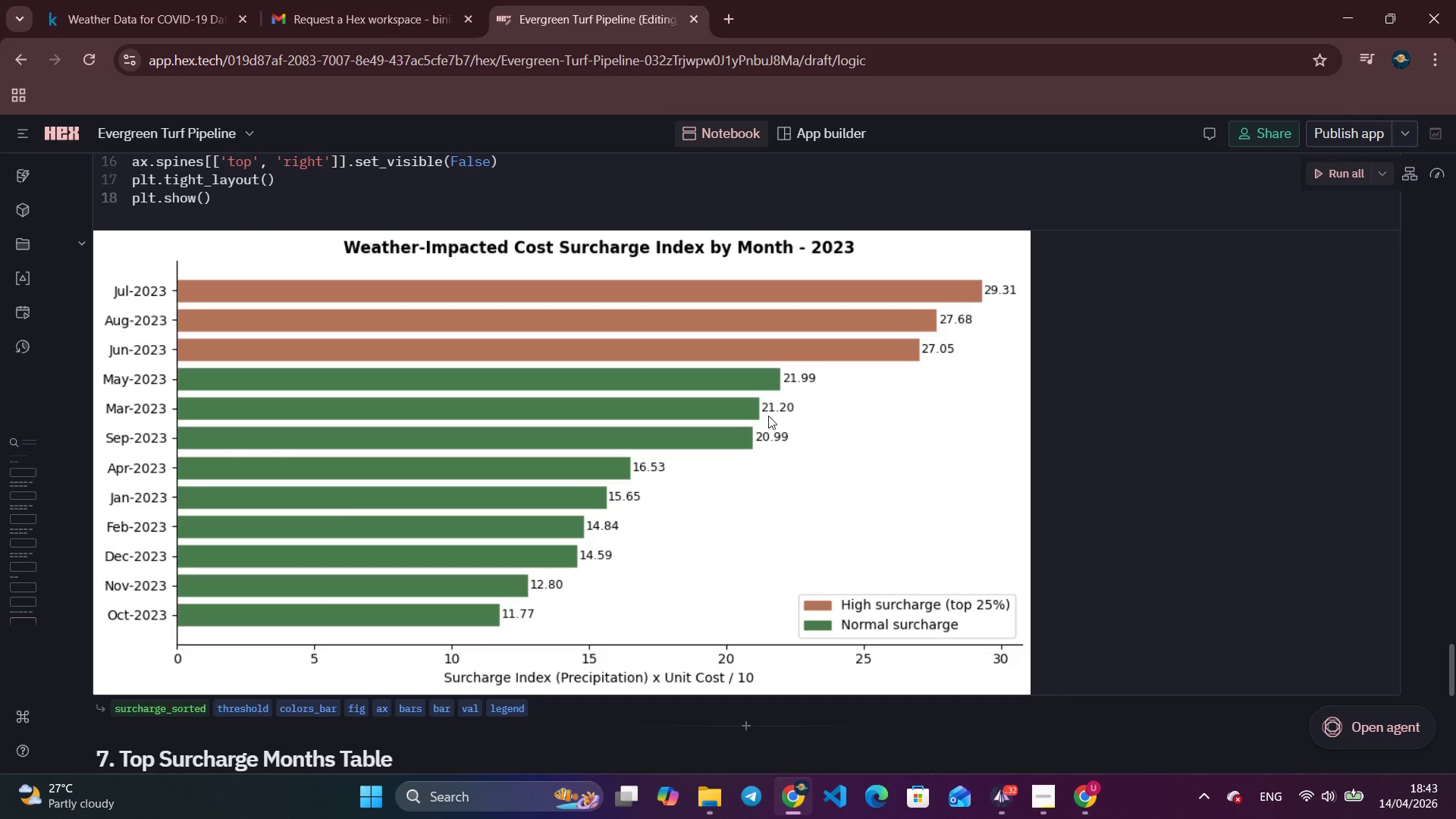 
wait(38.09)
 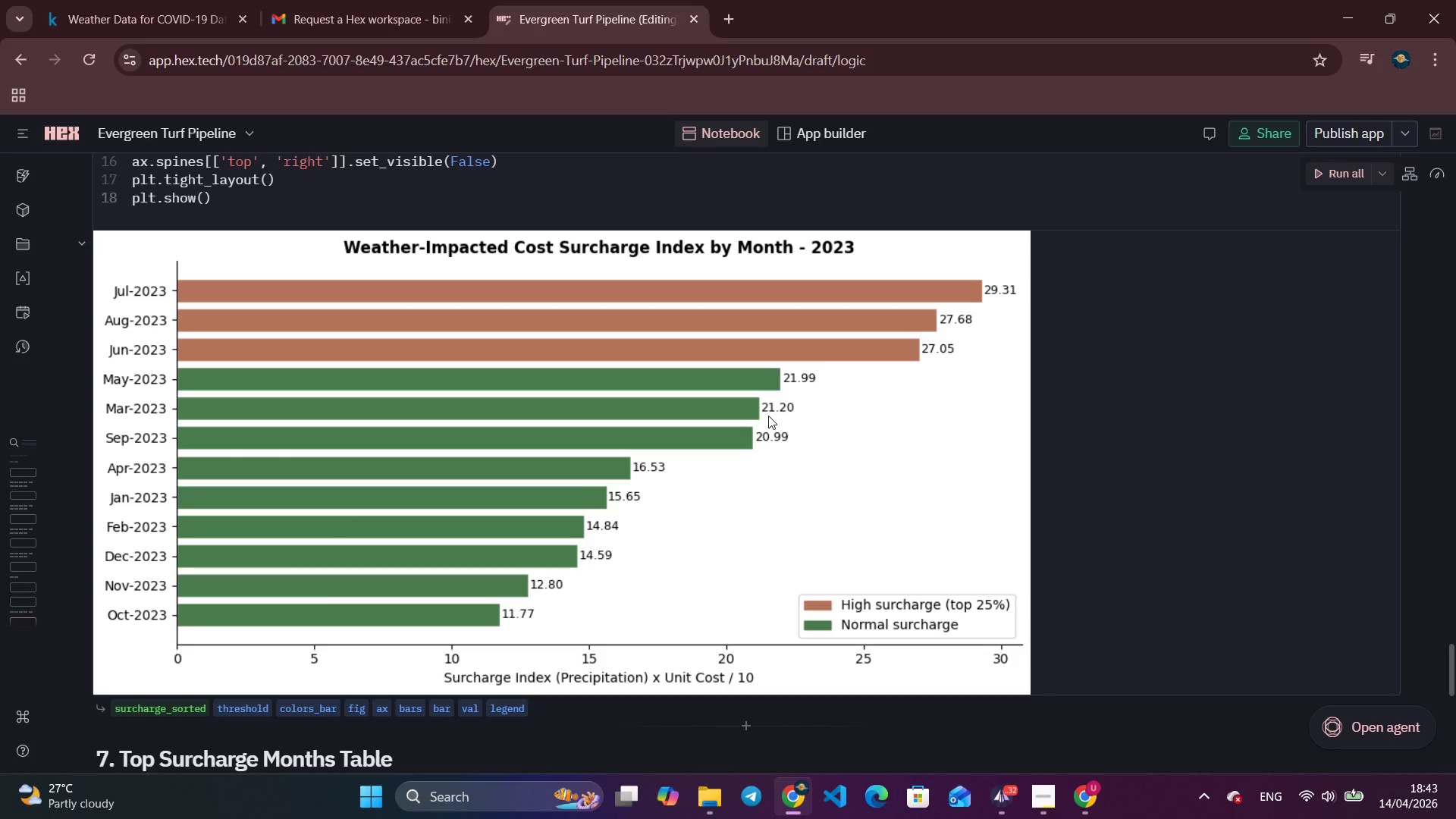 
scroll: coordinate [768, 416], scroll_direction: up, amount: 8.0
 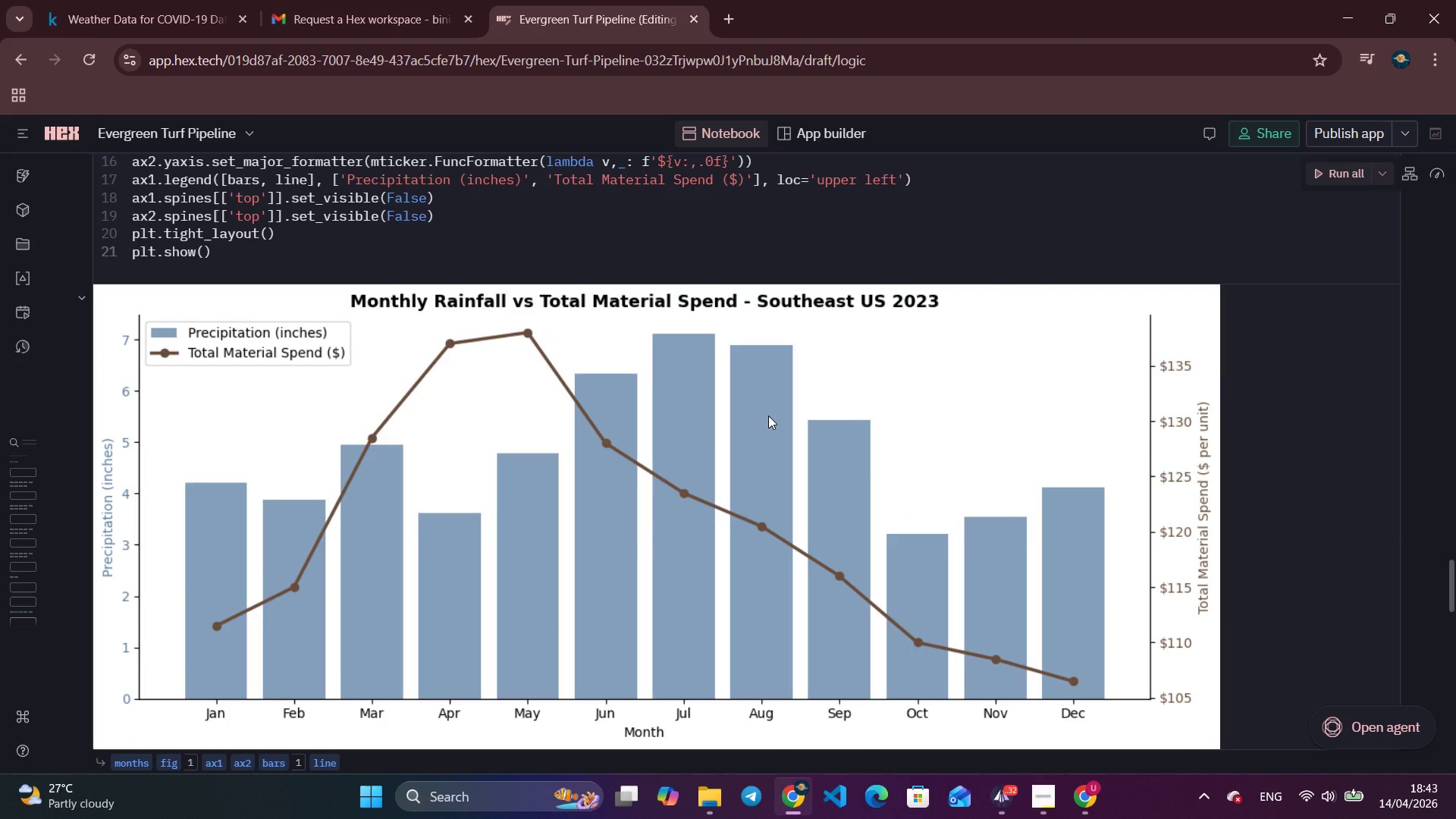 
left_click_drag(start_coordinate=[768, 416], to_coordinate=[588, 473])
 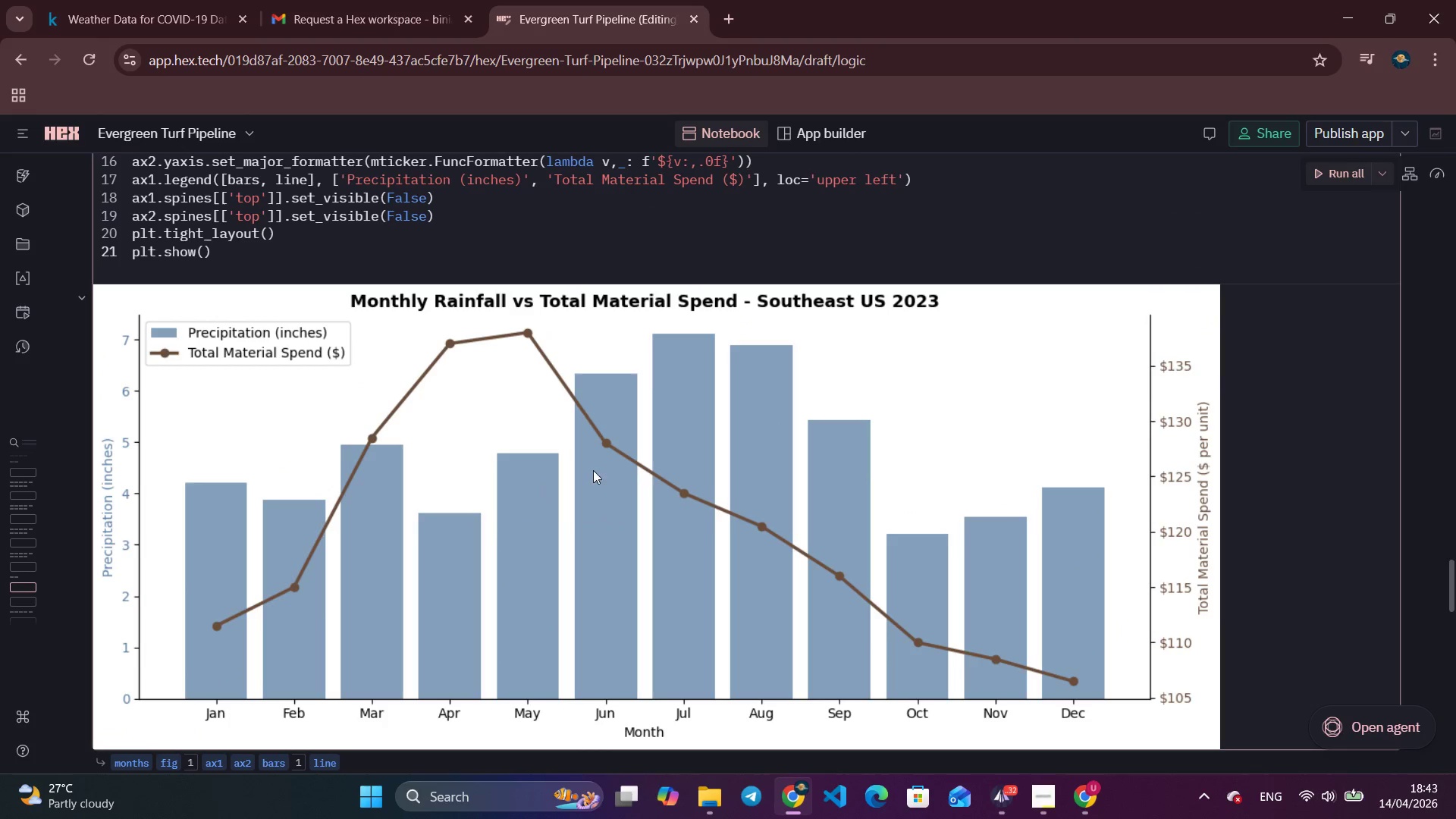 
double_click([593, 470])
 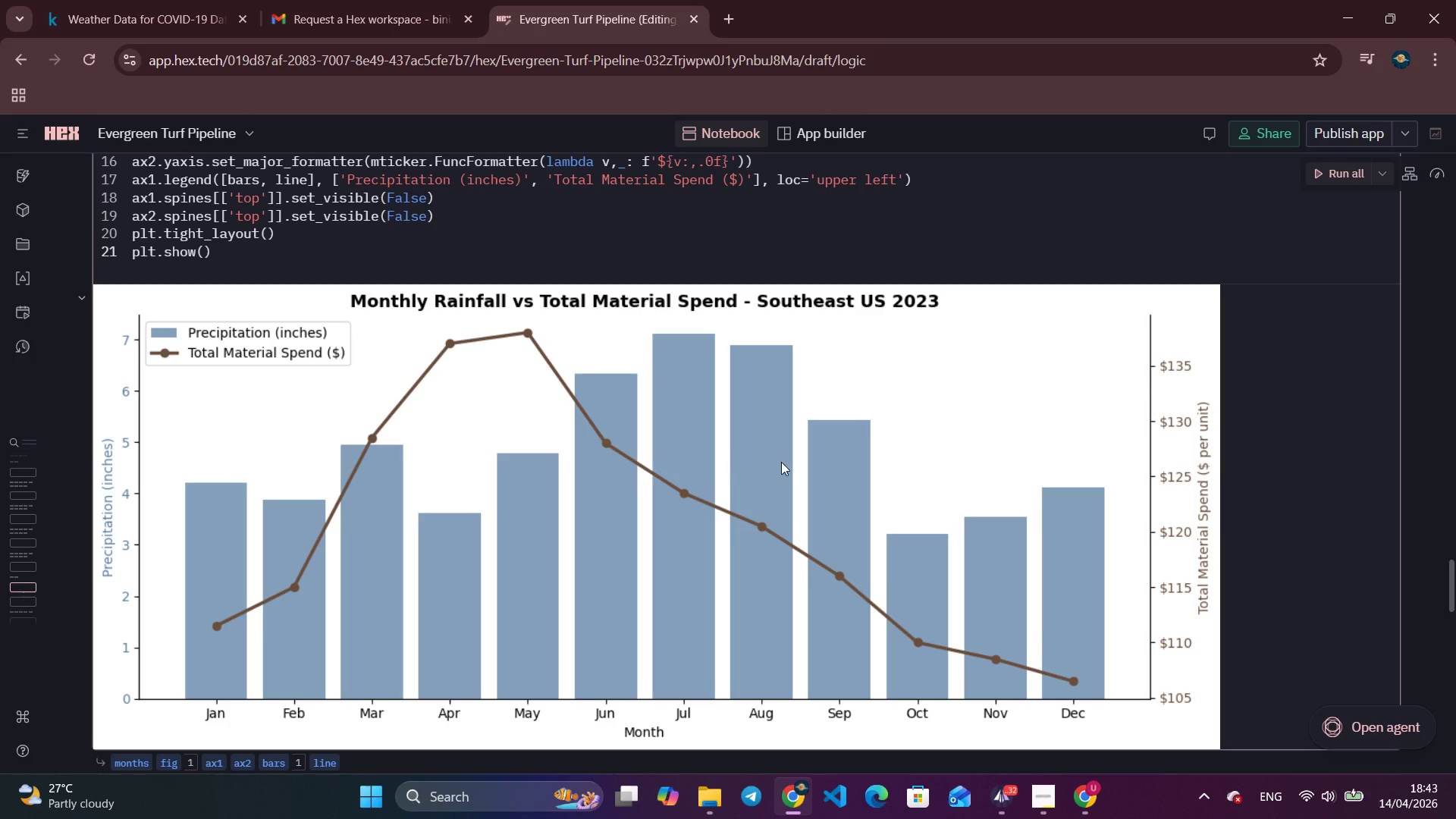 
left_click([735, 538])
 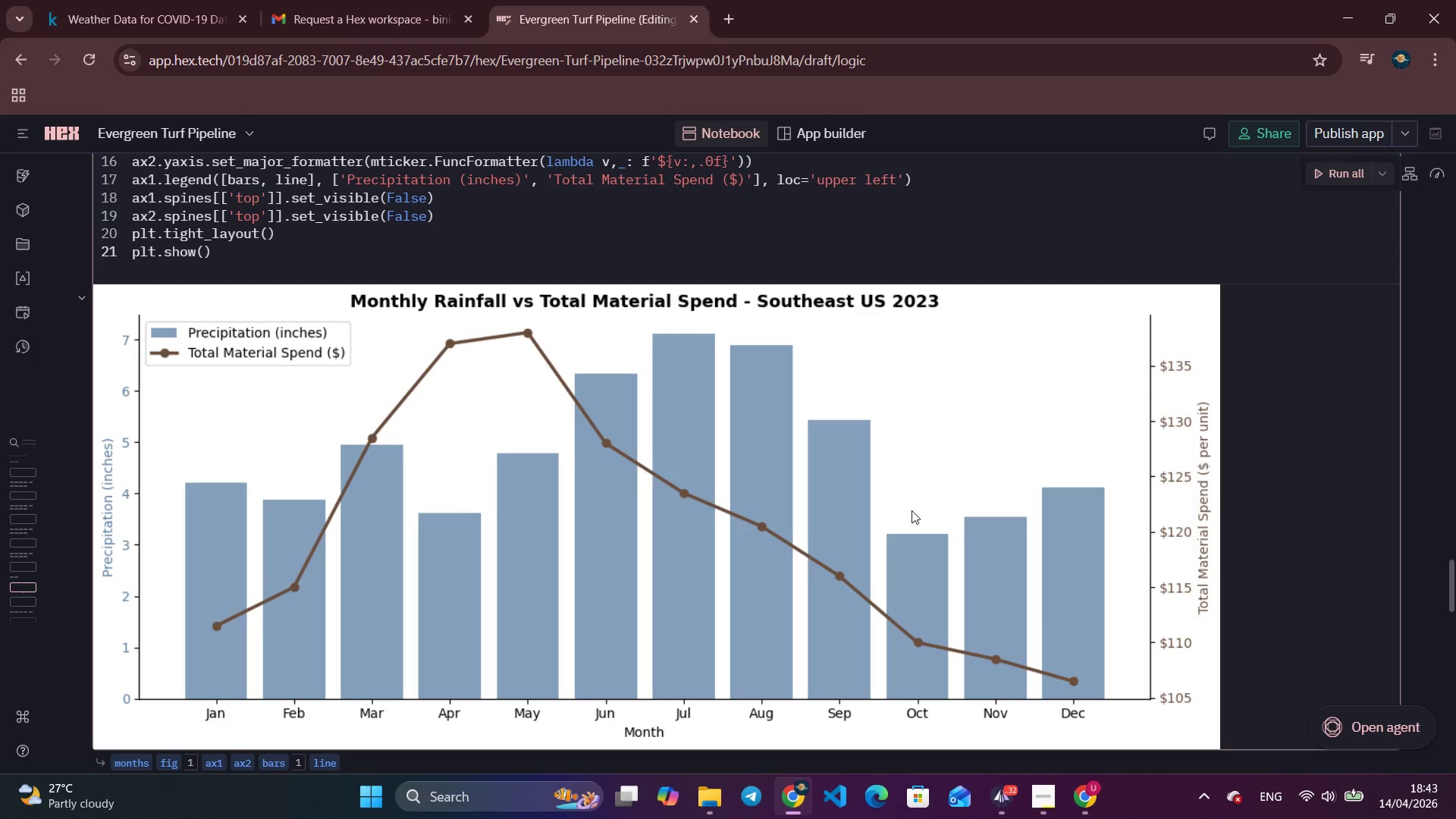 
left_click([912, 510])
 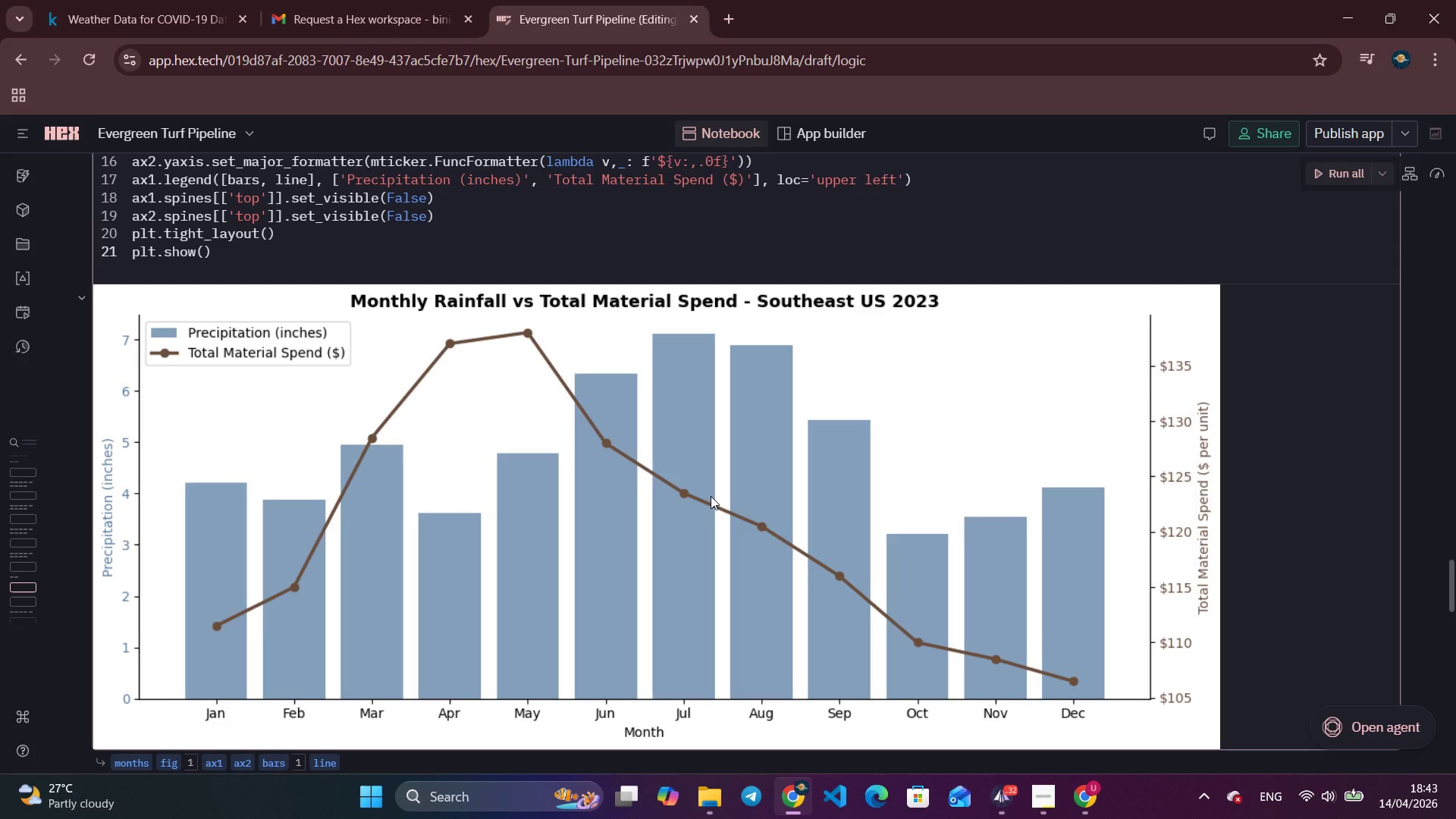 
wait(14.38)
 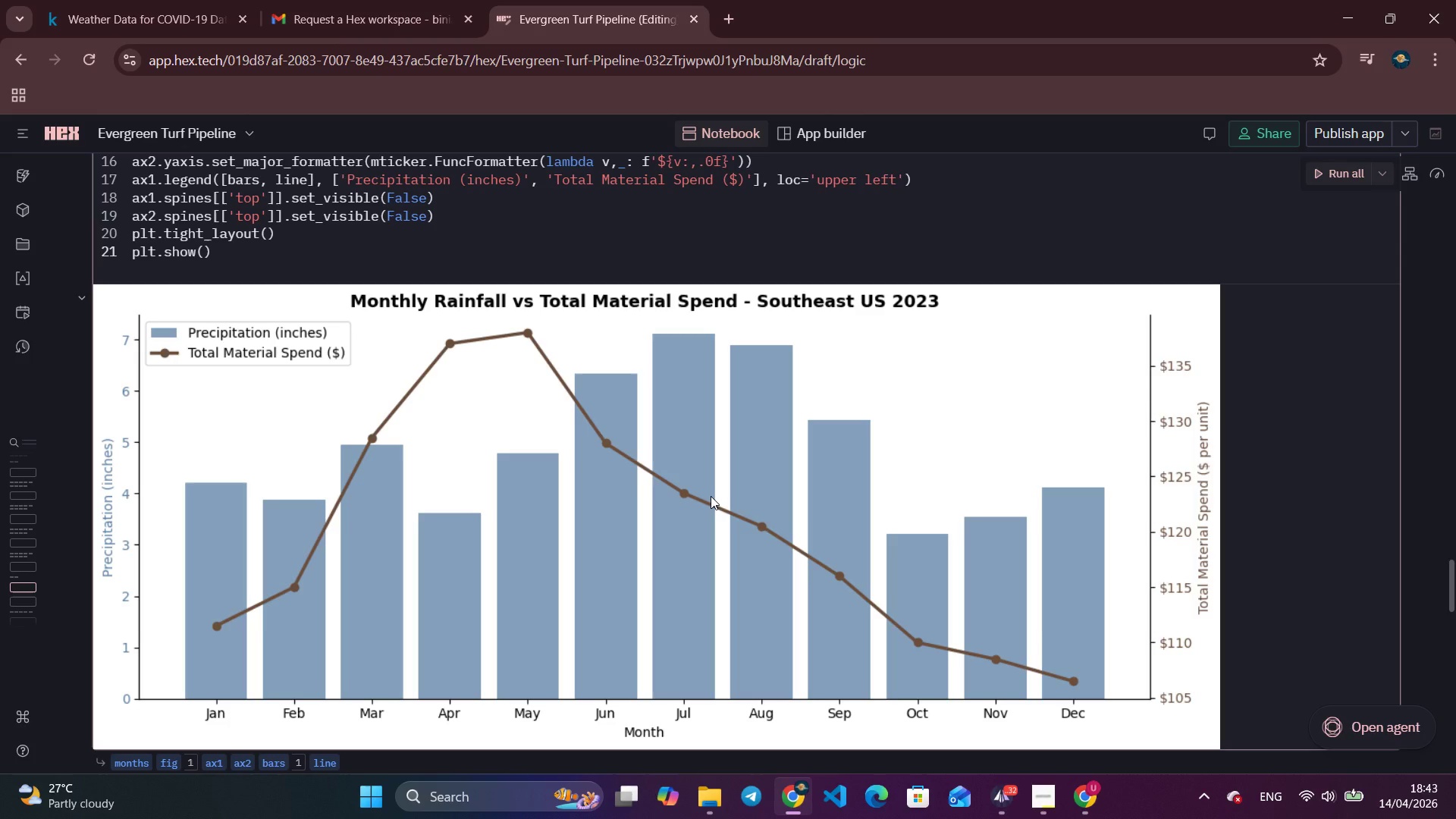 
scroll: coordinate [711, 496], scroll_direction: up, amount: 1.0
 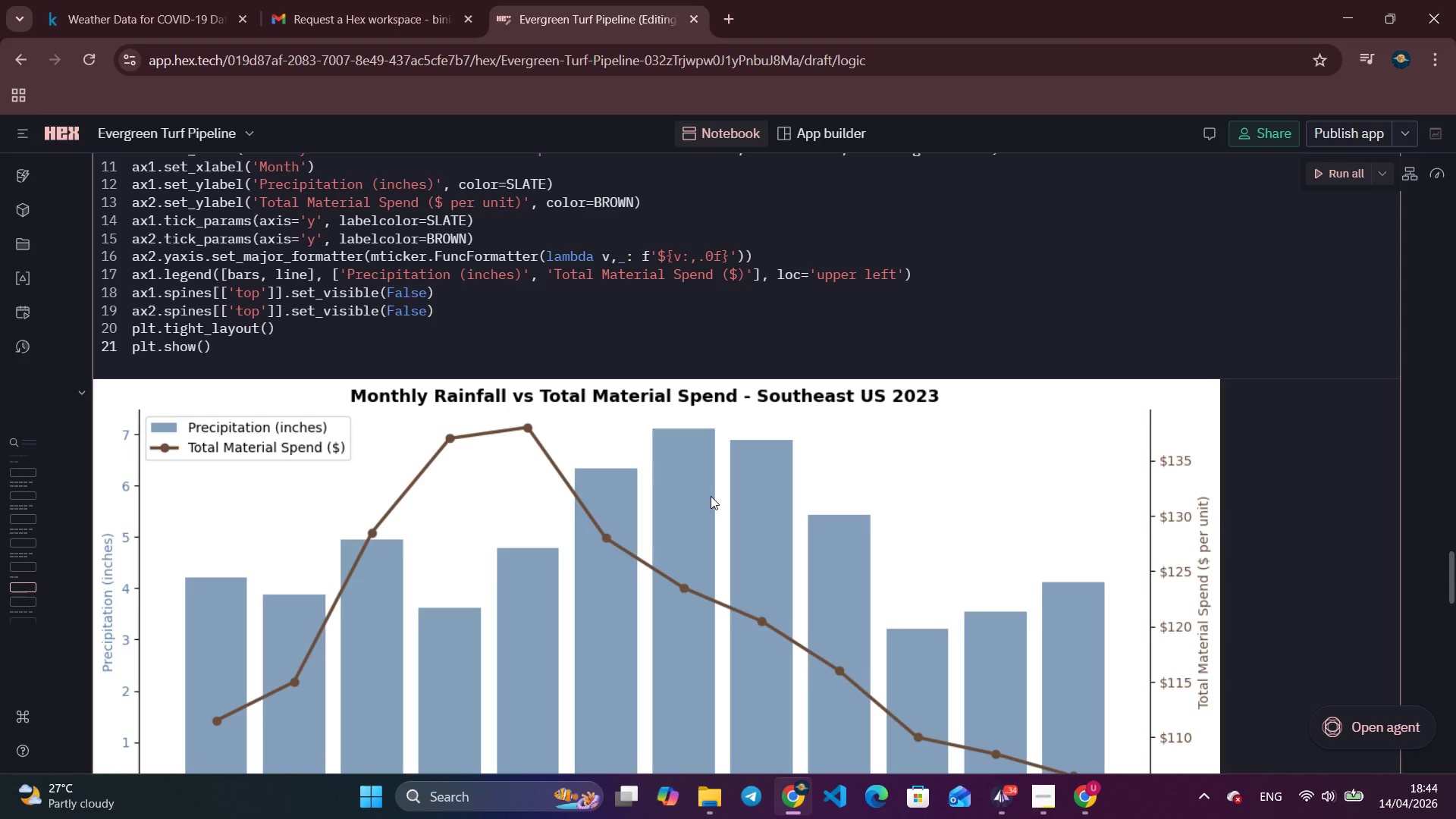 
wait(45.08)
 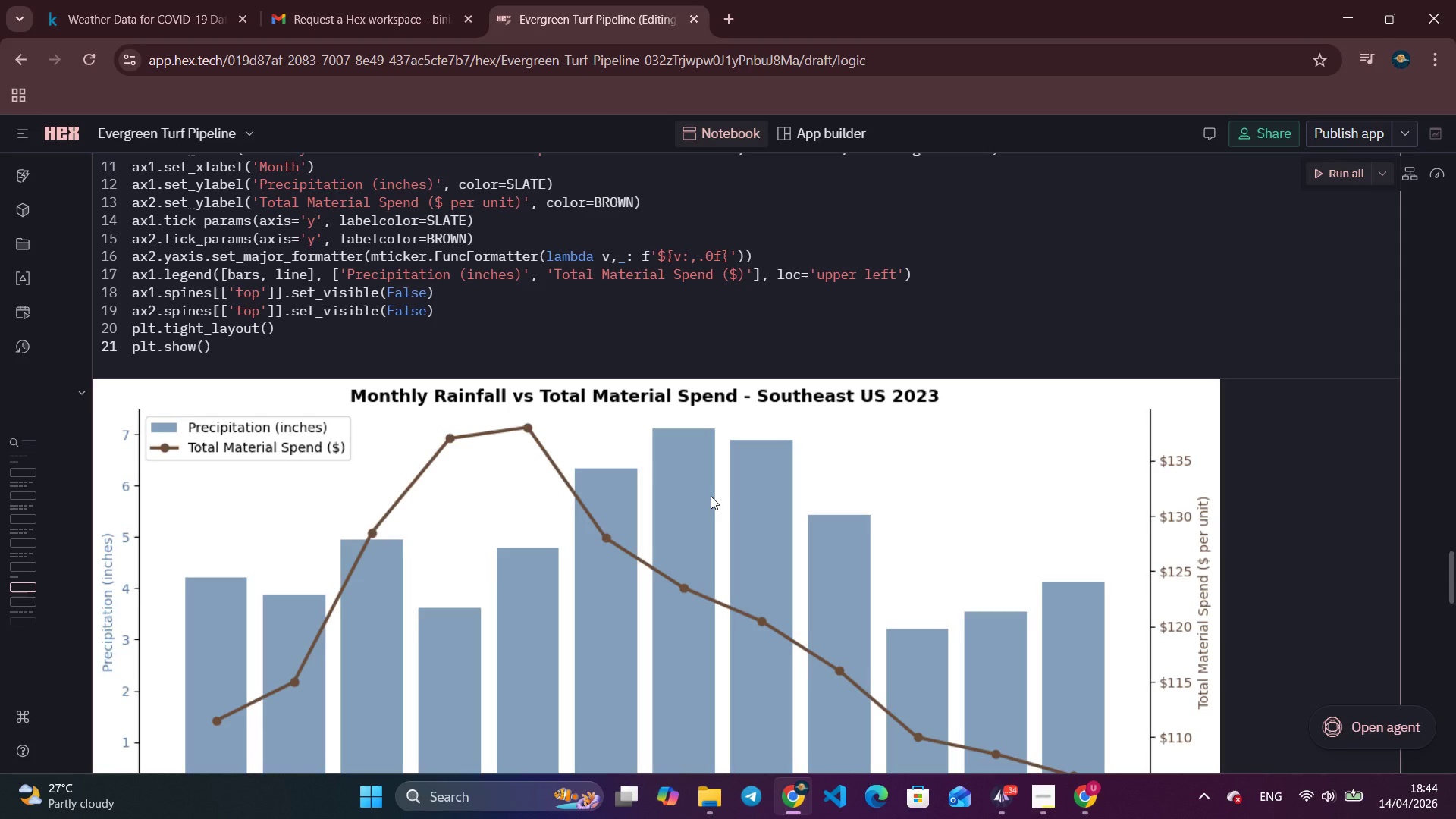 
scroll: coordinate [711, 496], scroll_direction: down, amount: 14.0
 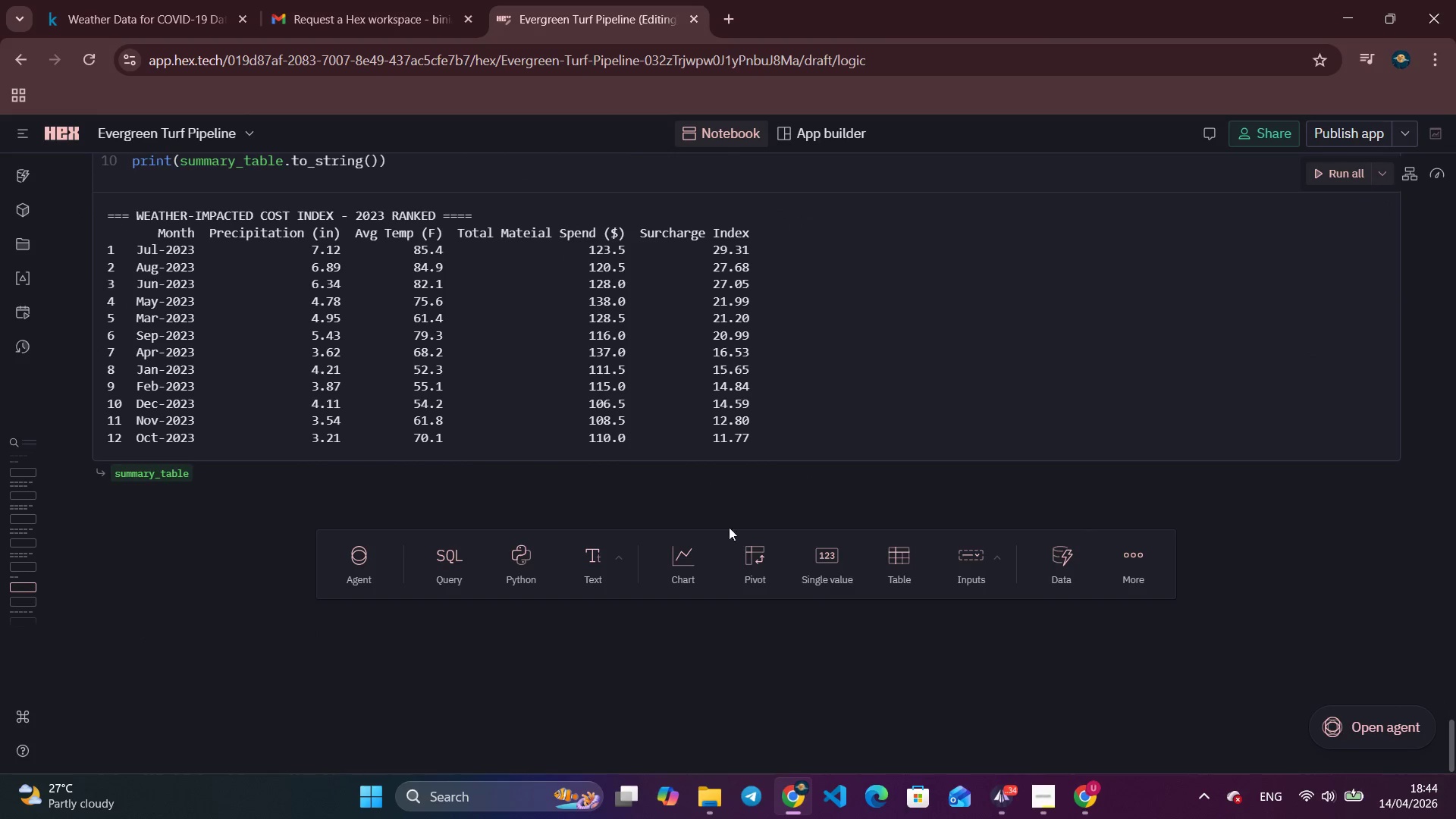 
left_click([589, 557])
 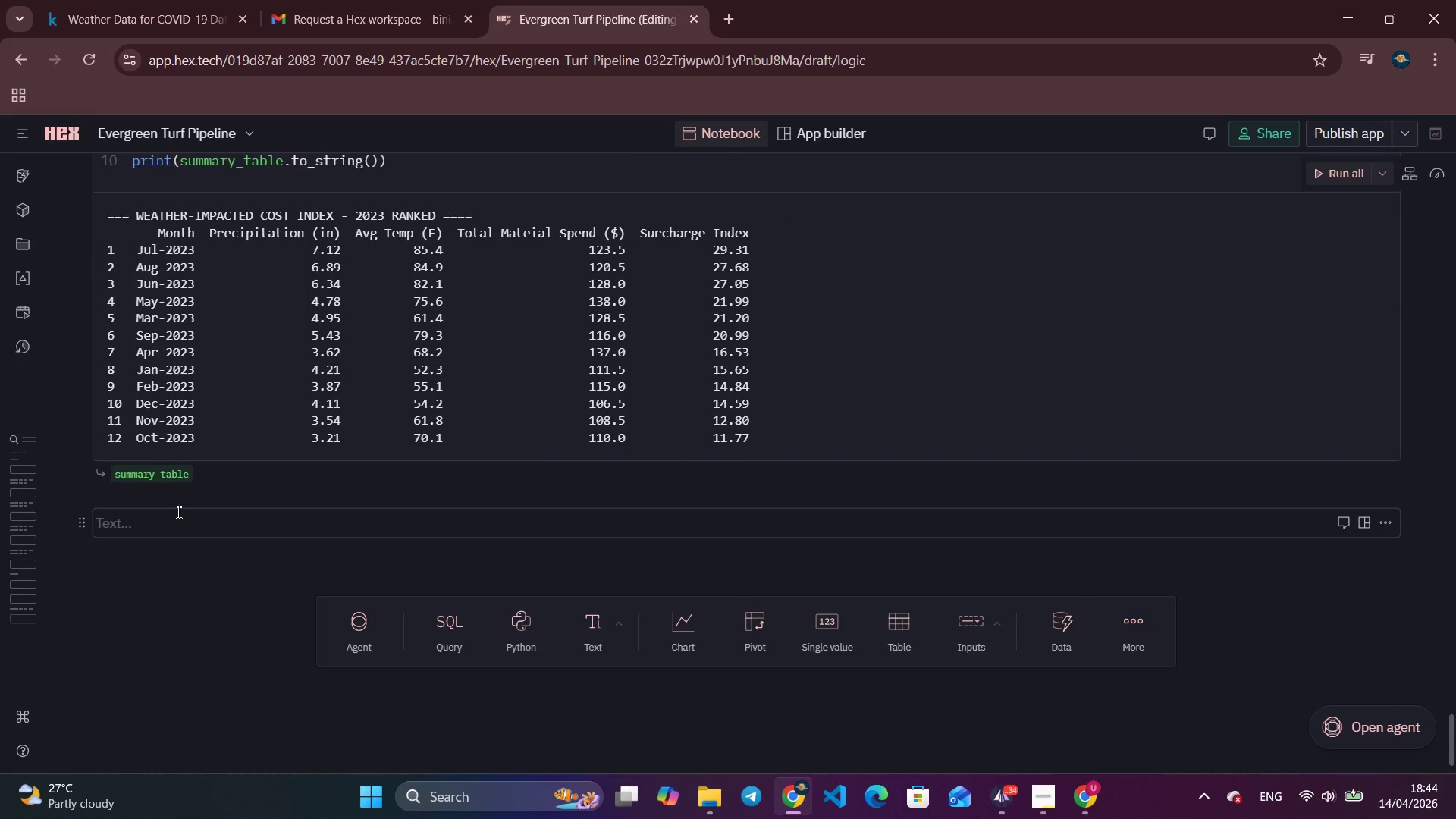 
type(### )
 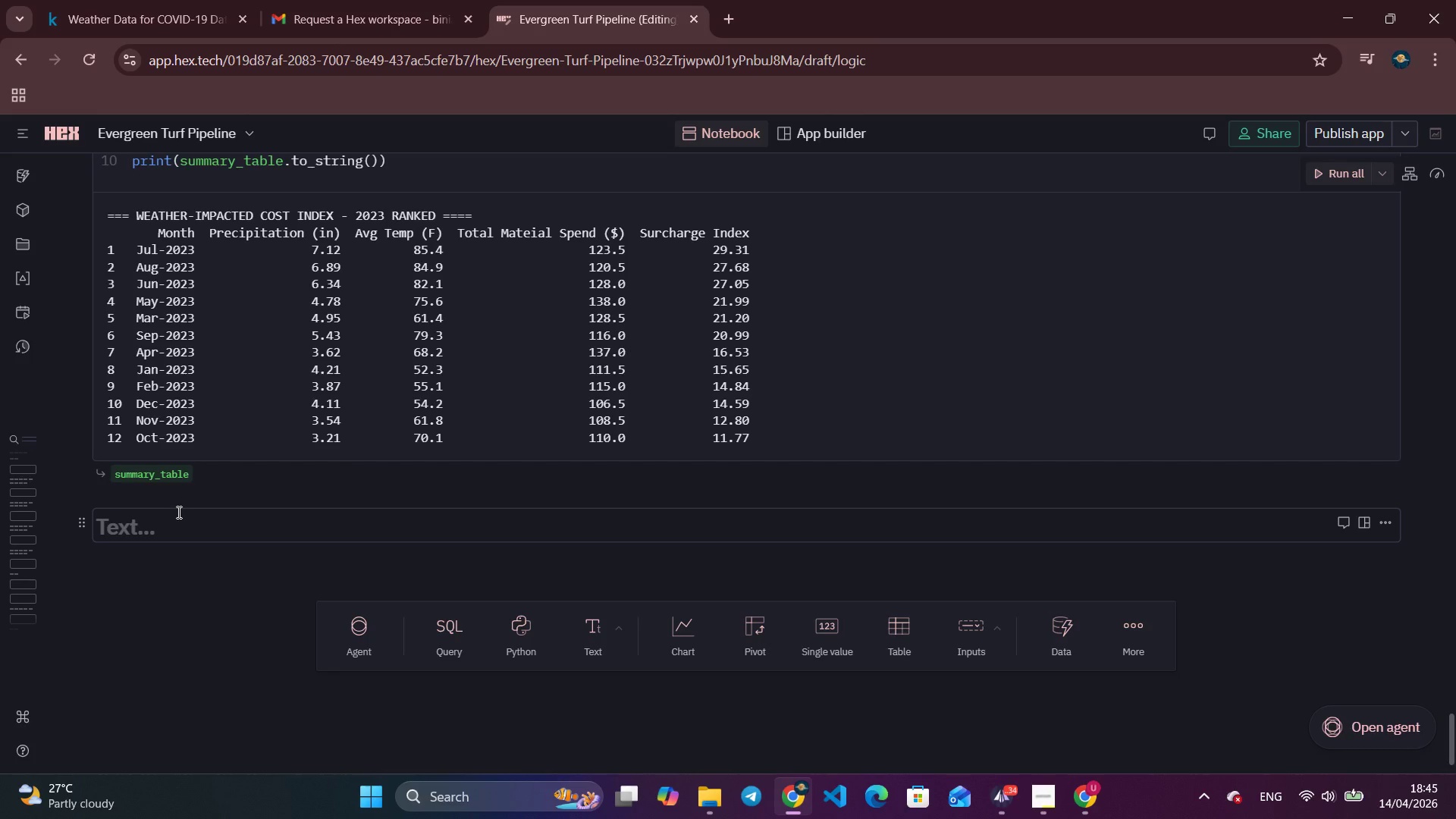 
wait(5.67)
 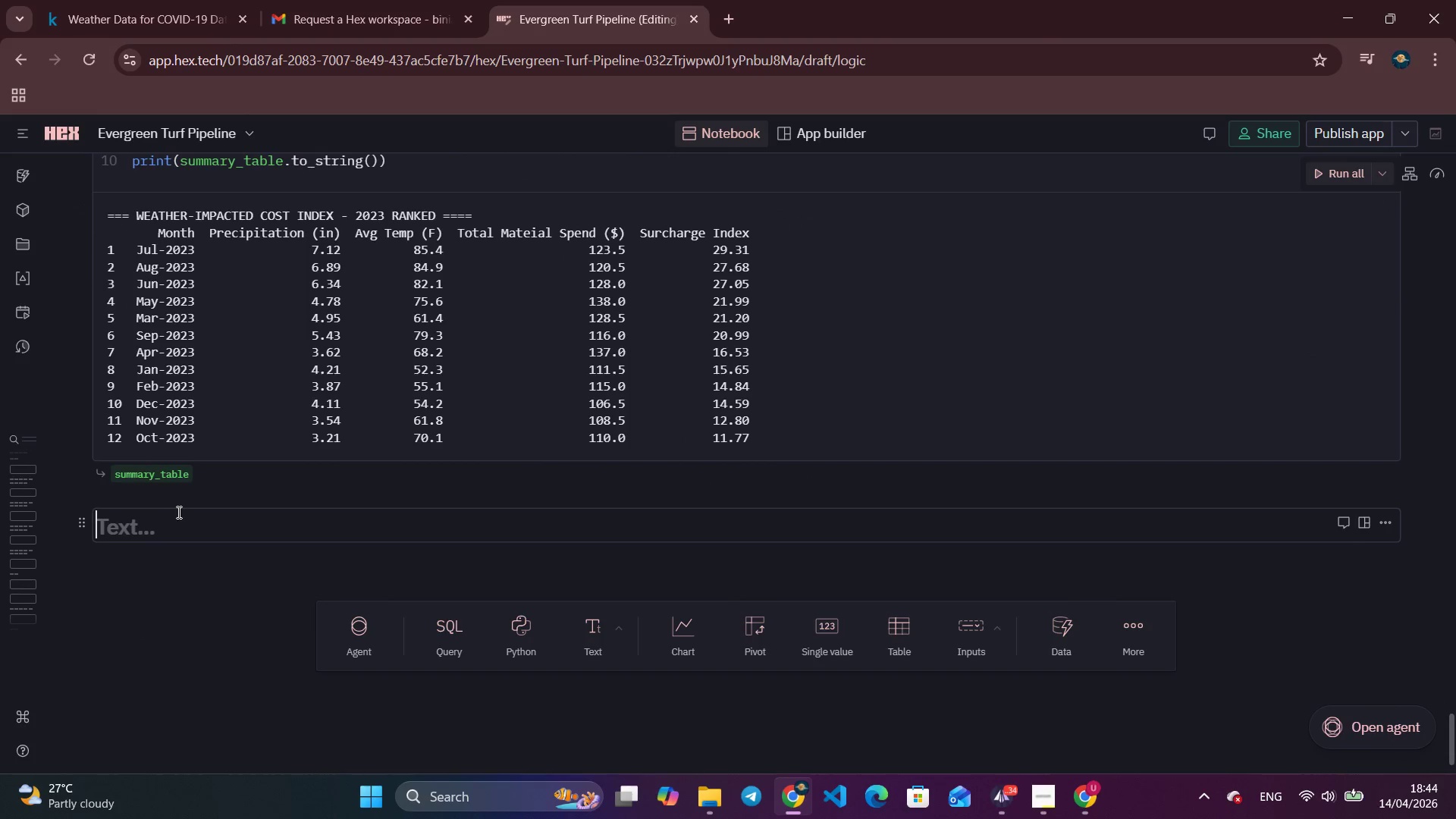 
type(8. Export cleaned )
 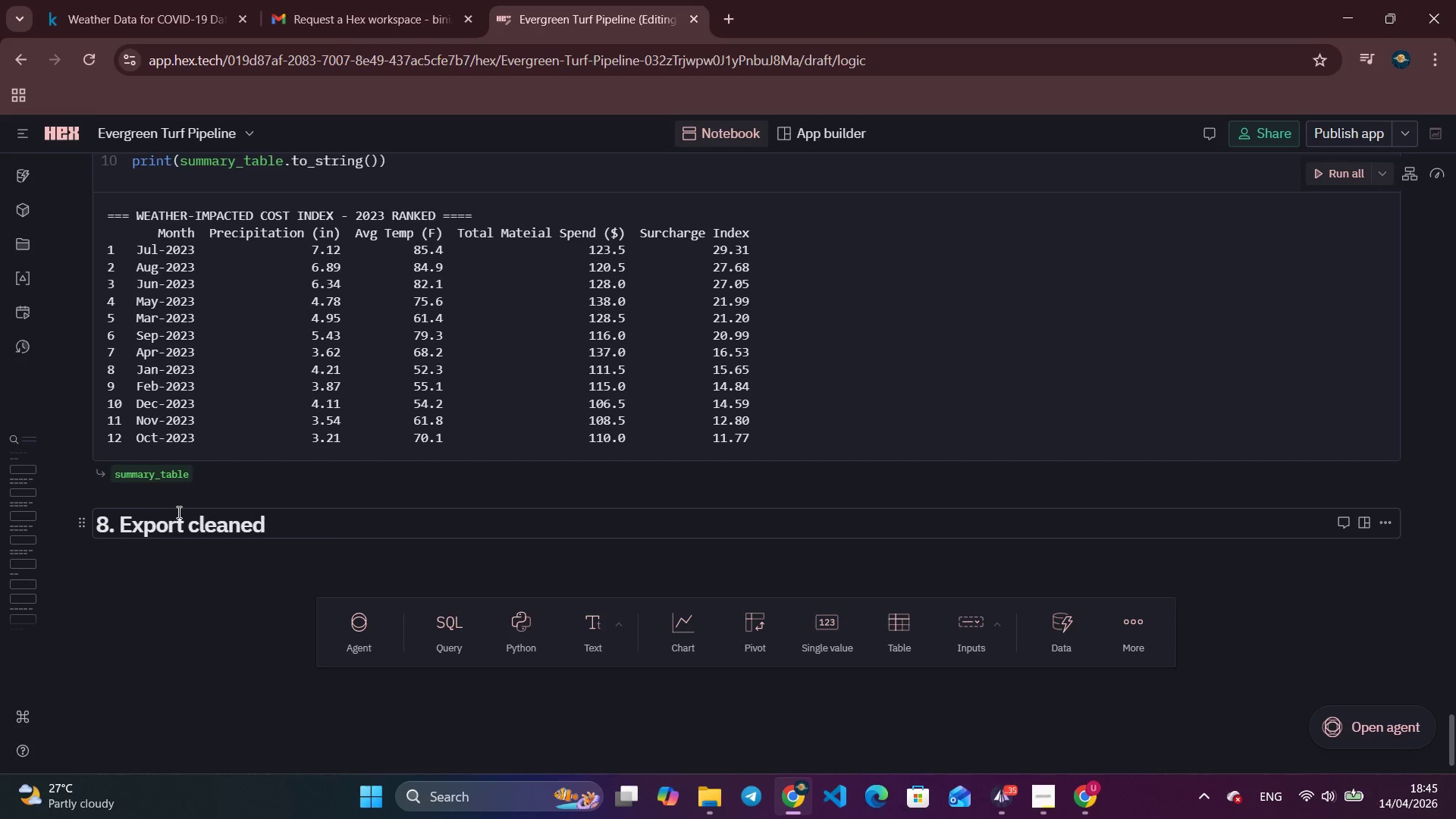 
wait(5.38)
 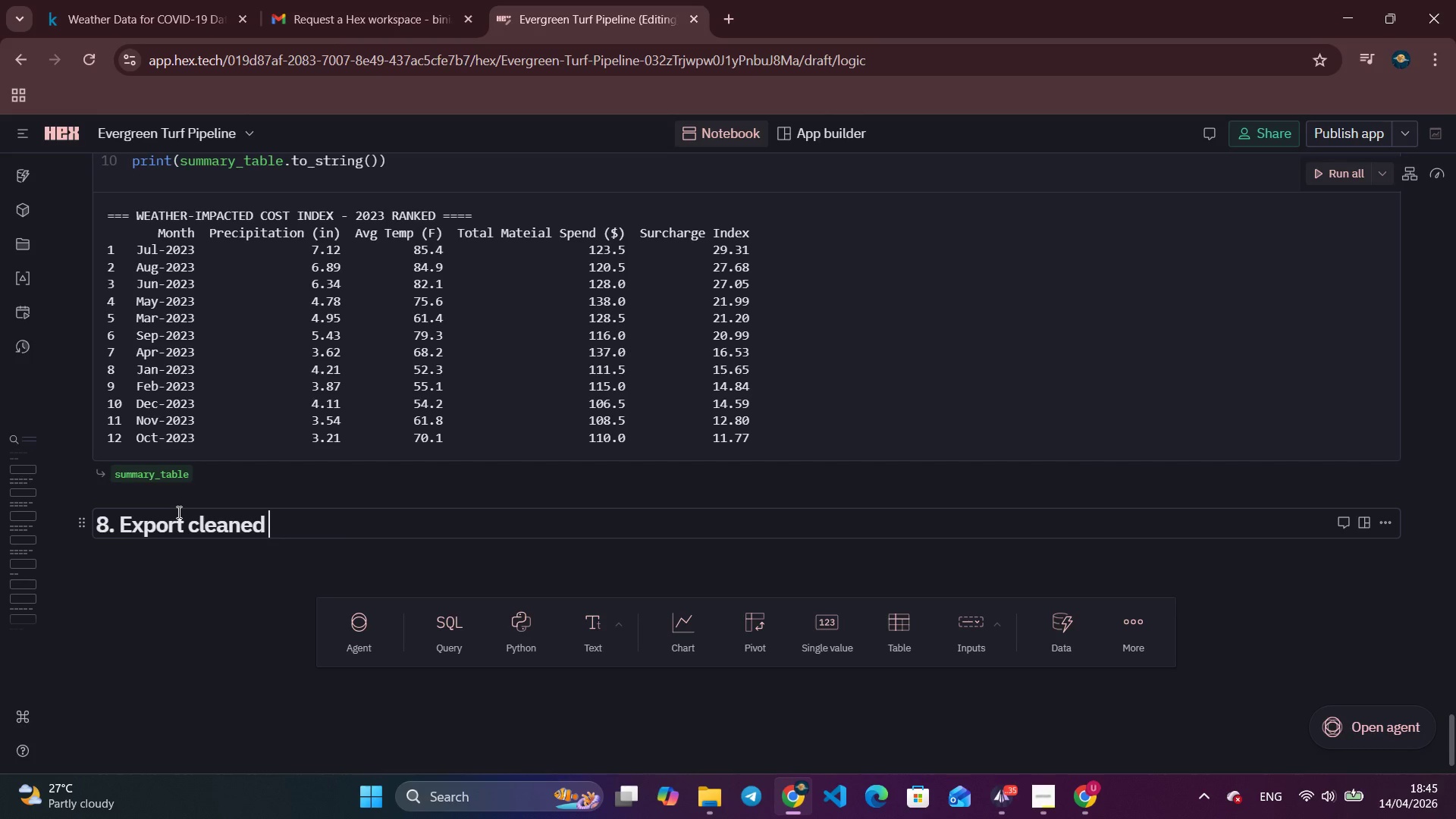 
type(Dataset)
 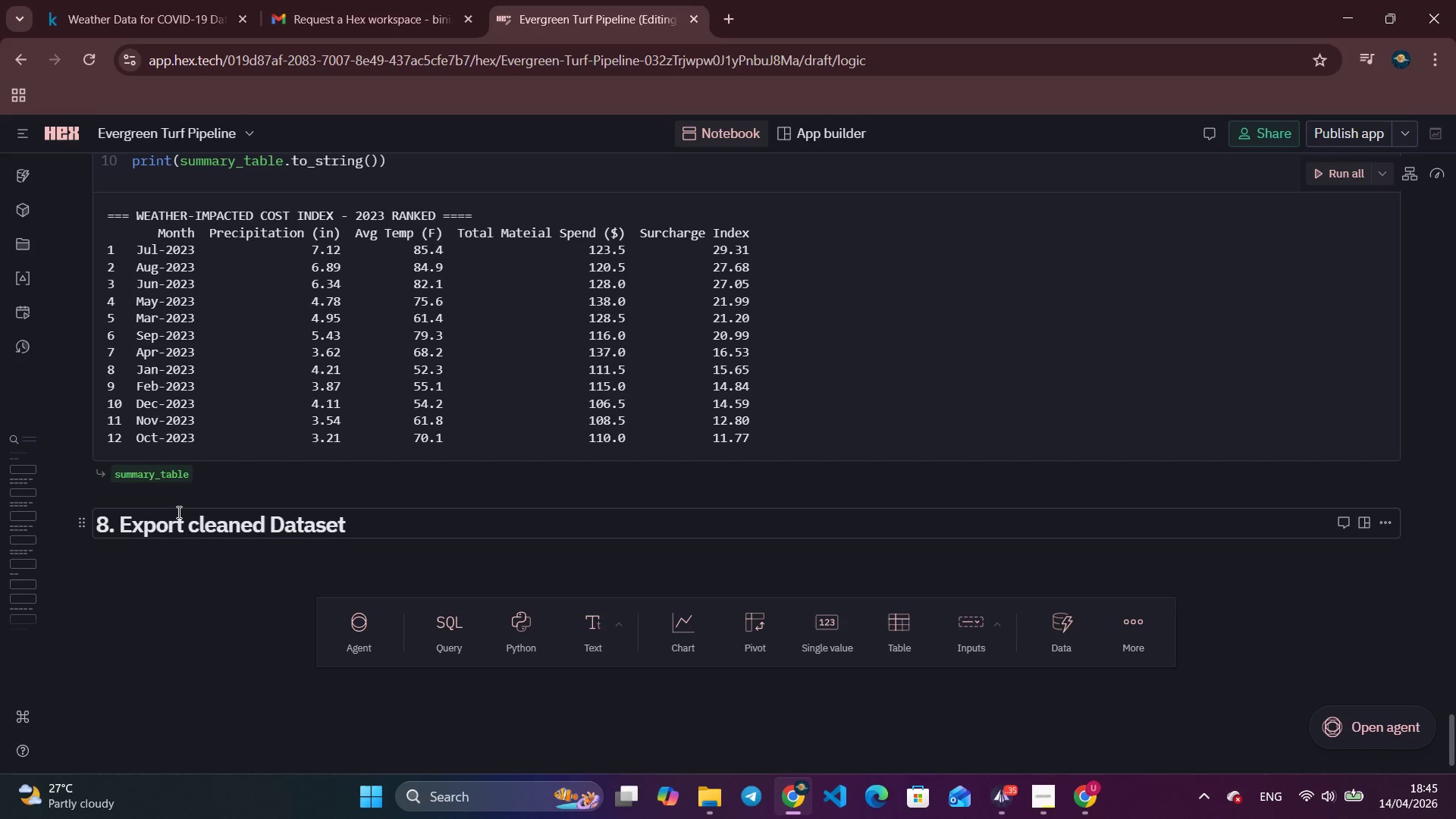 
hold_key(key=ArrowLeft, duration=0.66)
 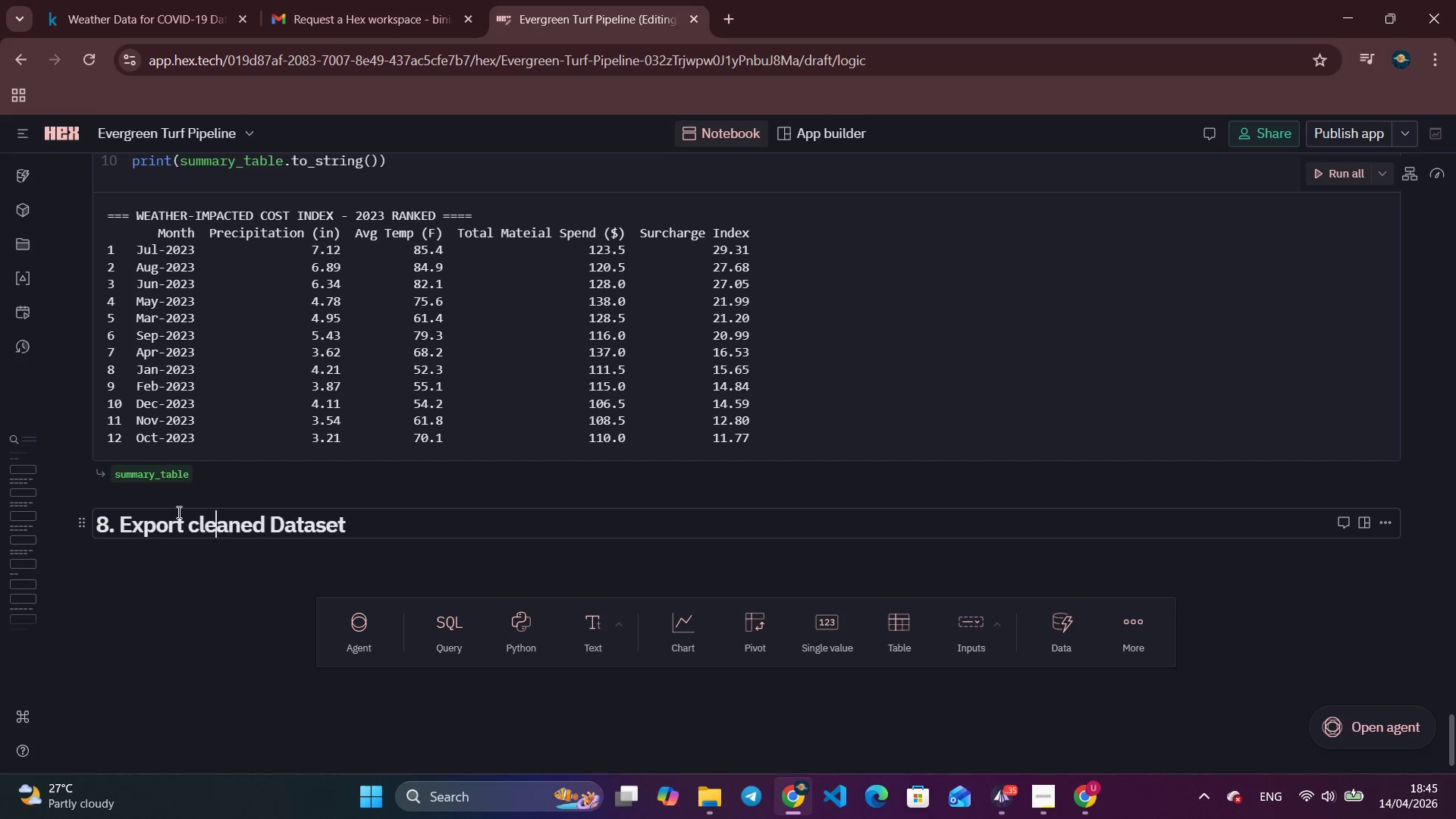 
key(ArrowLeft)
 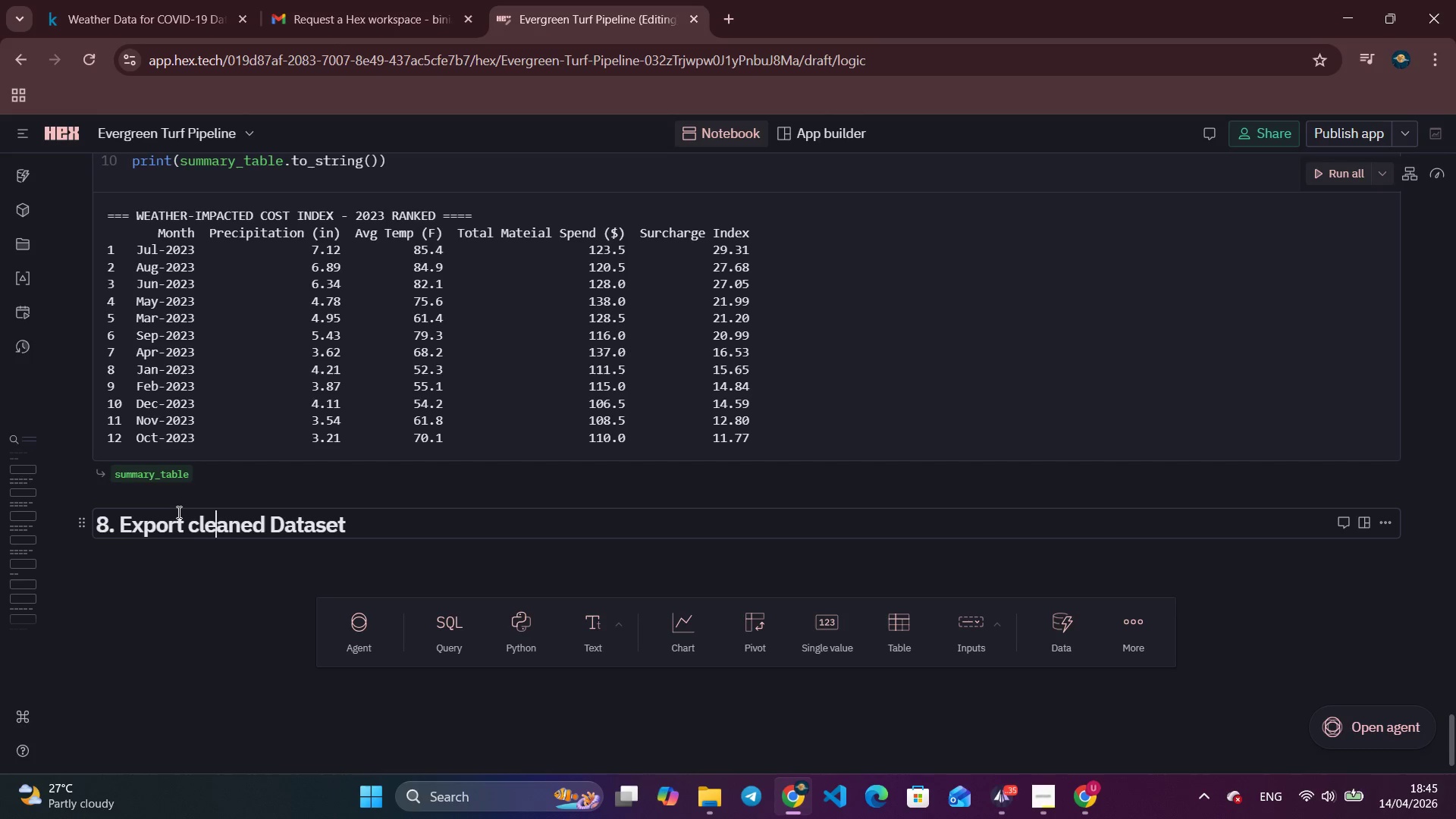 
key(ArrowLeft)
 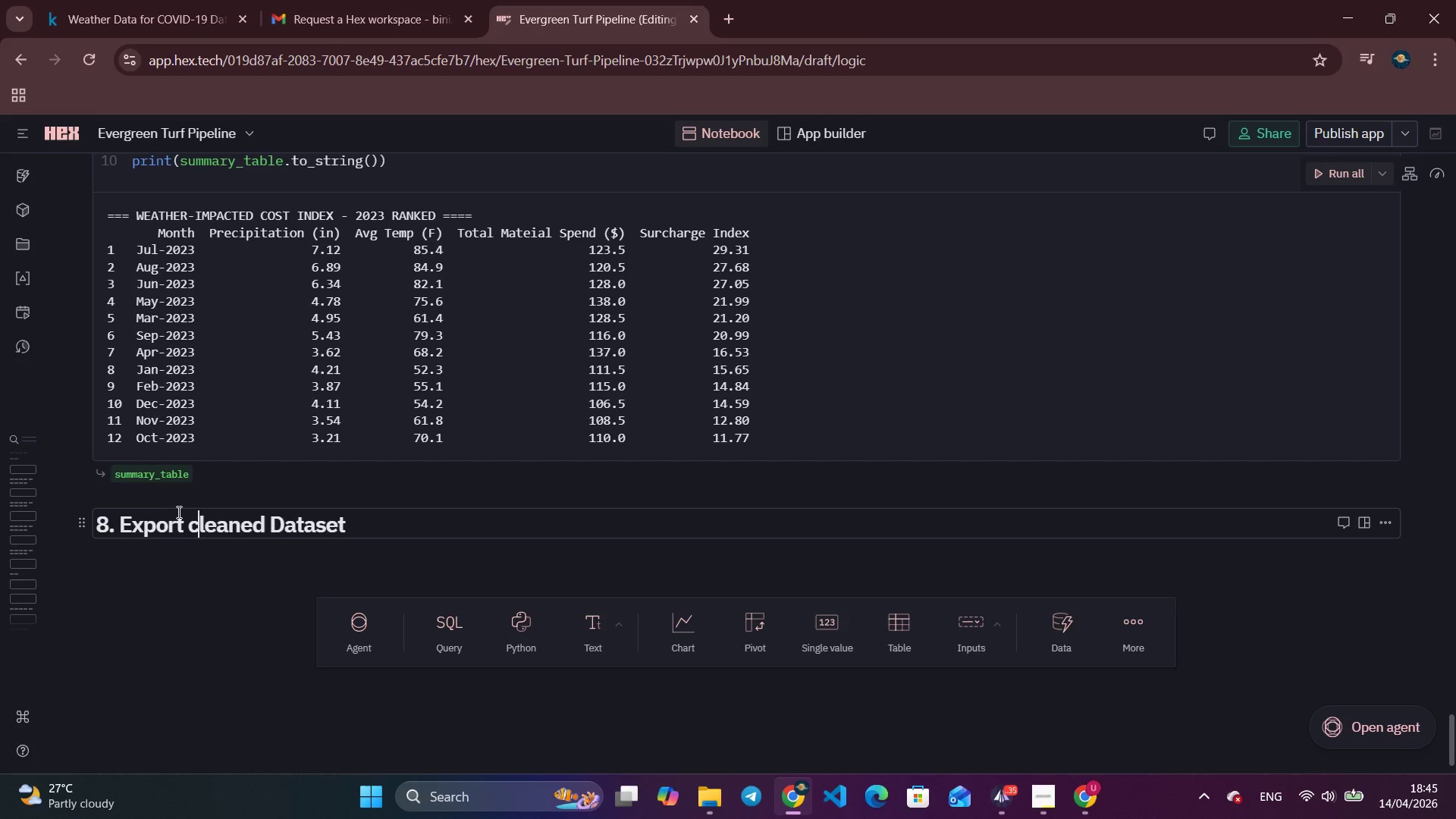 
key(ArrowLeft)
 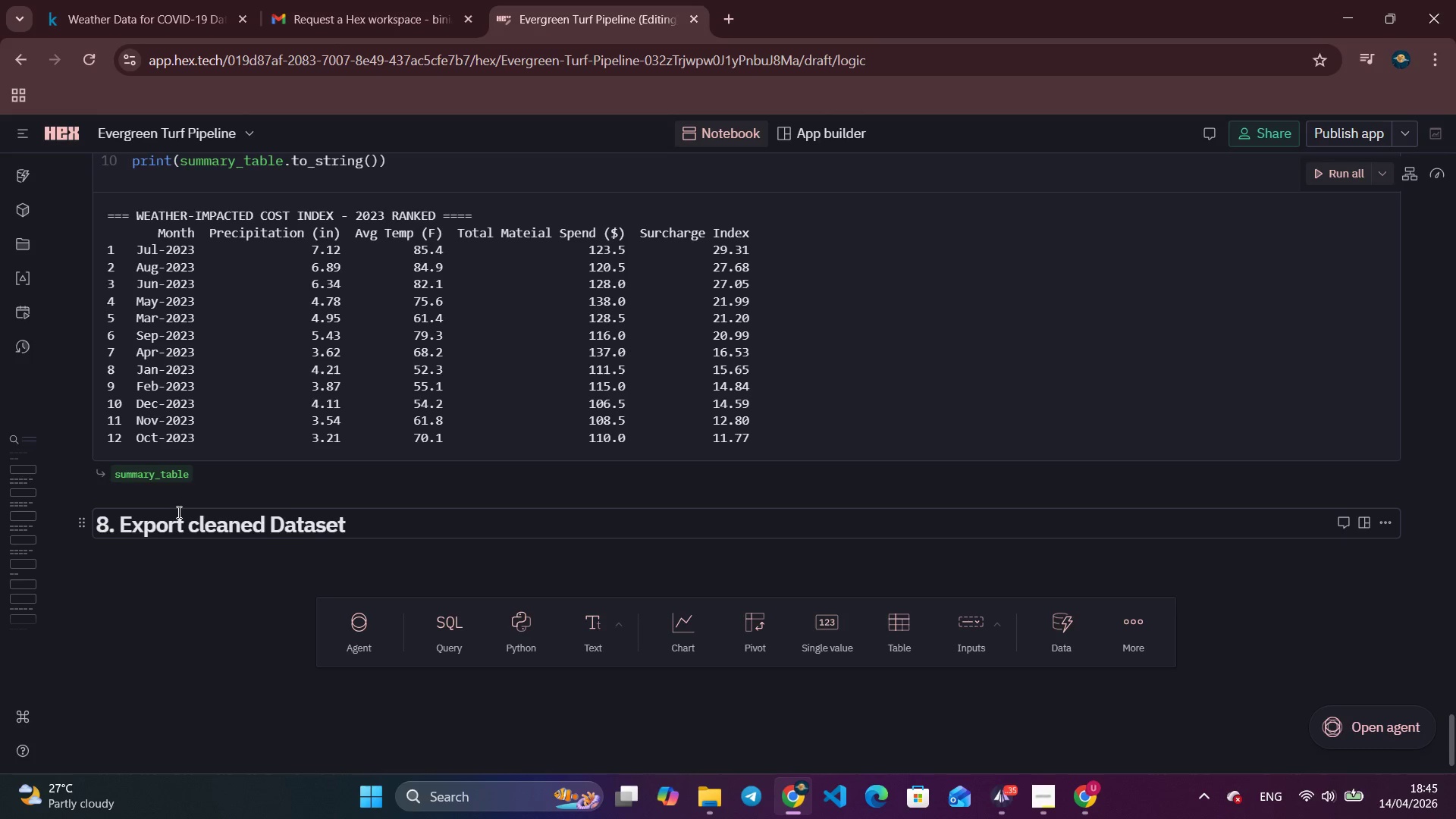 
key(Backspace)
 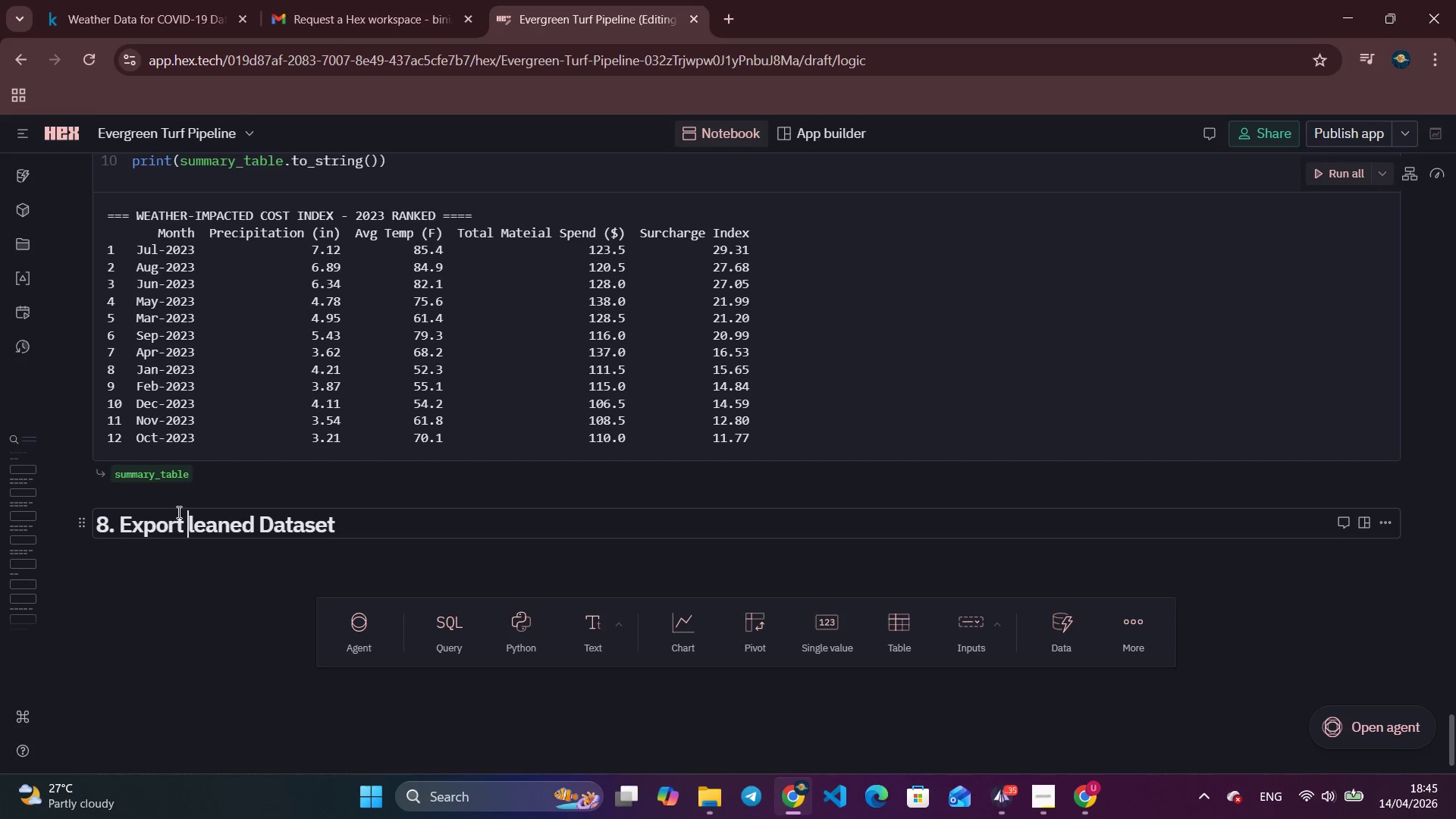 
key(Shift+C)
 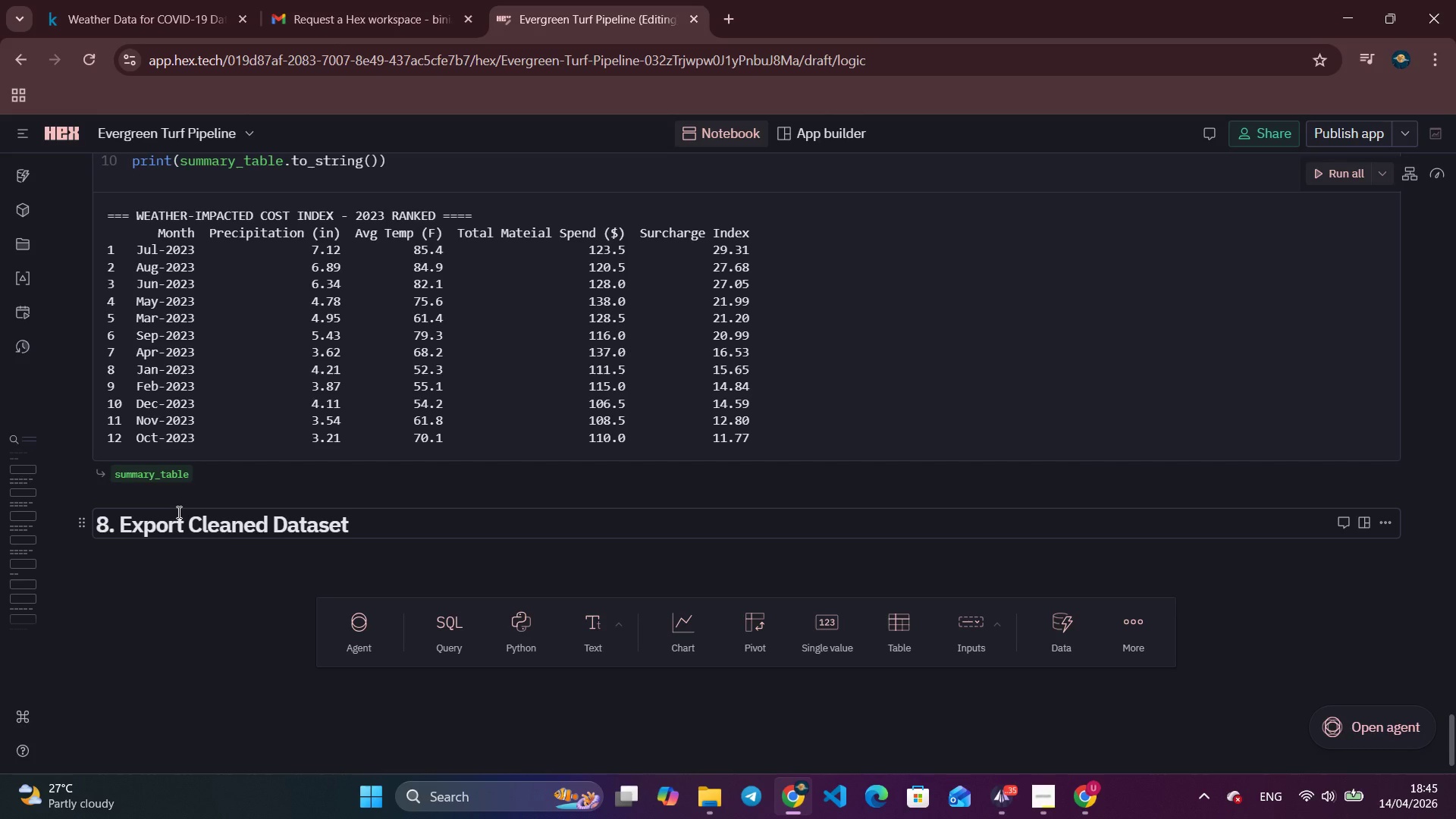 
wait(25.92)
 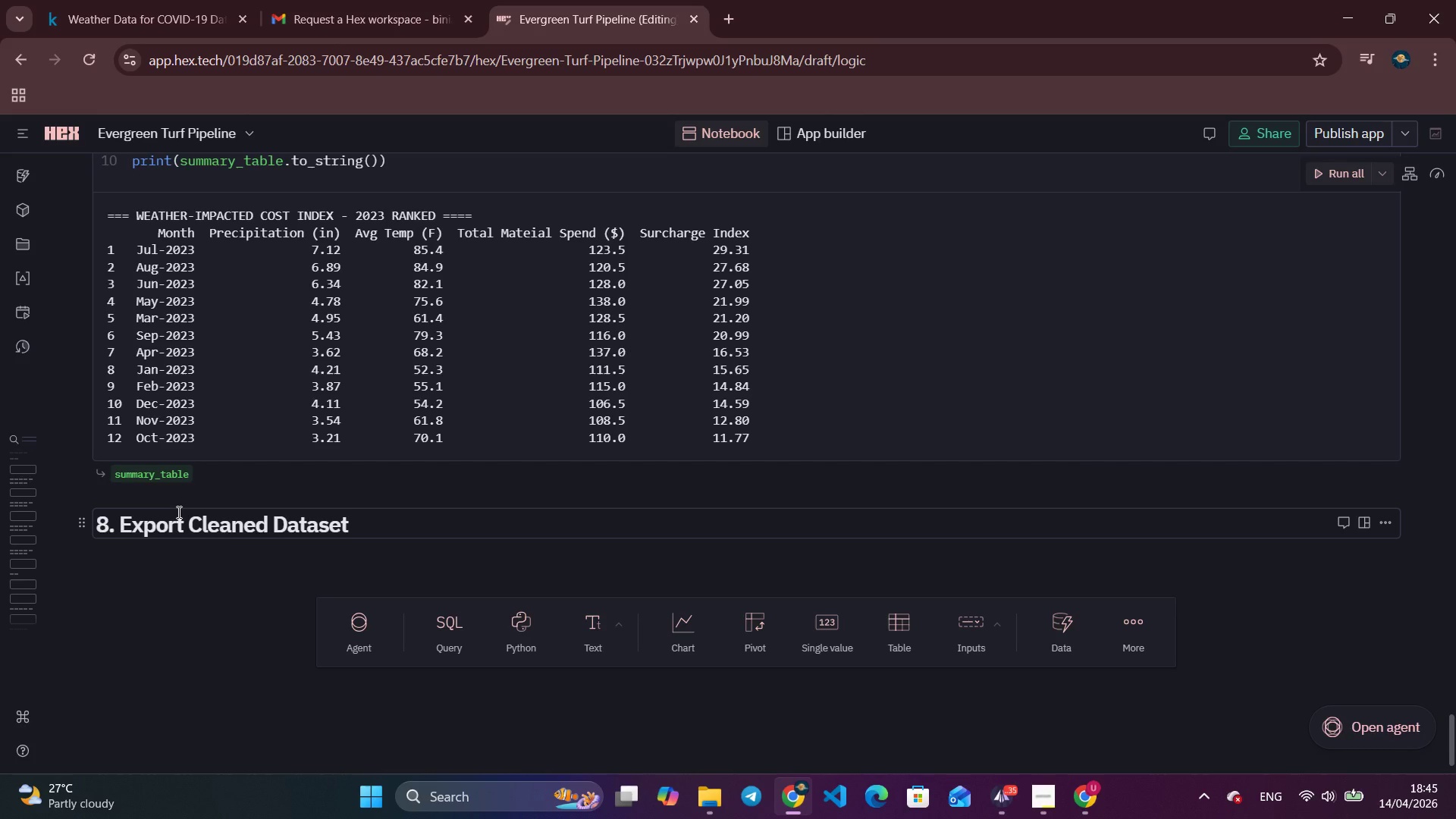 
left_click([535, 629])
 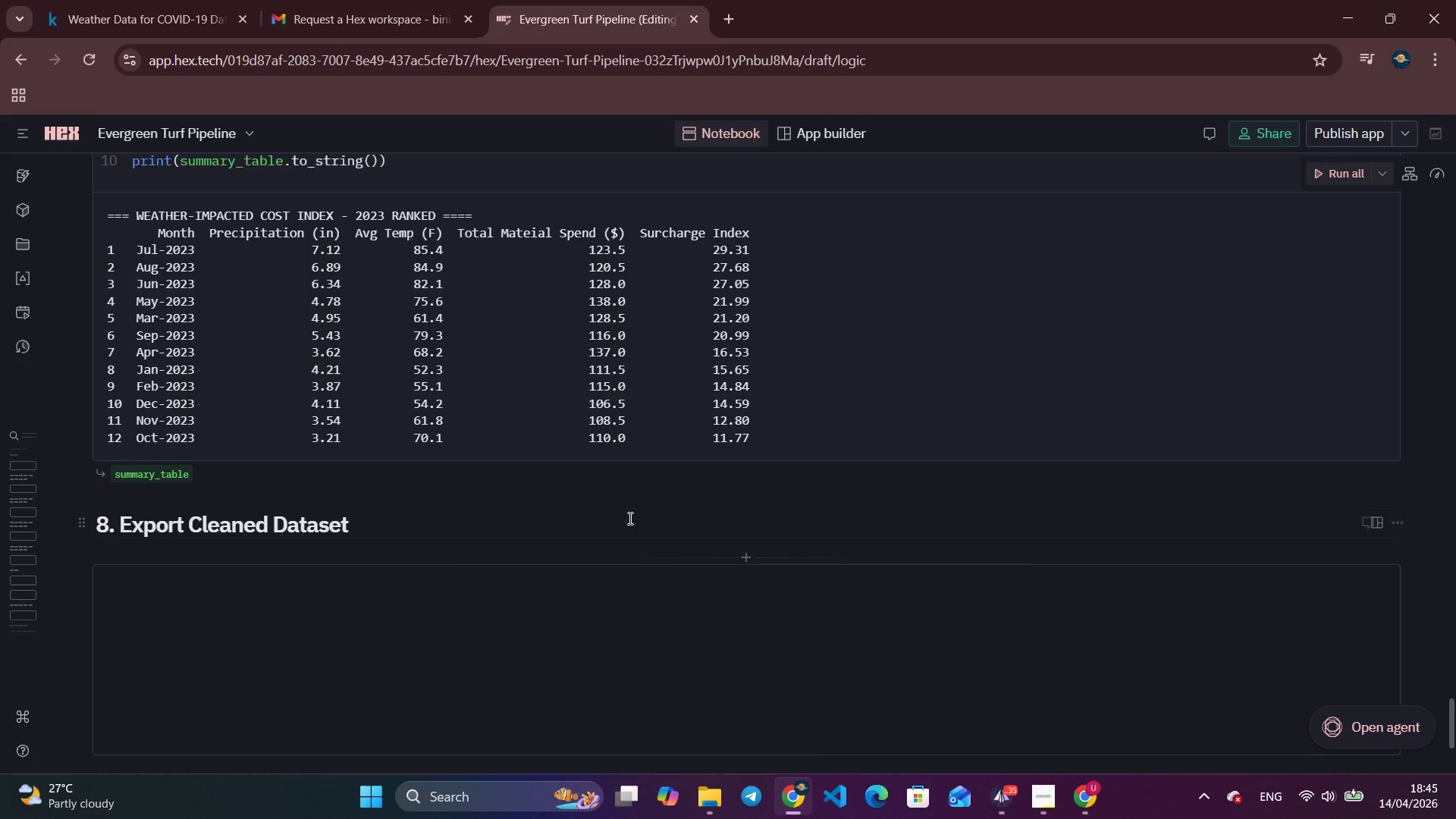 
scroll: coordinate [629, 517], scroll_direction: down, amount: 4.0
 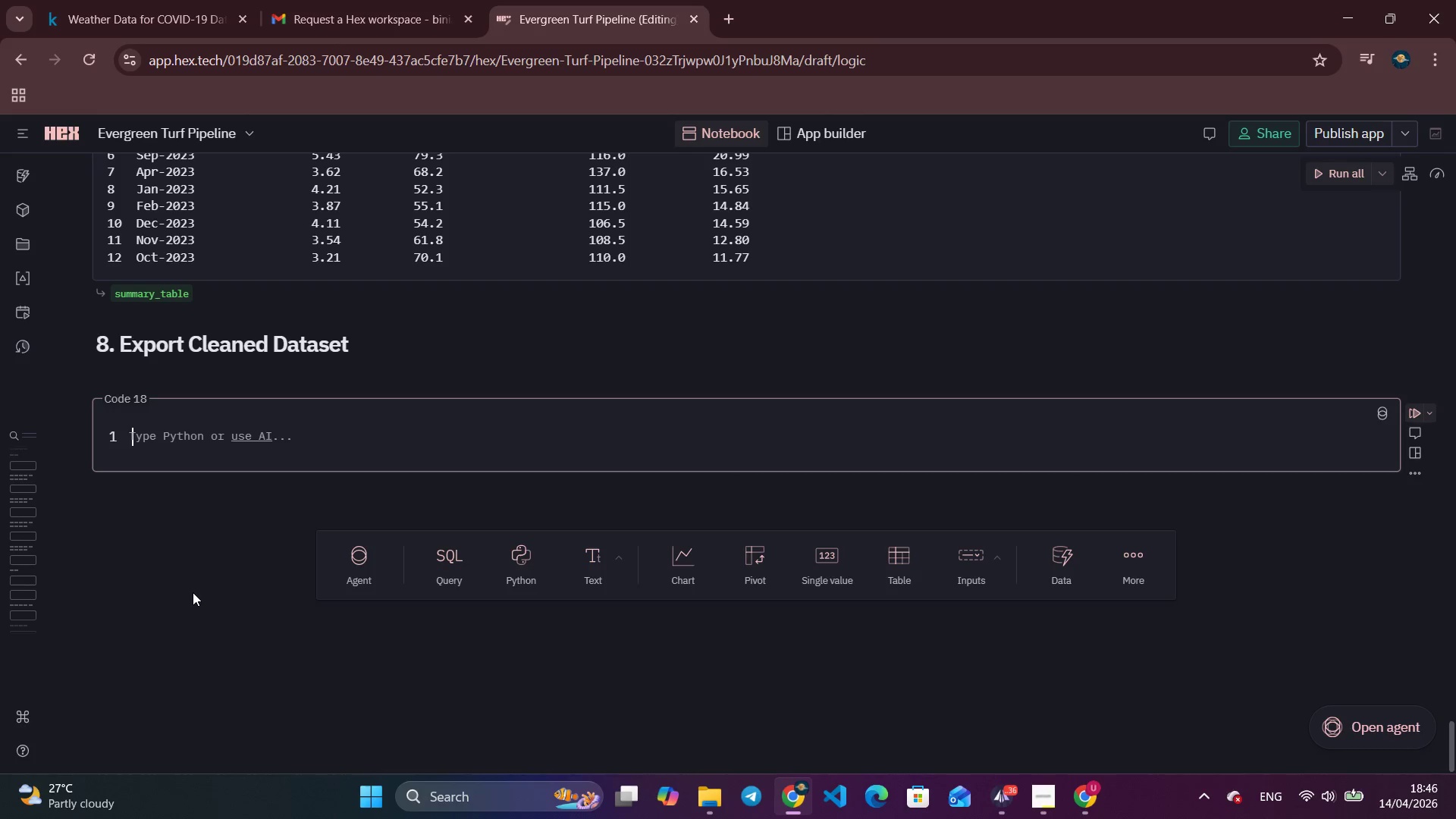 
wait(39.31)
 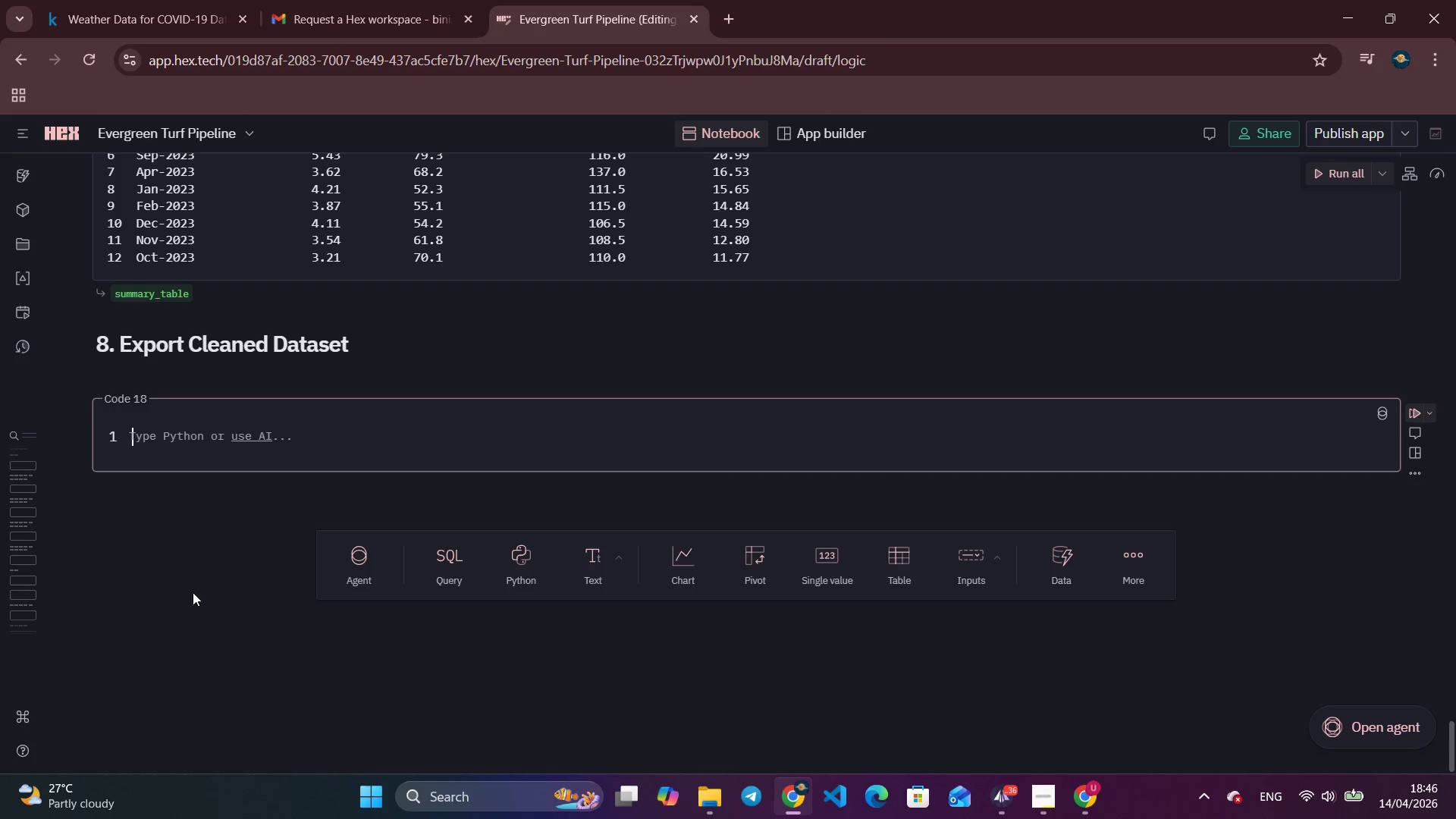 
scroll: coordinate [189, 586], scroll_direction: down, amount: 1.0
 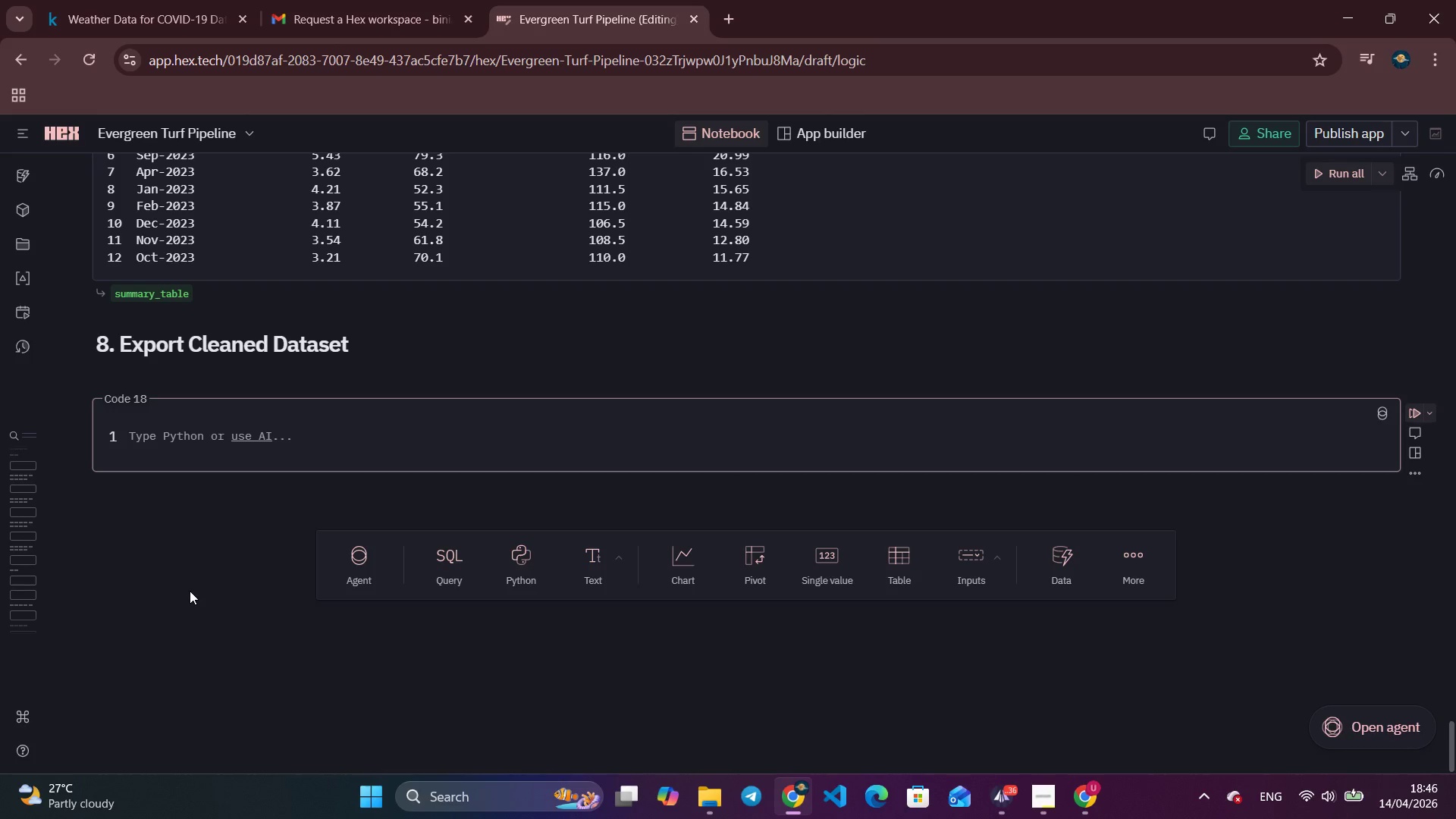 
wait(15.72)
 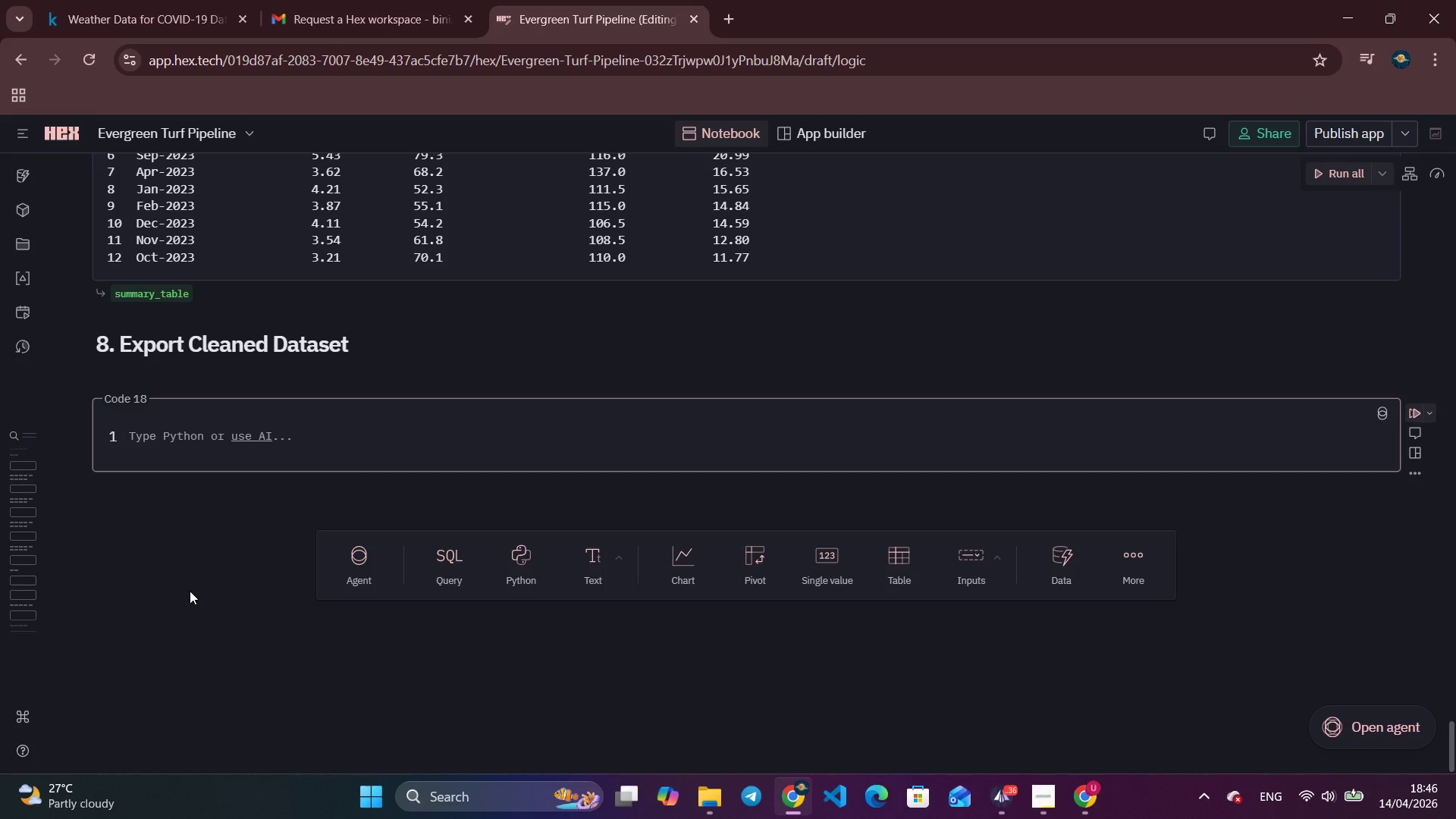 
type(DF>Tocs)
 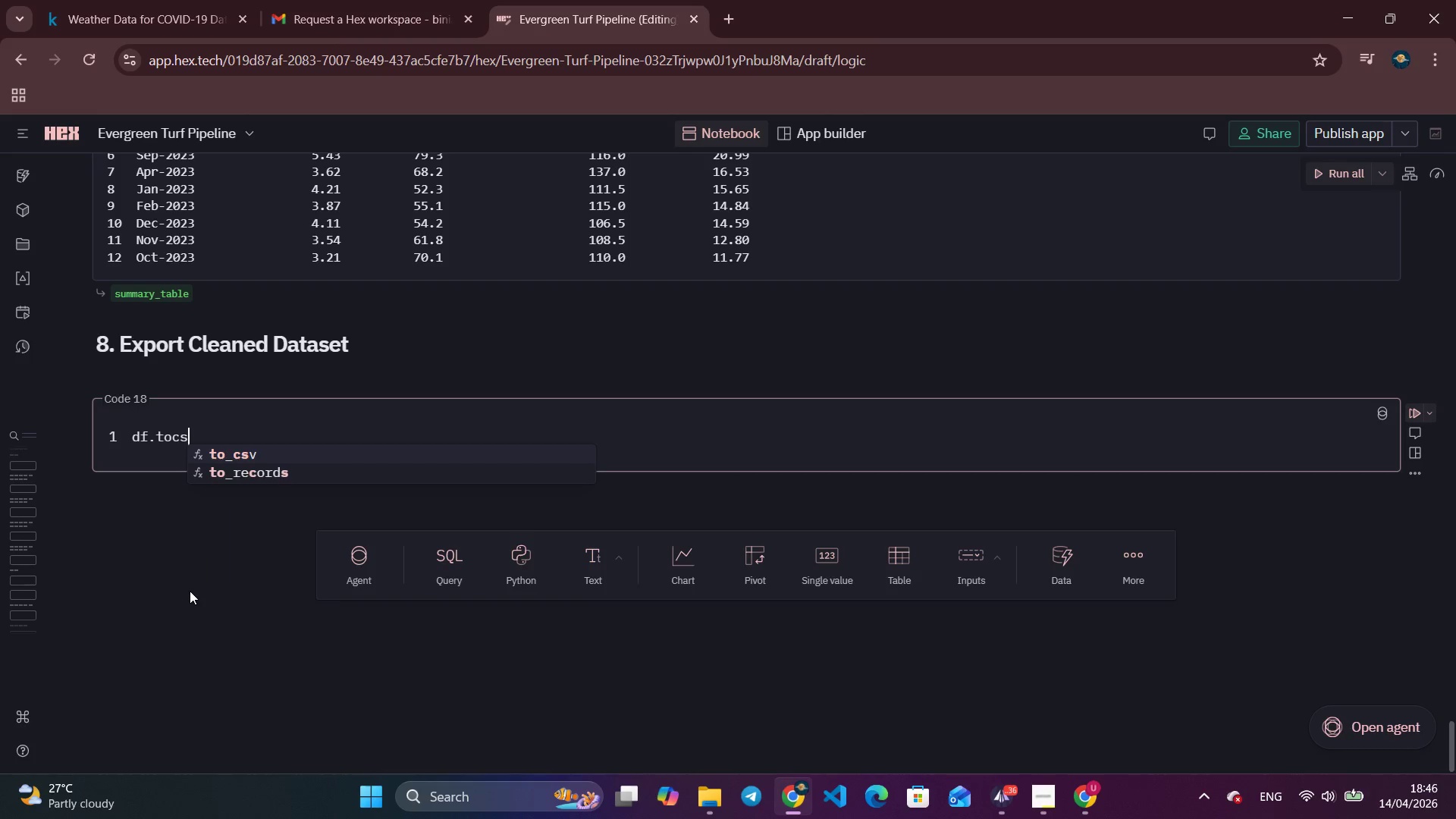 
key(Enter)
 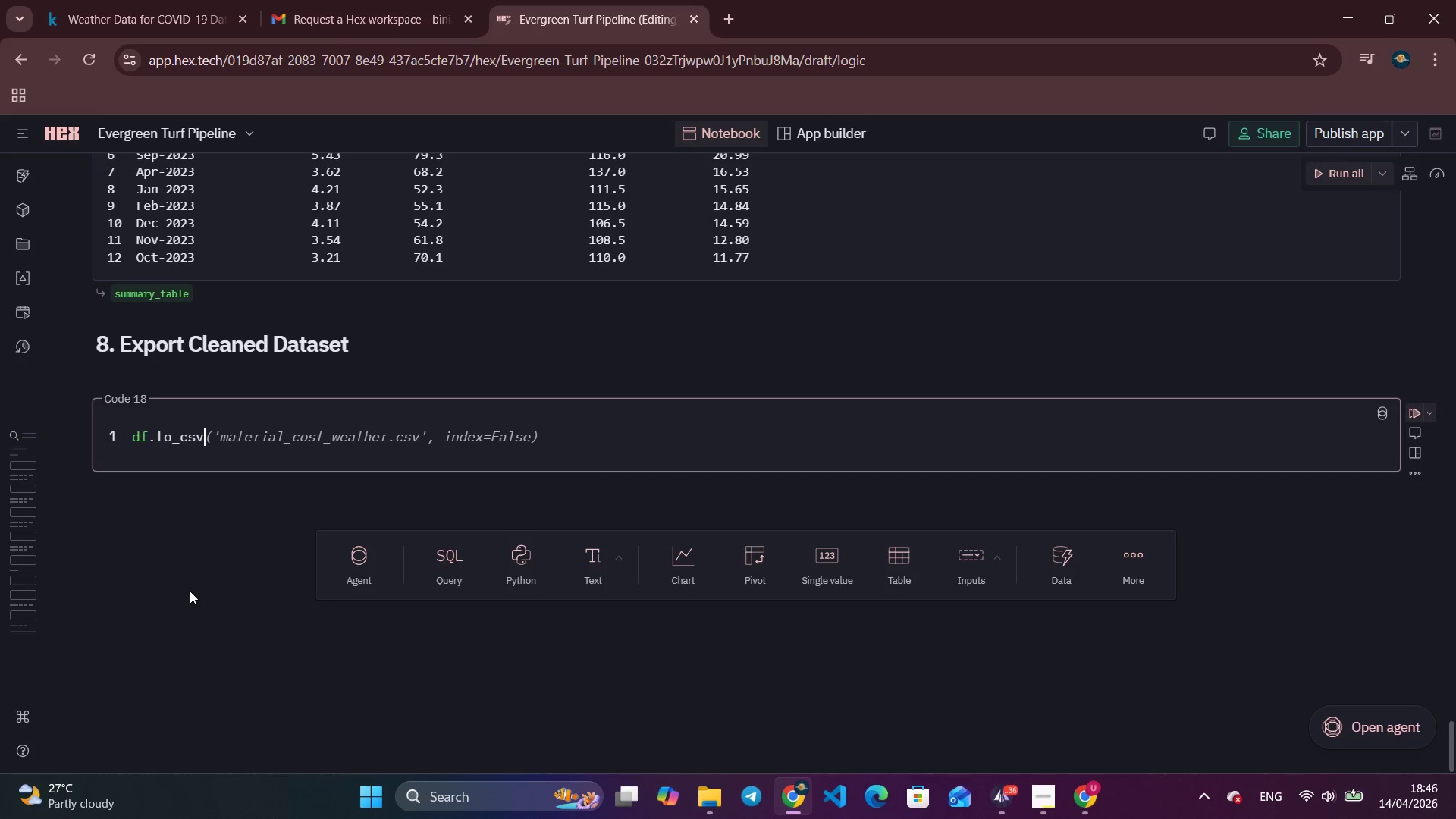 
type(('evergreen_weather_cost_pipeline.csv)
 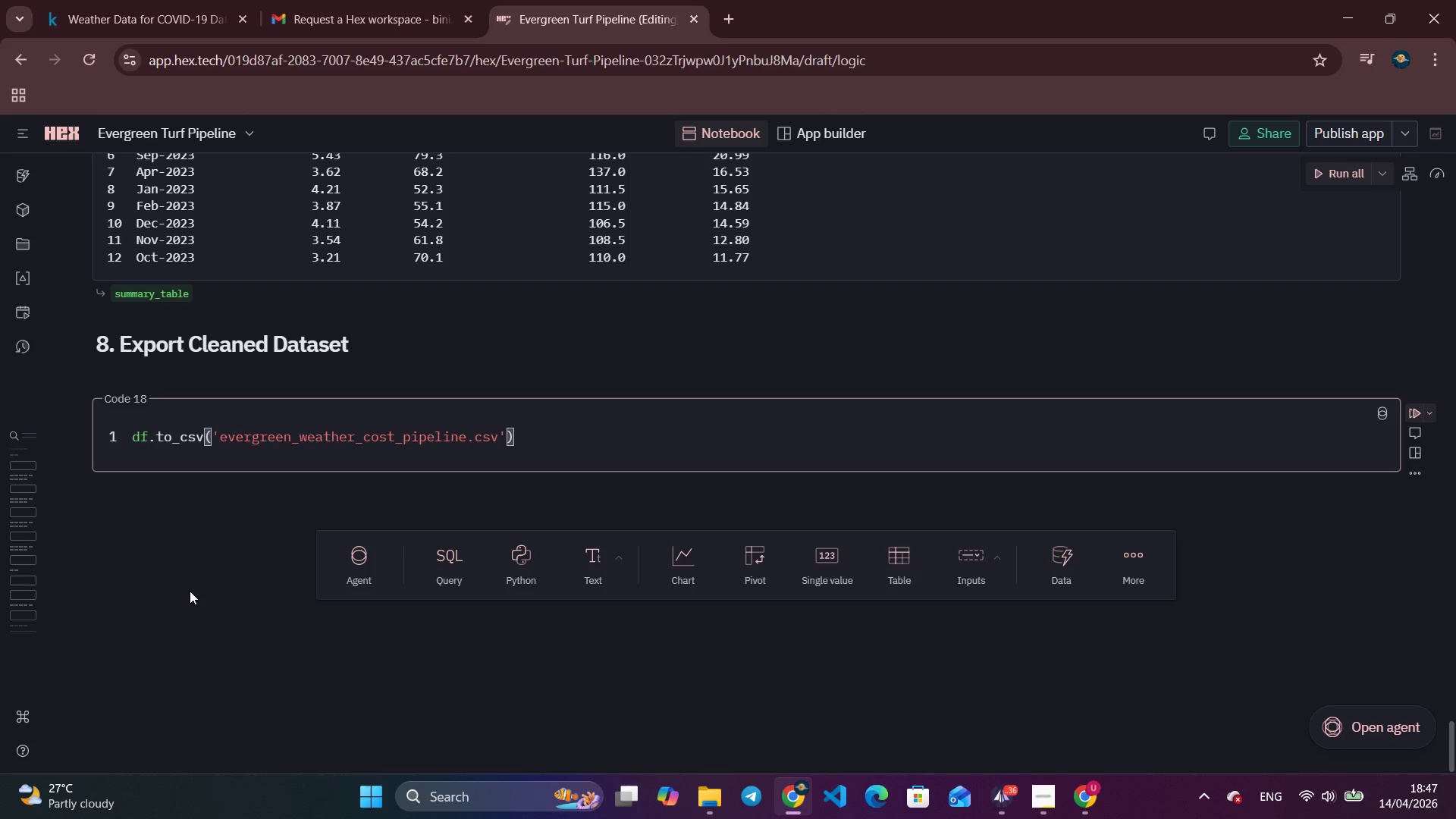 
key(ArrowRight)
 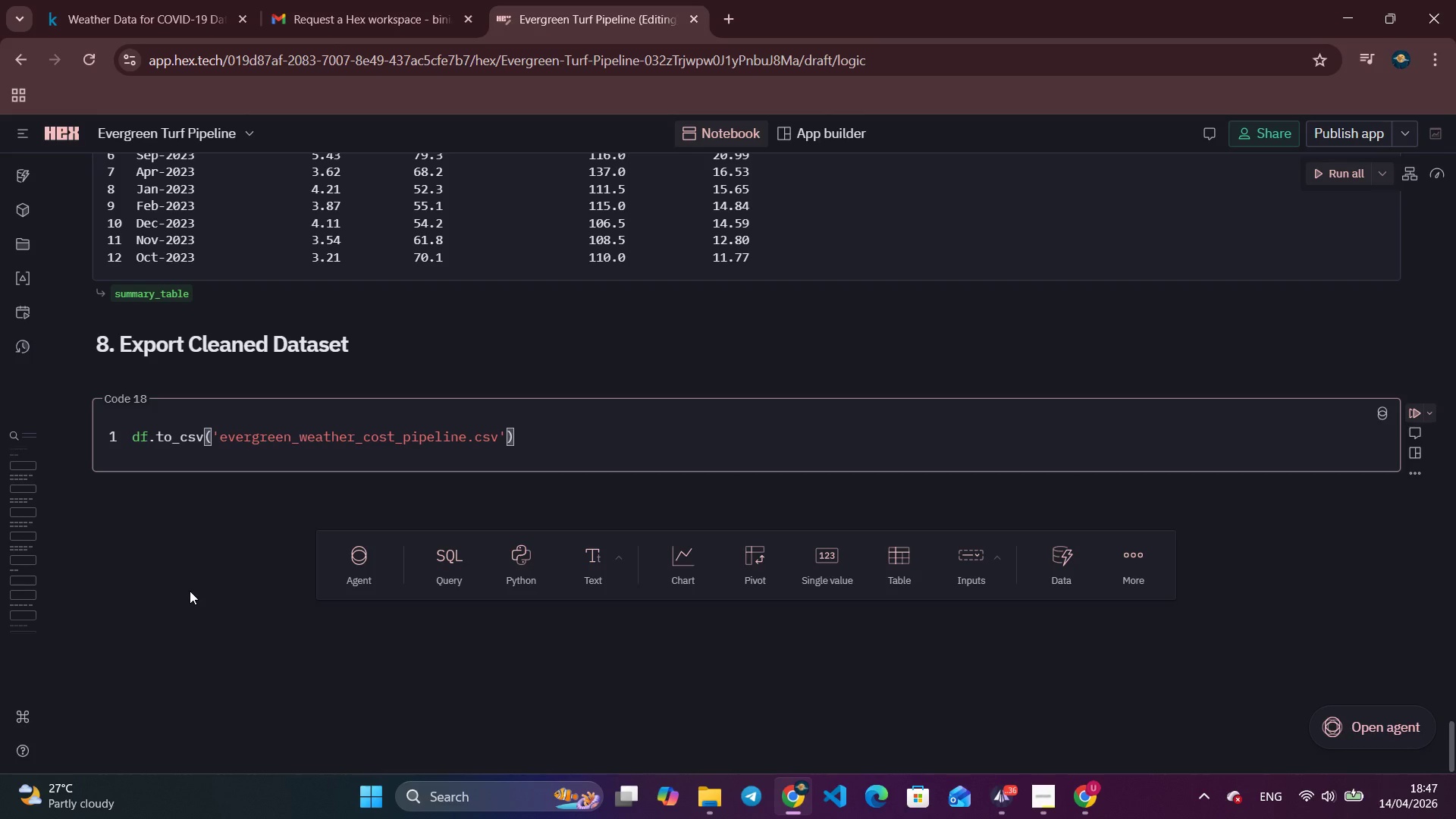 
type(, index)
 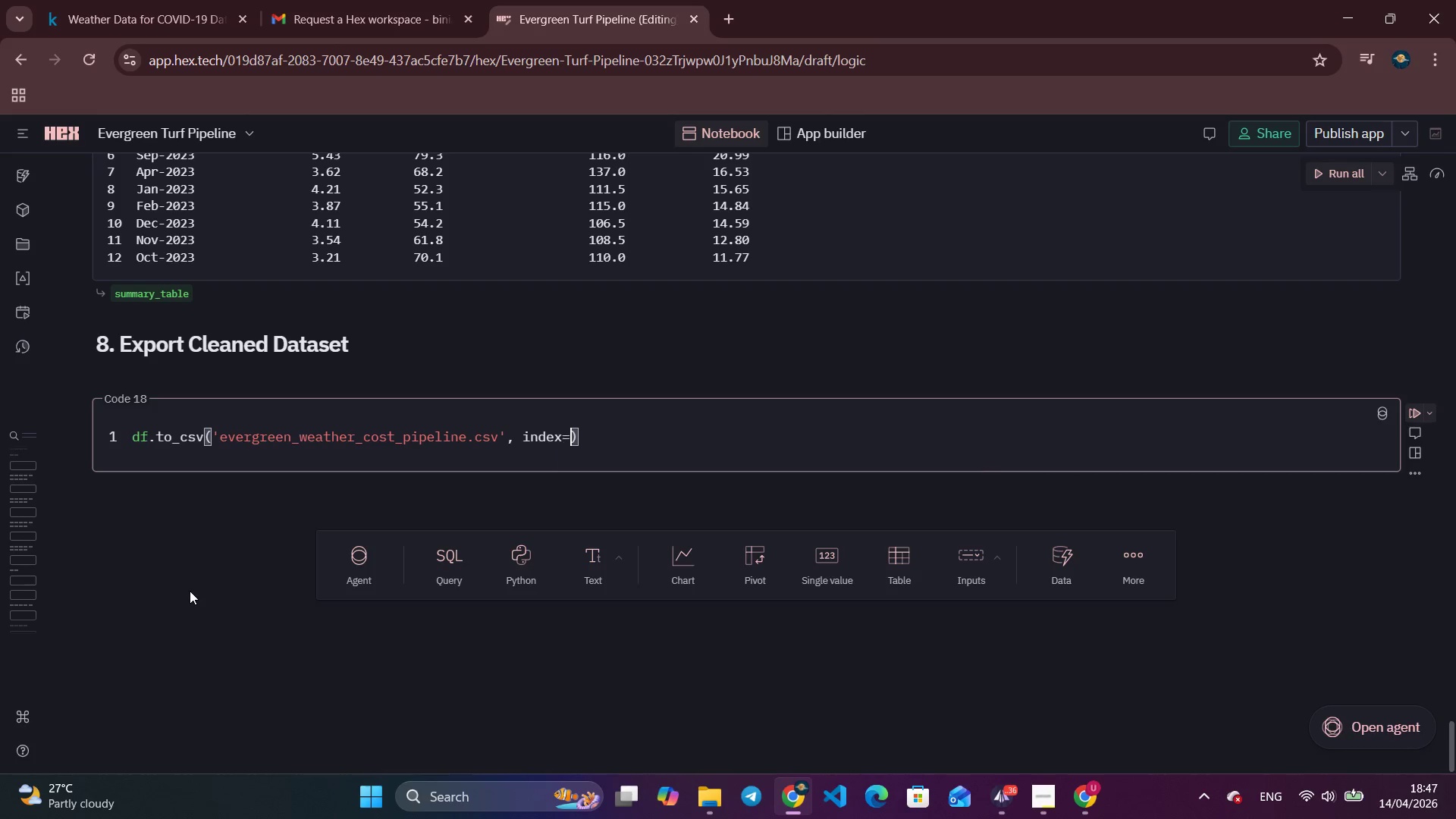 
key(Enter)
 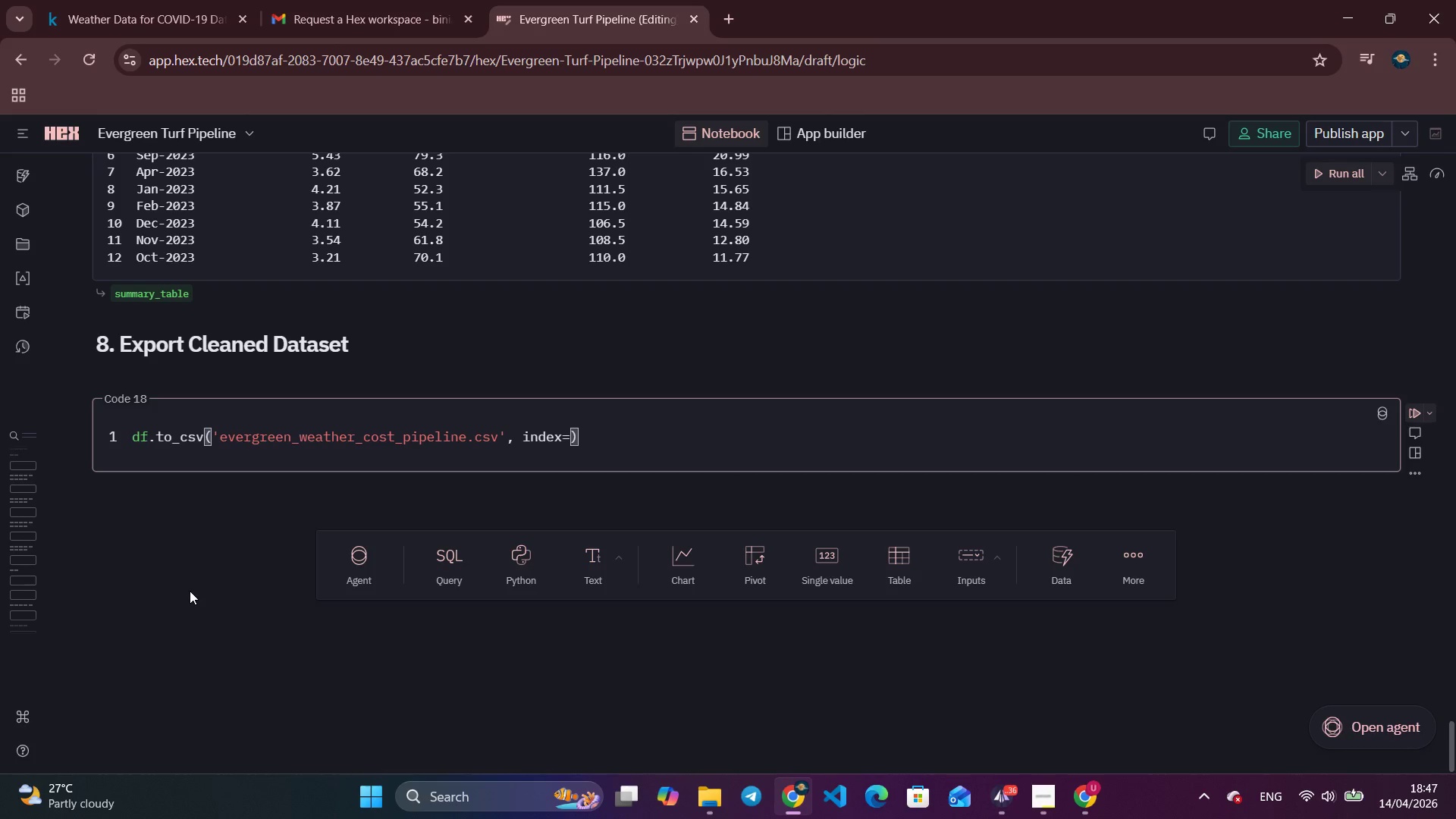 
type(False)
 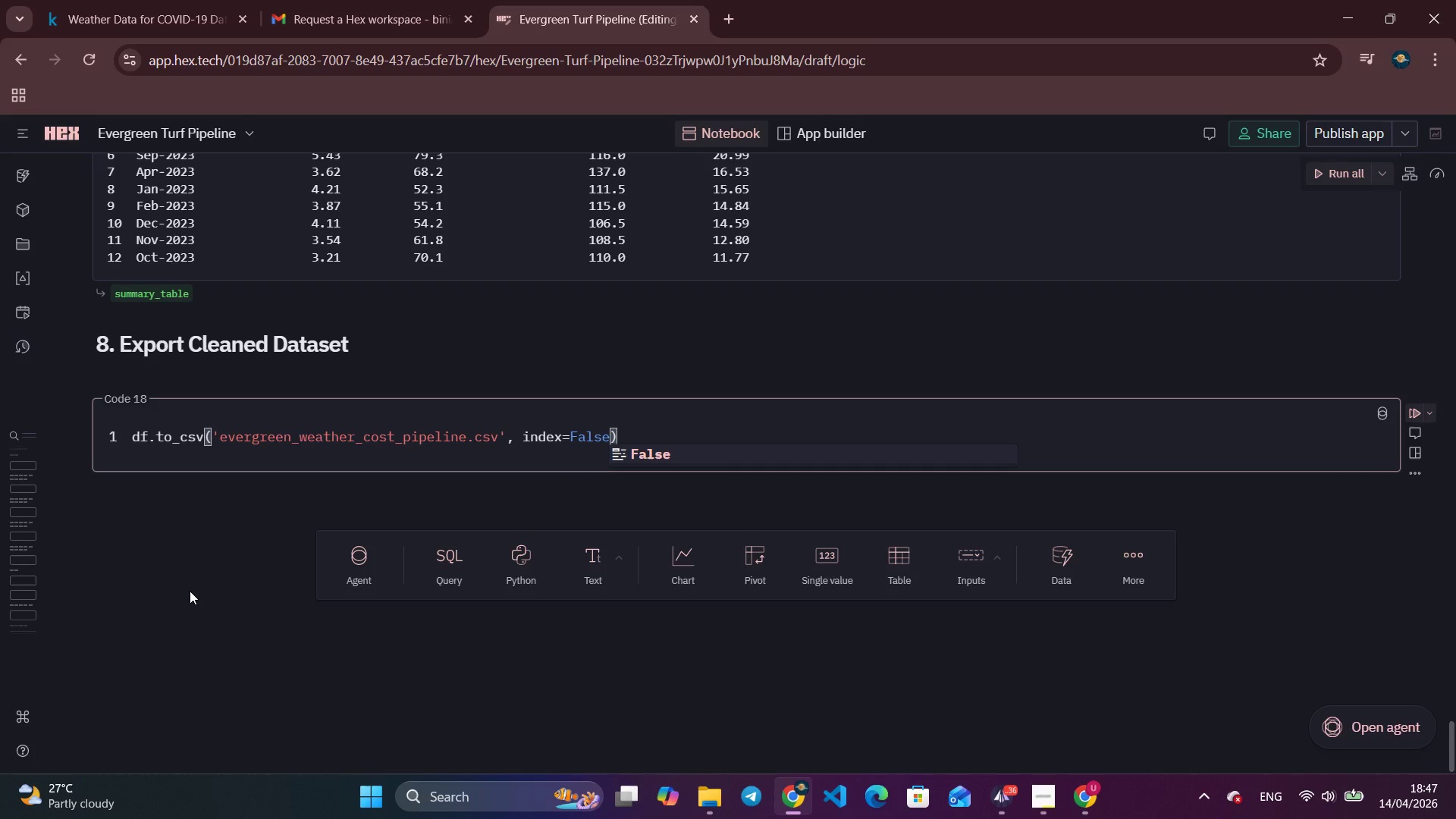 
key(ArrowRight)
 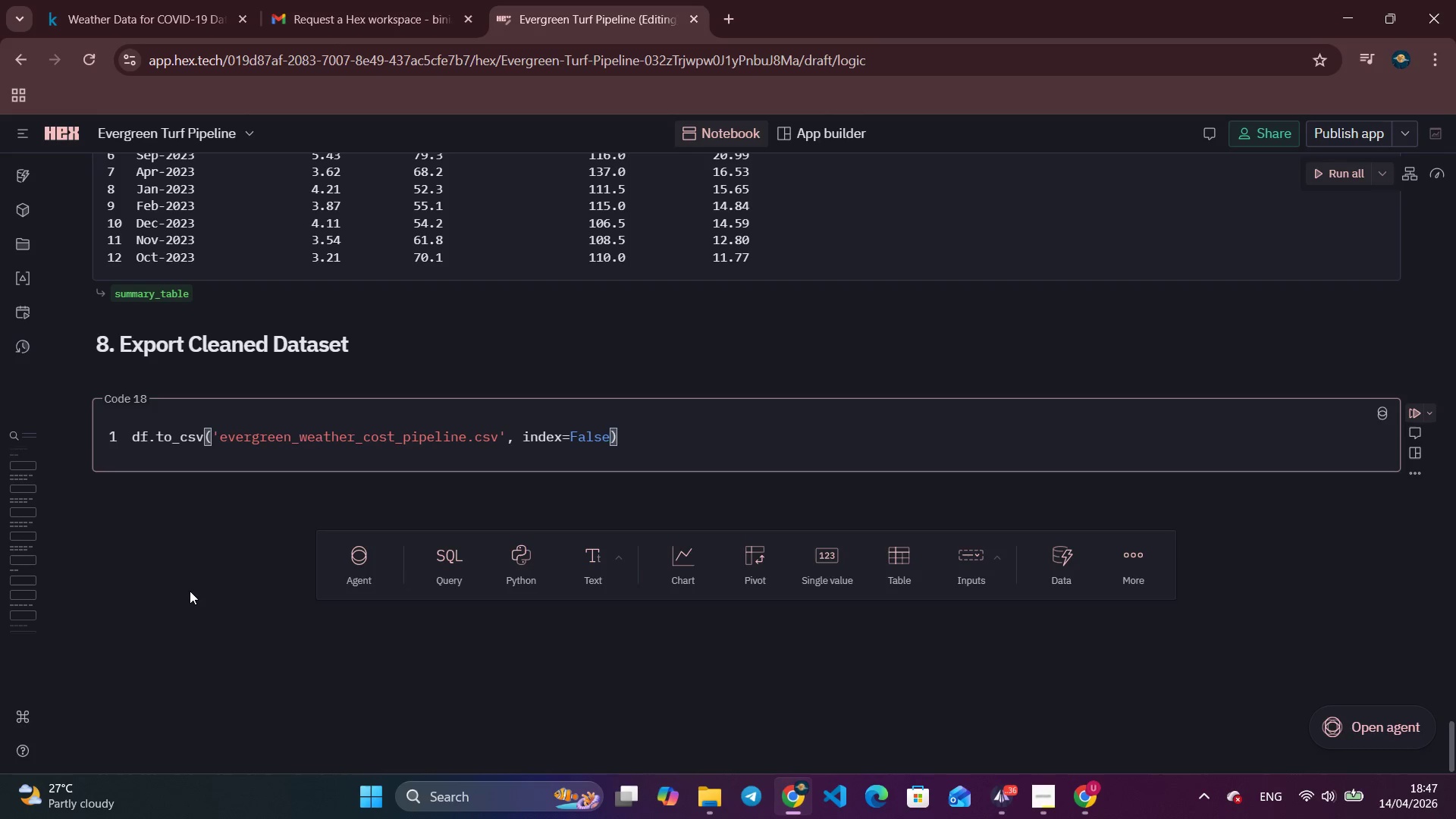 
key(Enter)
 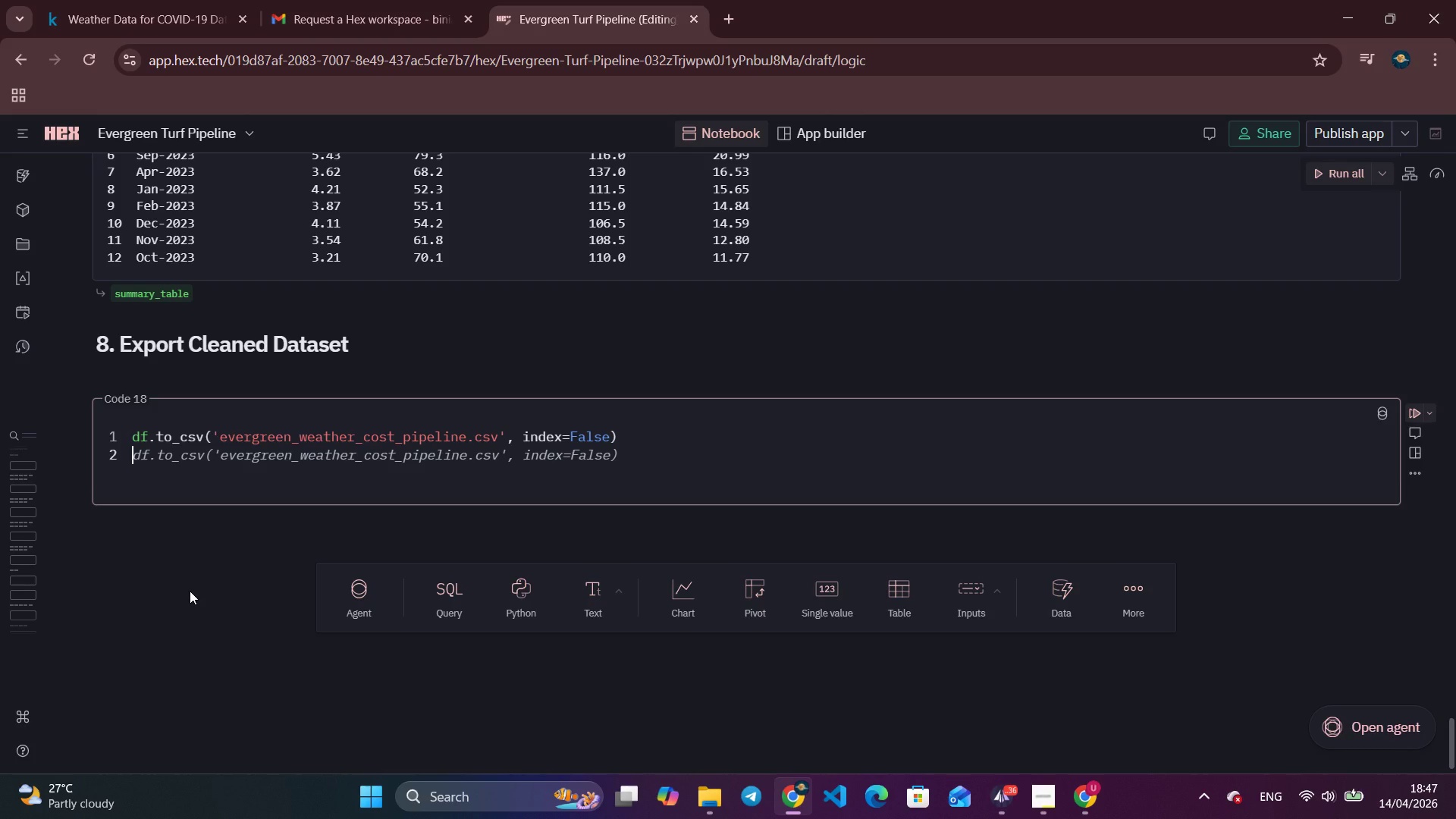 
type(print(f'Expoer)
 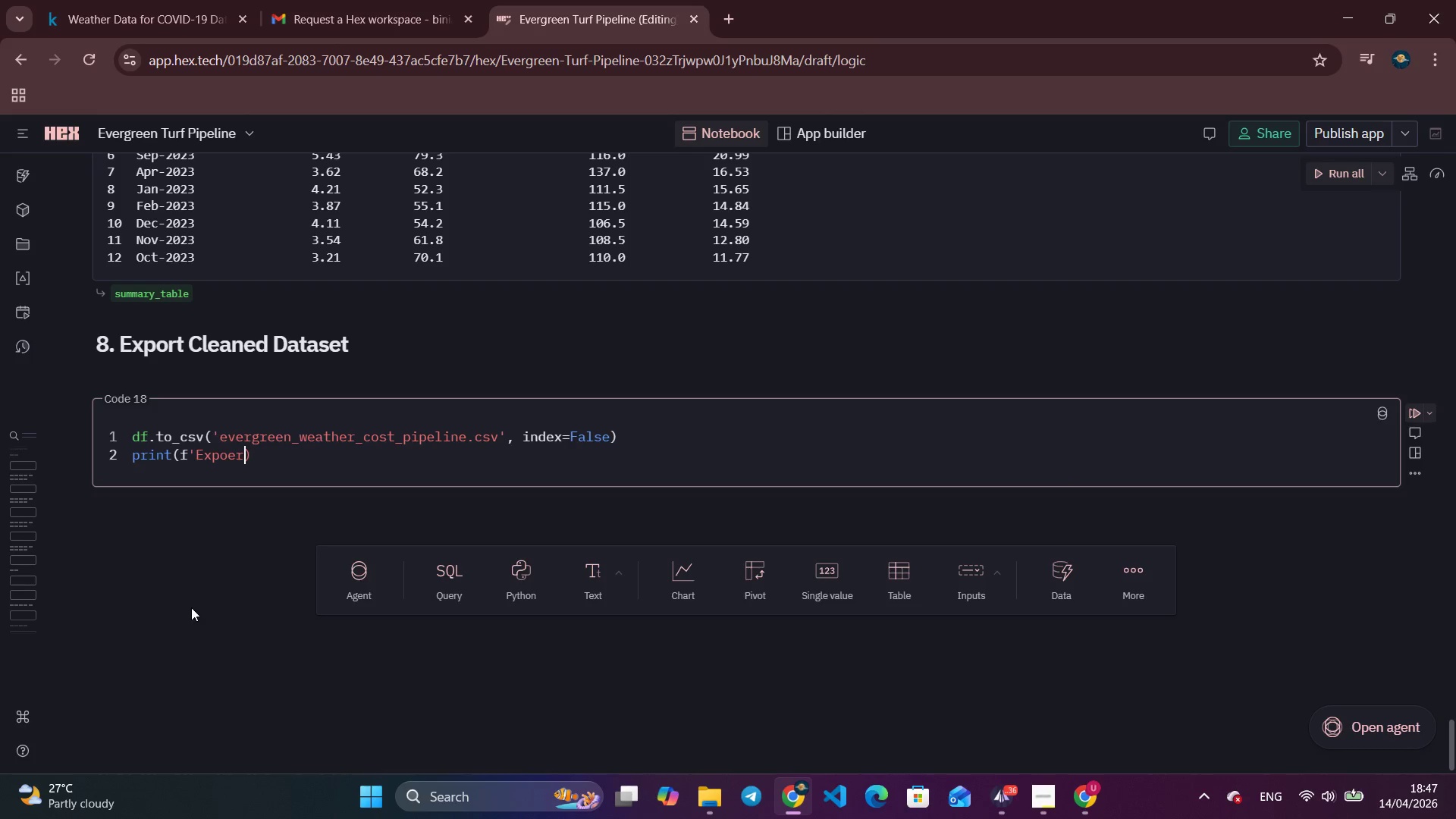 
key(Backspace)
key(Backspace)
type(rted {len(df)
 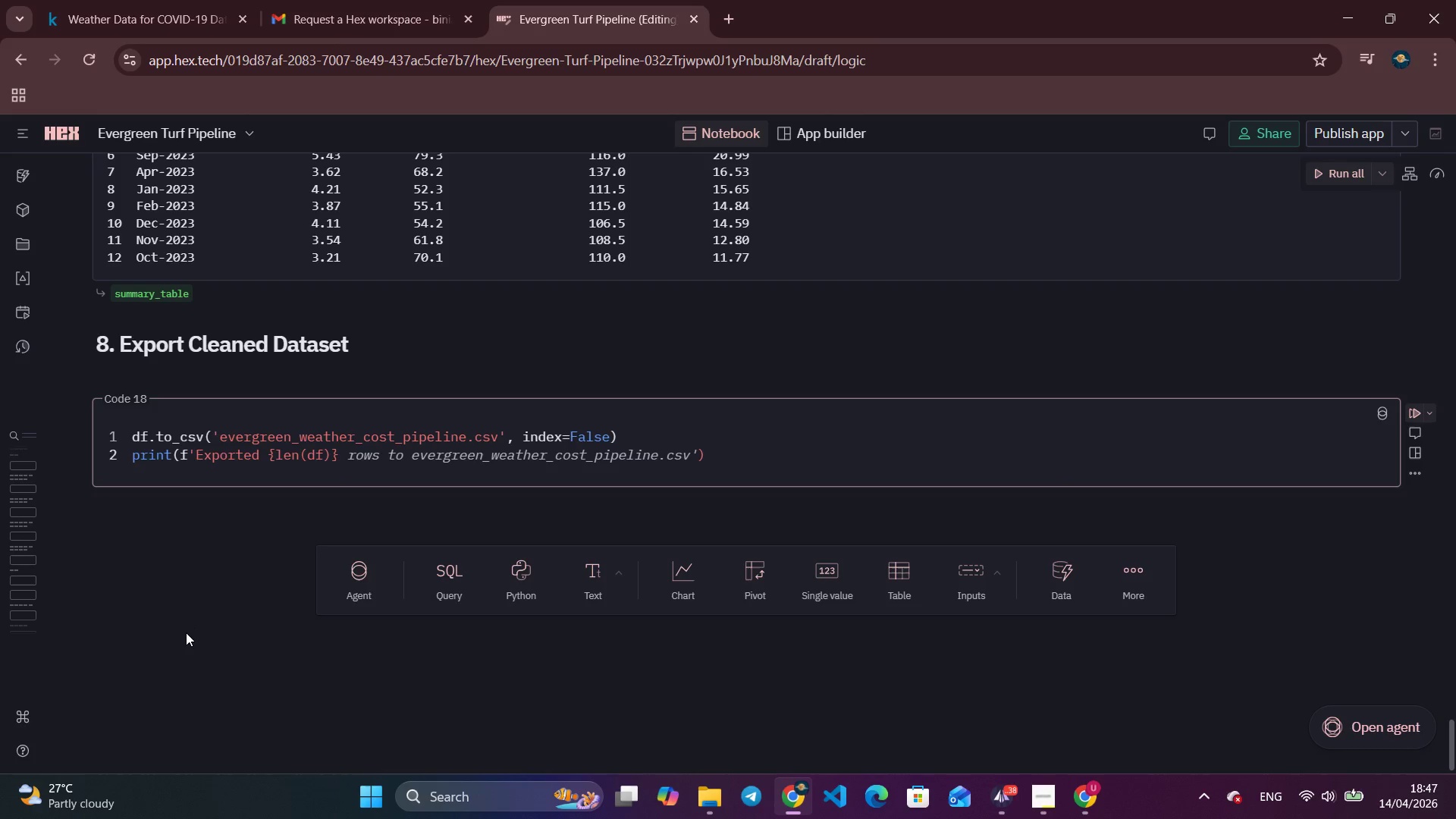 
key(ArrowRight)
 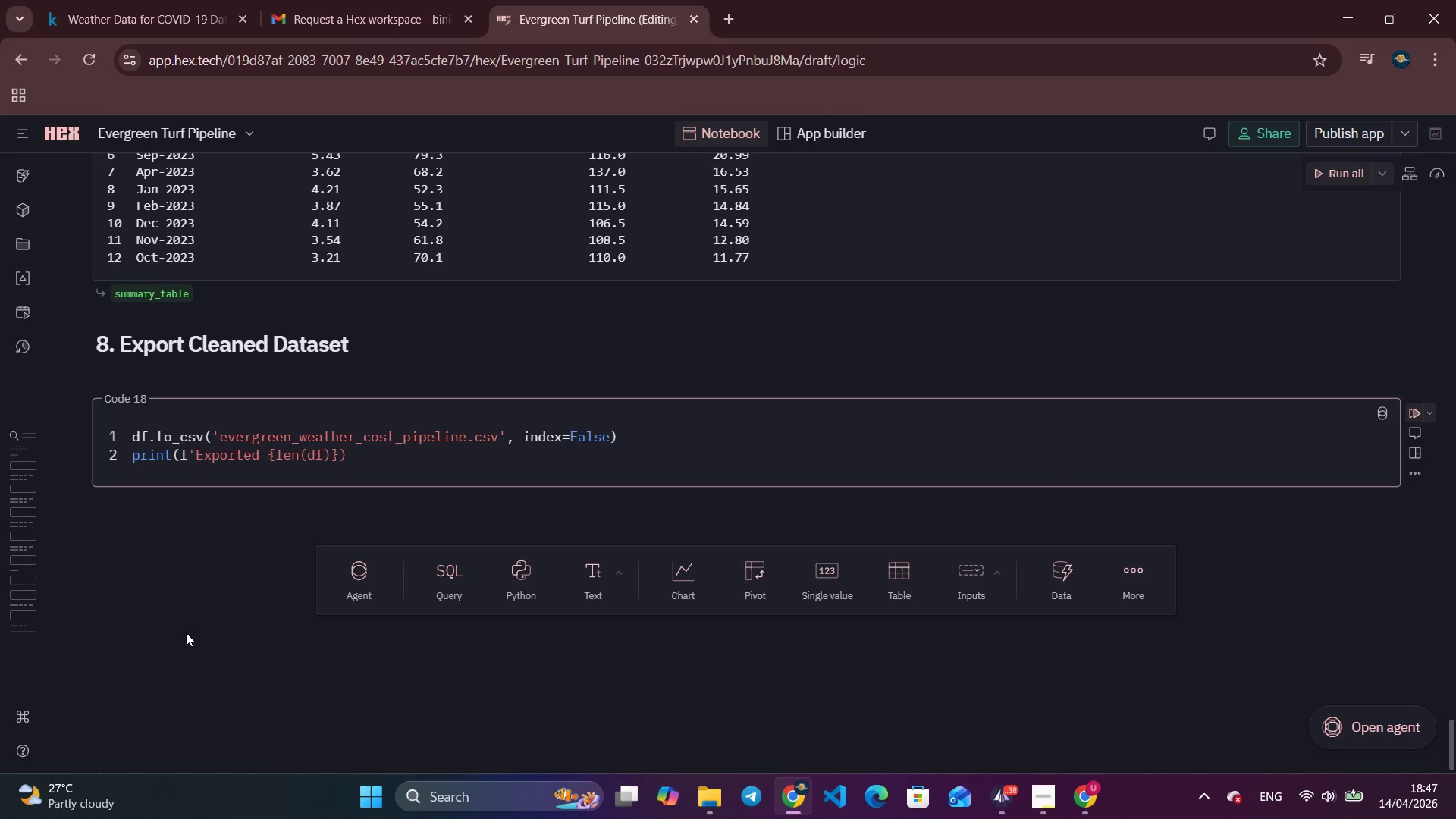 
key(ArrowRight)
 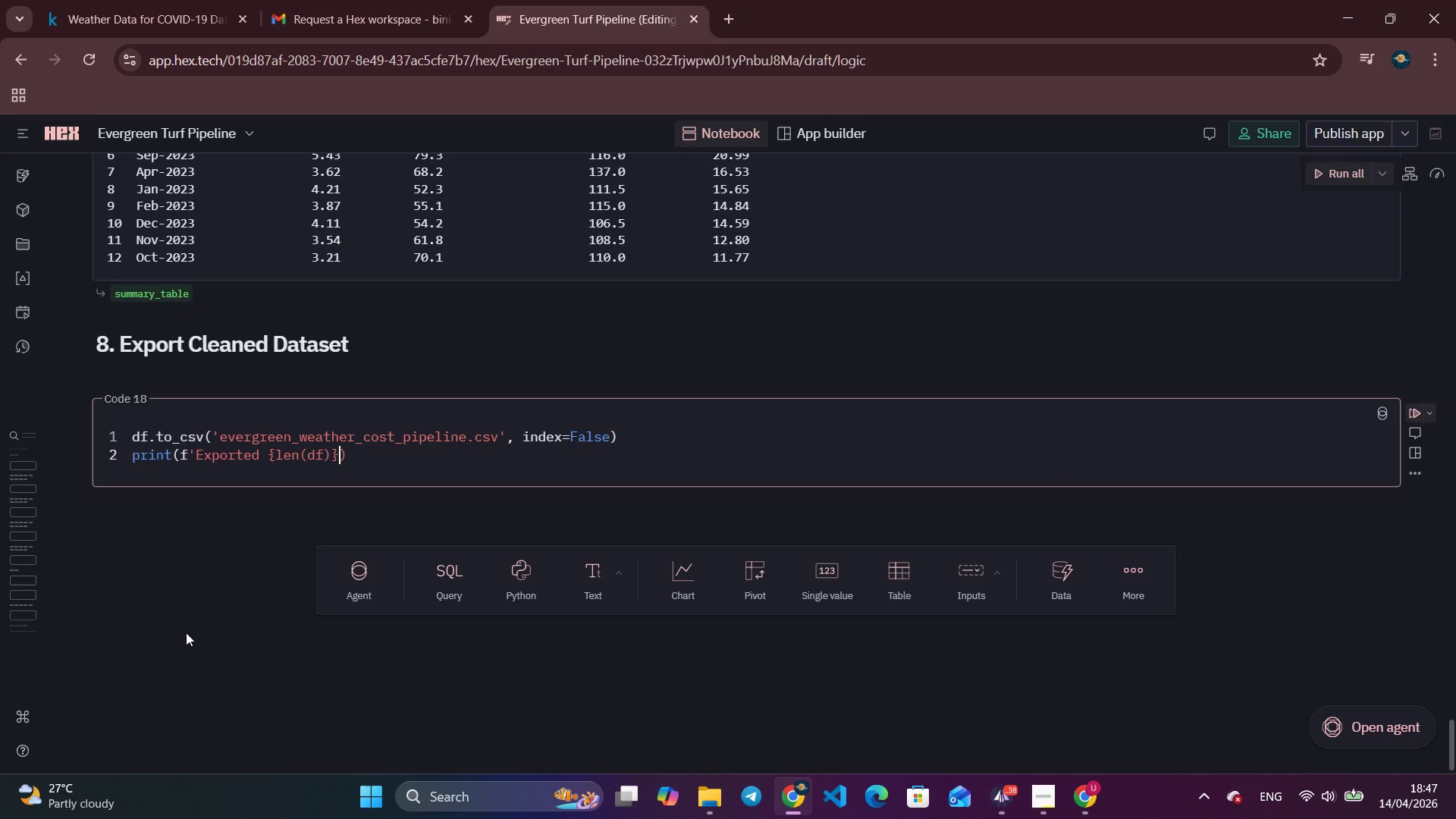 
type( rows to evergreen_e)
key(Backspace)
type(weather_cost_pipeline.csv)
 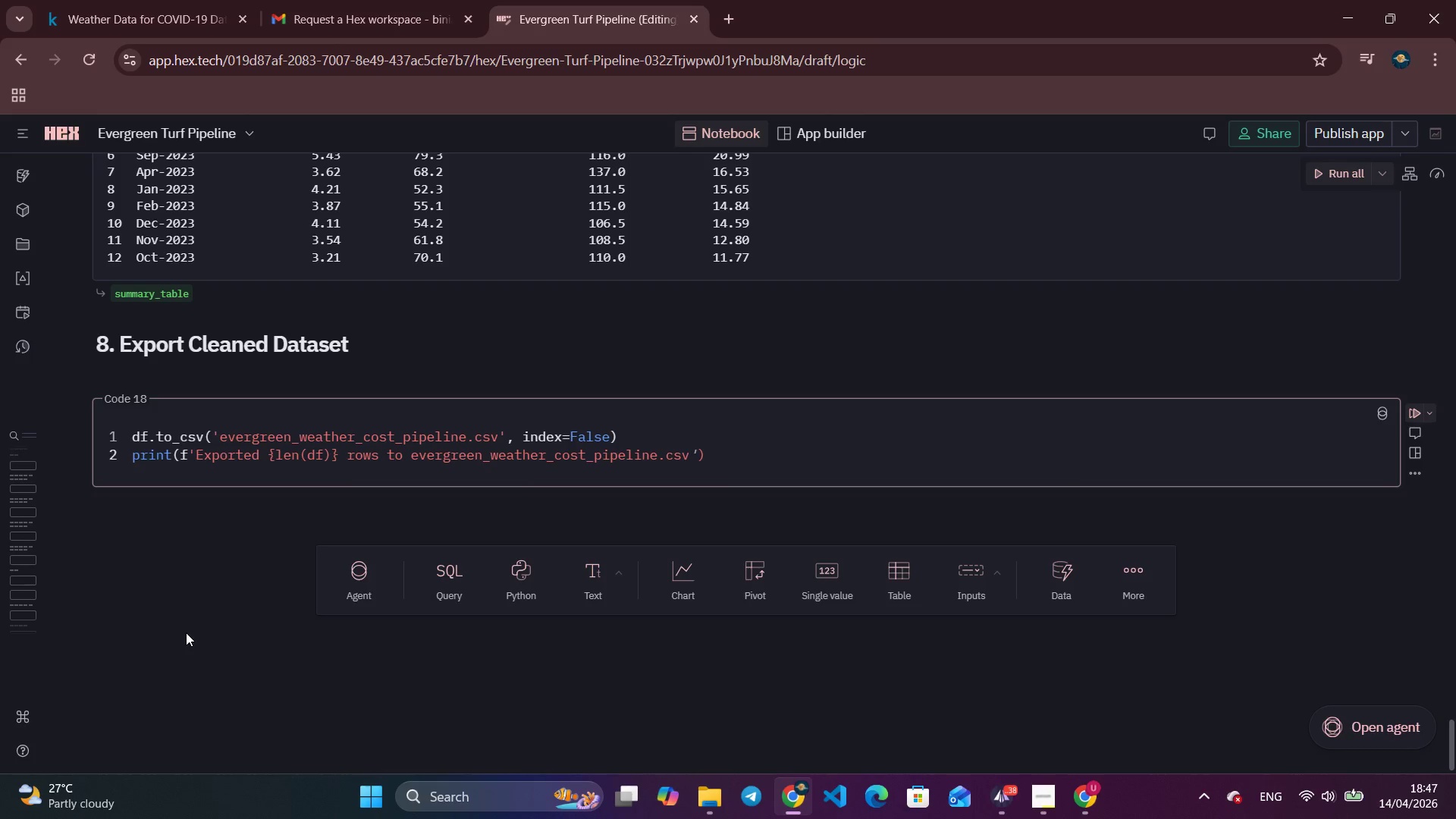 
key(ArrowRight)
 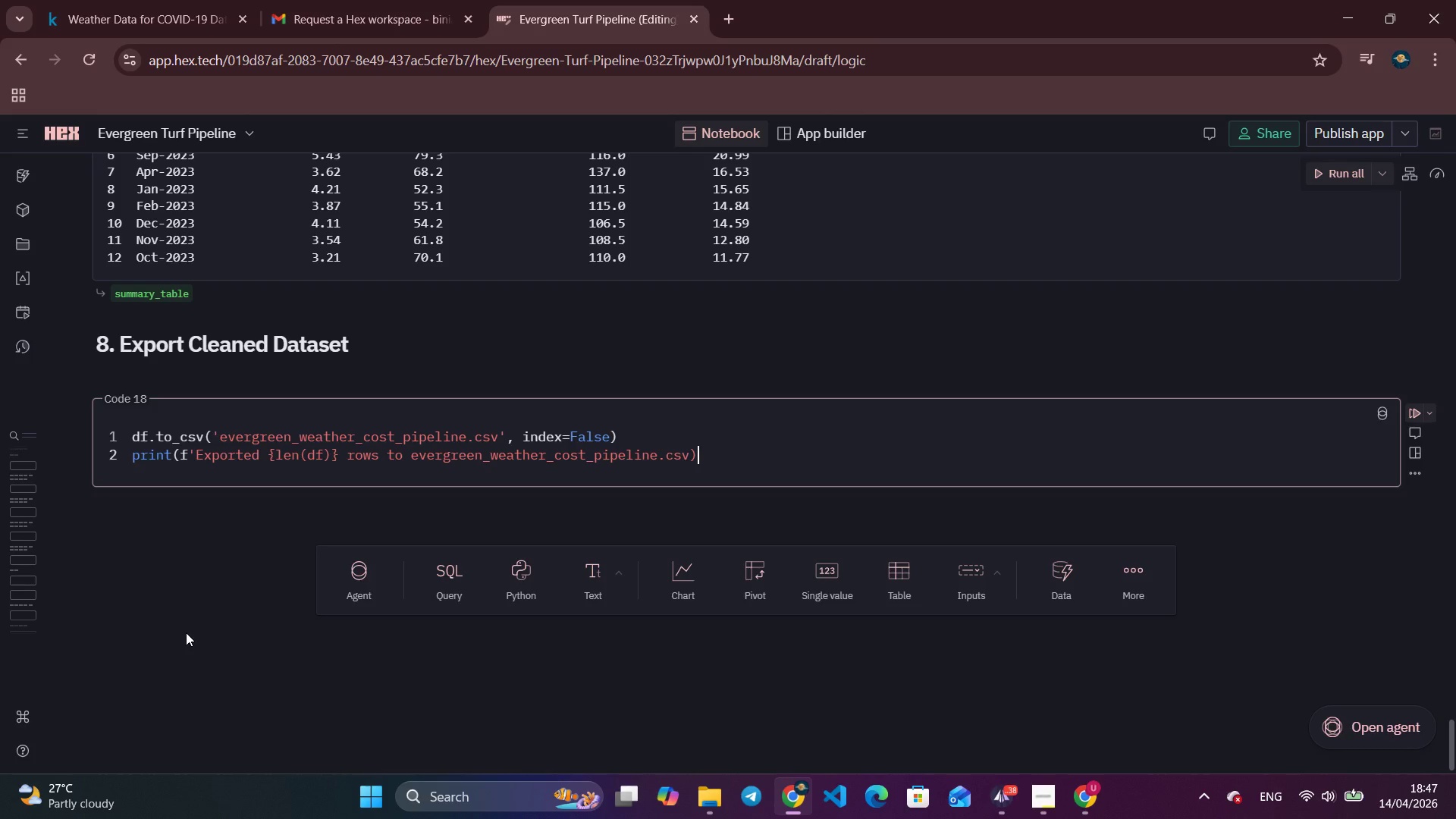 
key(ArrowRight)
 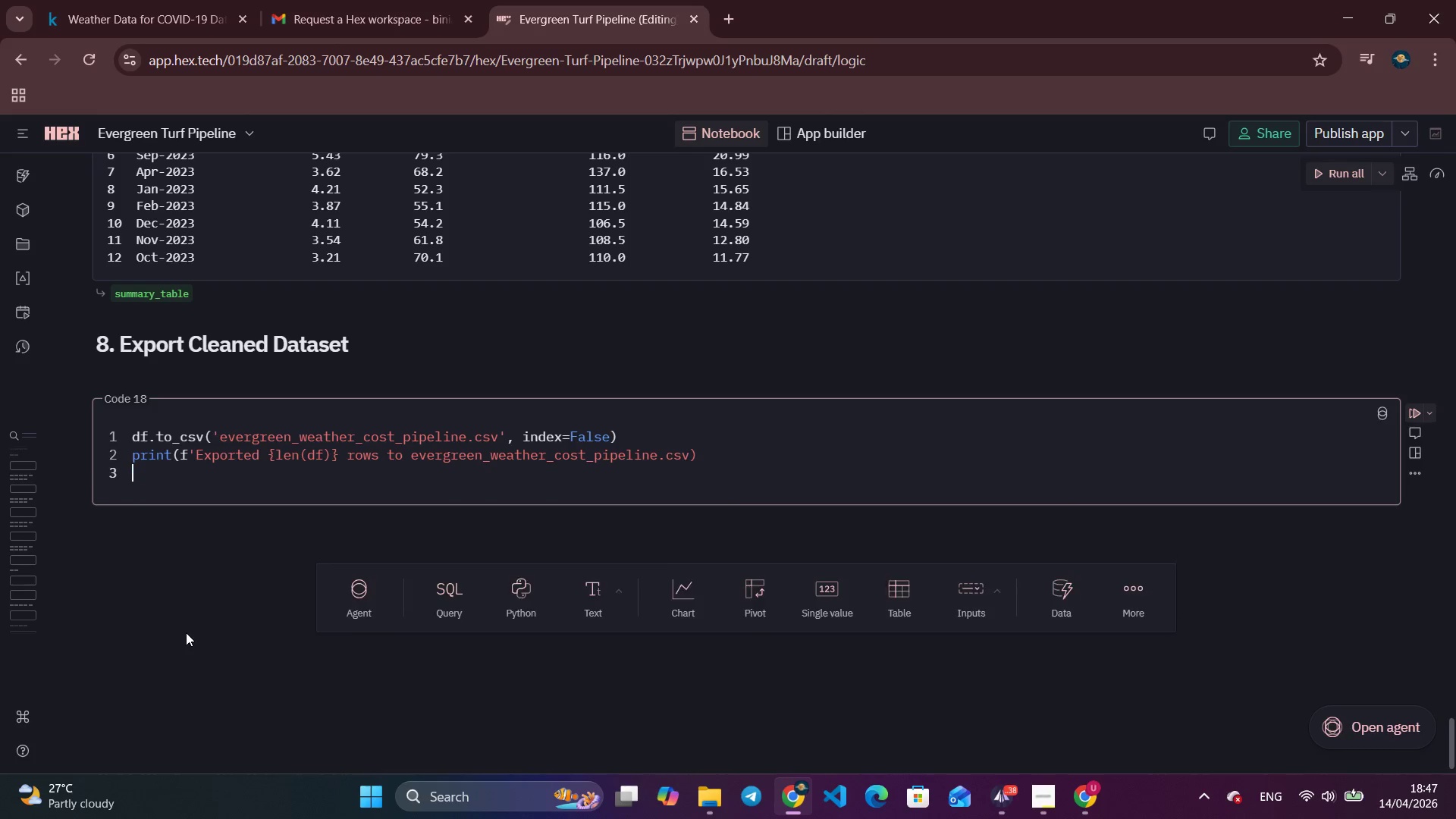 
key(Enter)
 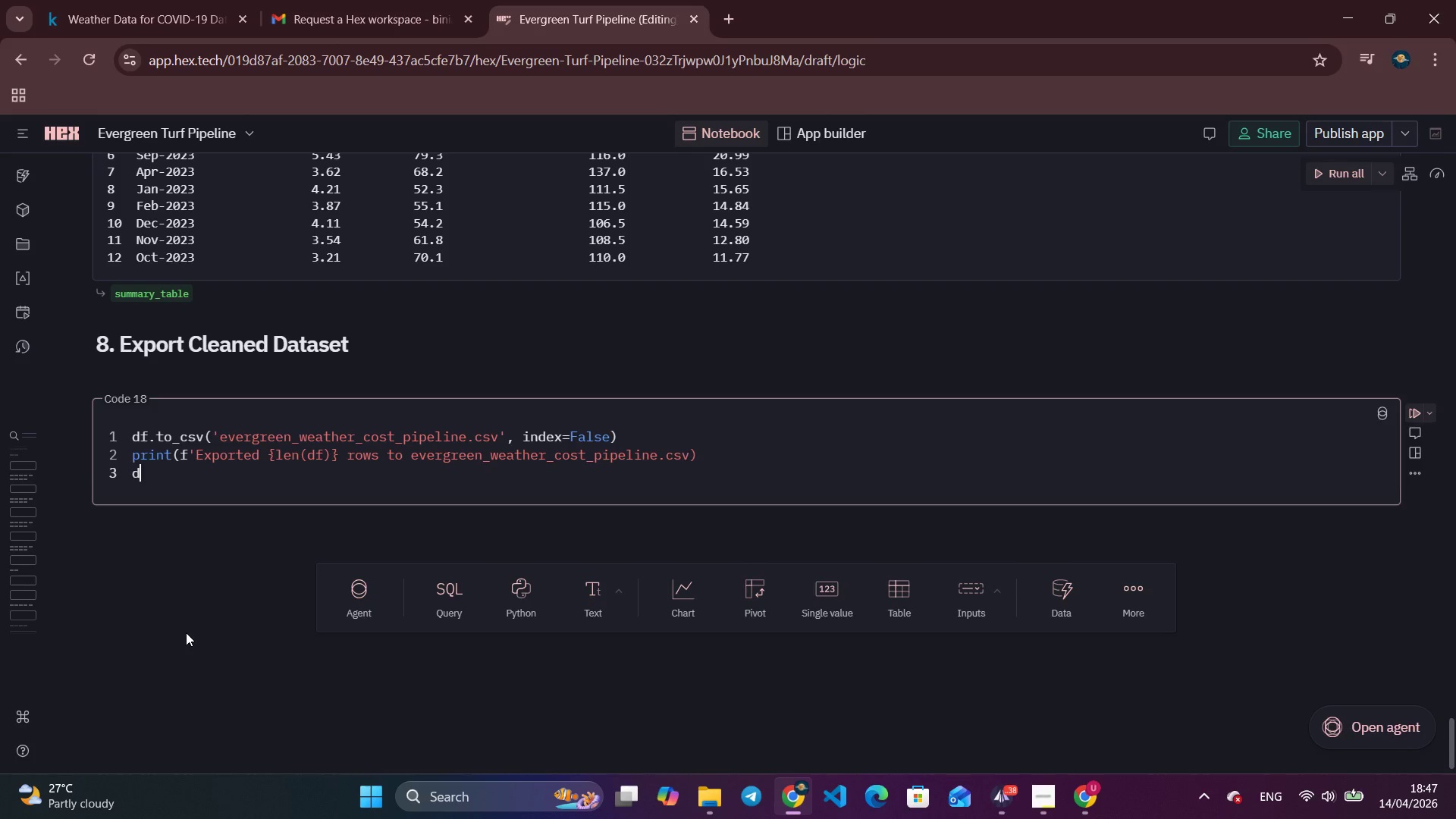 
type(d.)
key(Backspace)
type(f.head()
 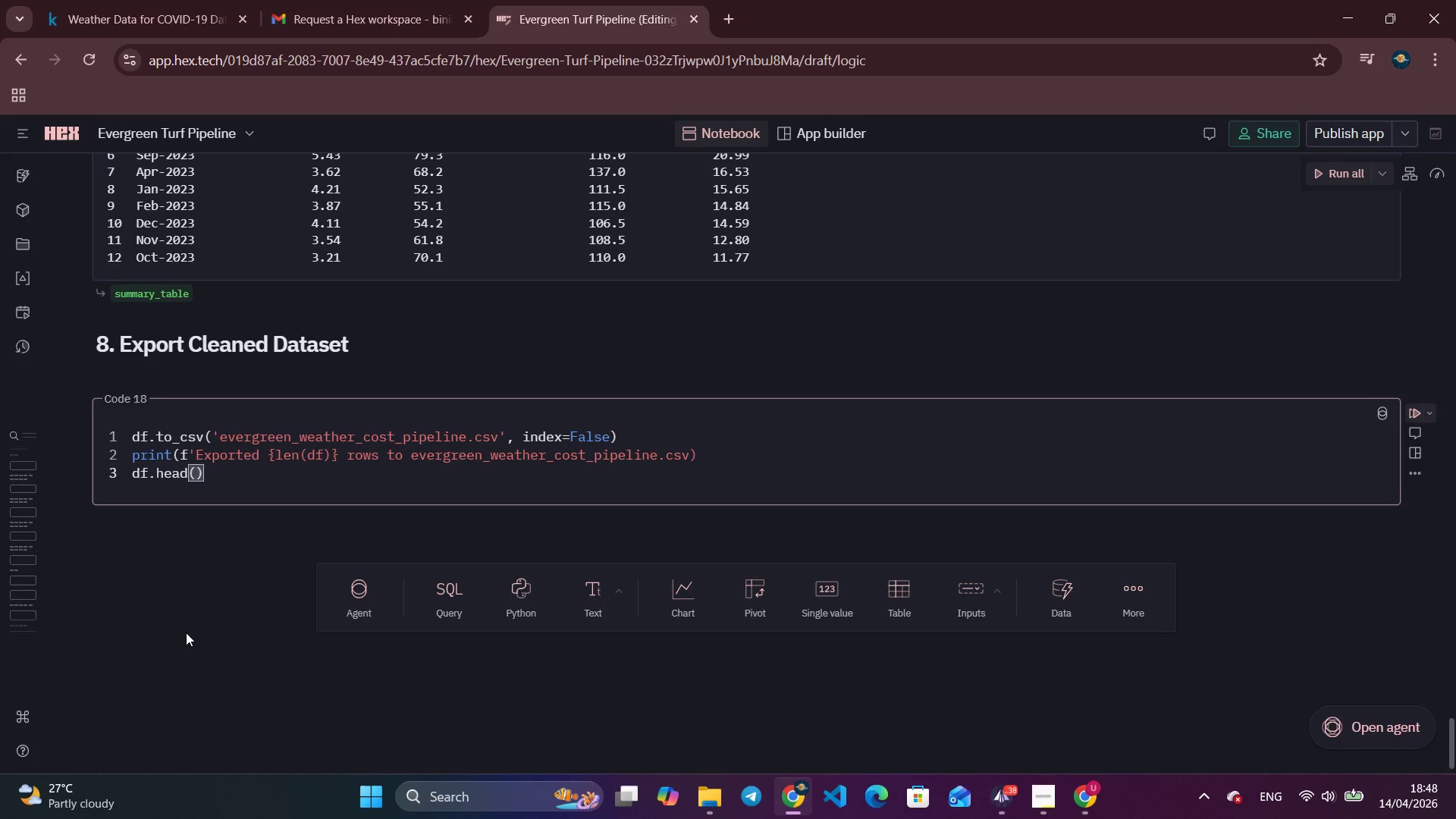 
wait(12.25)
 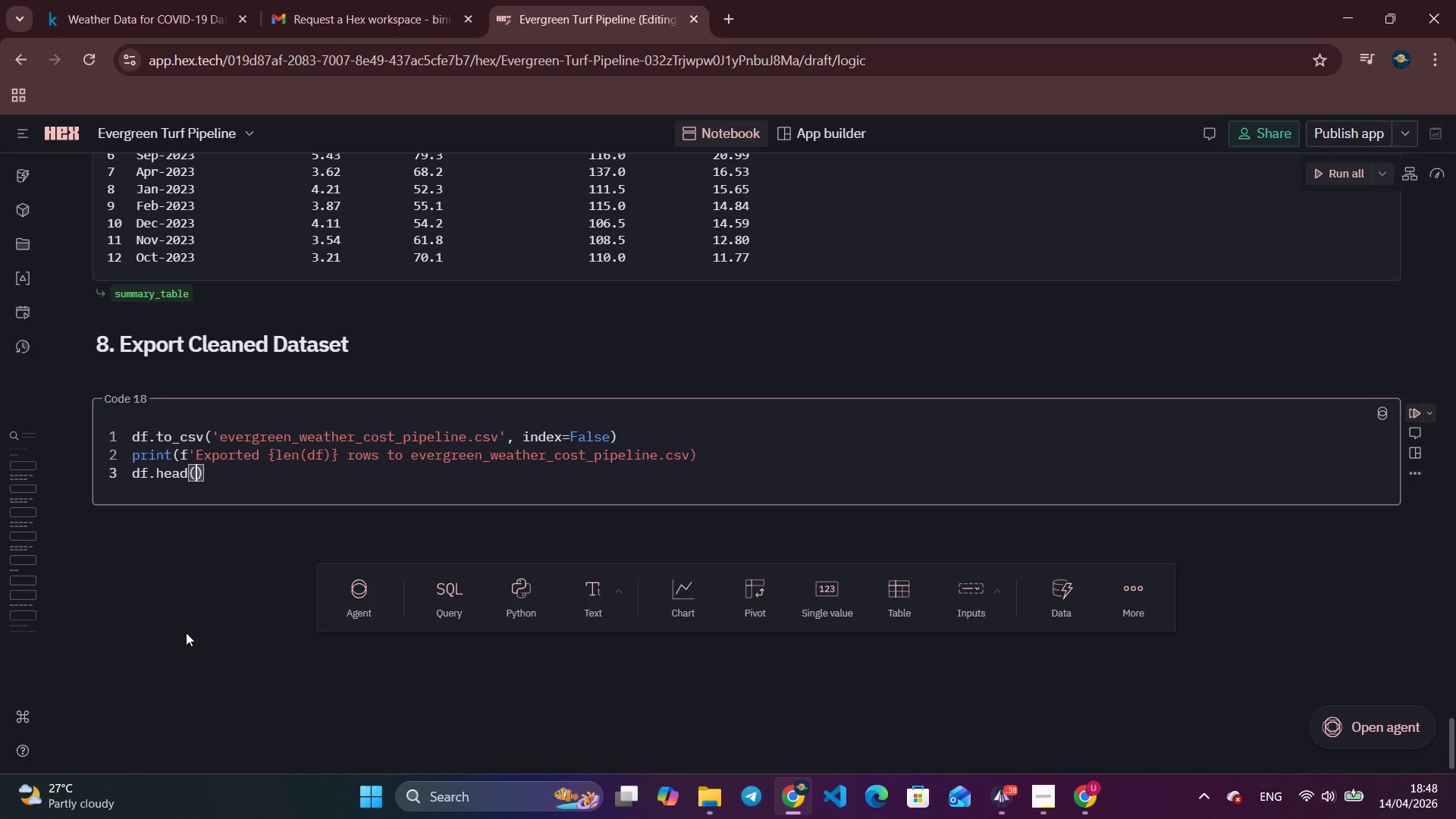 
key(P)
 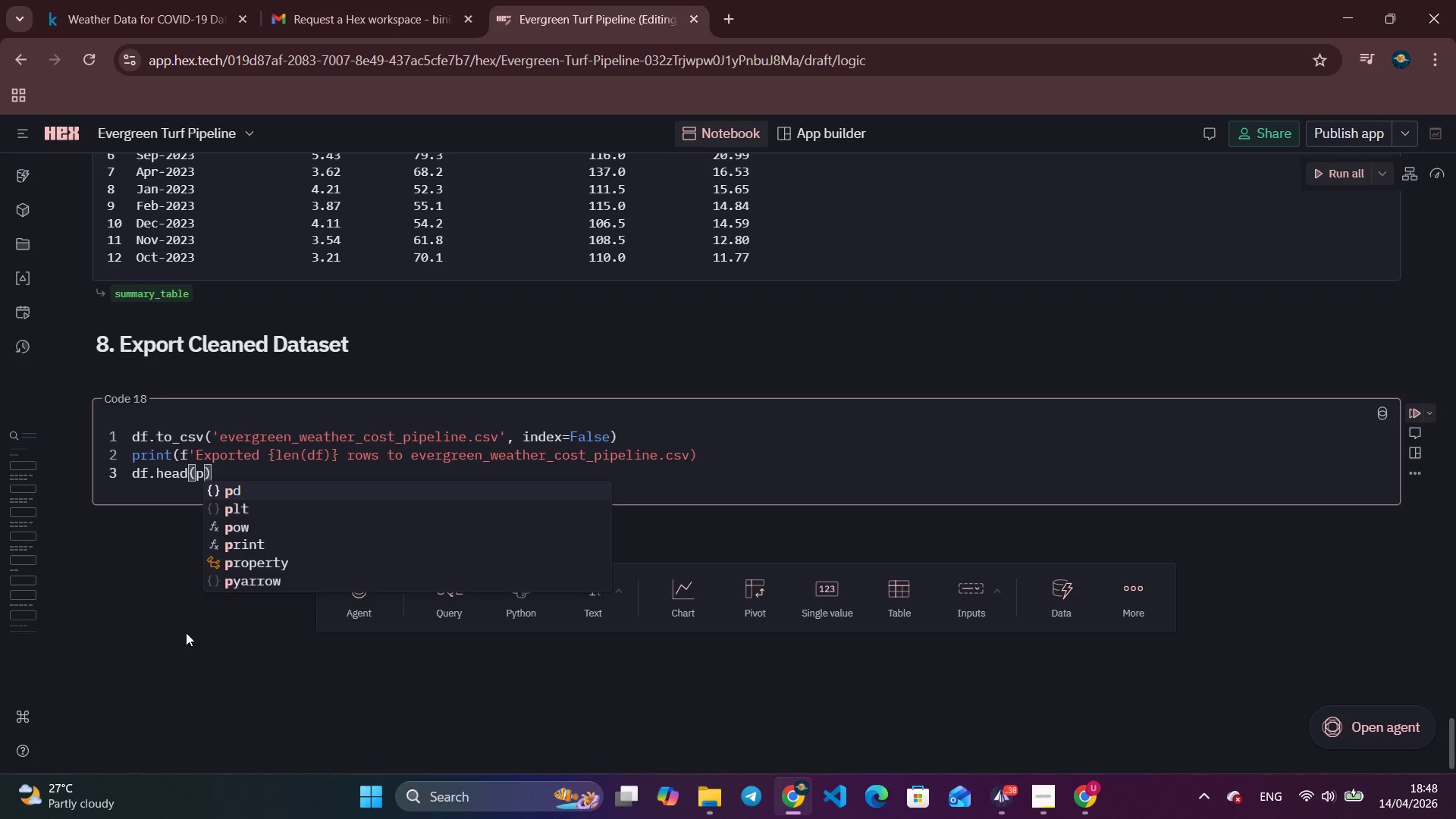 
key(Backspace)
 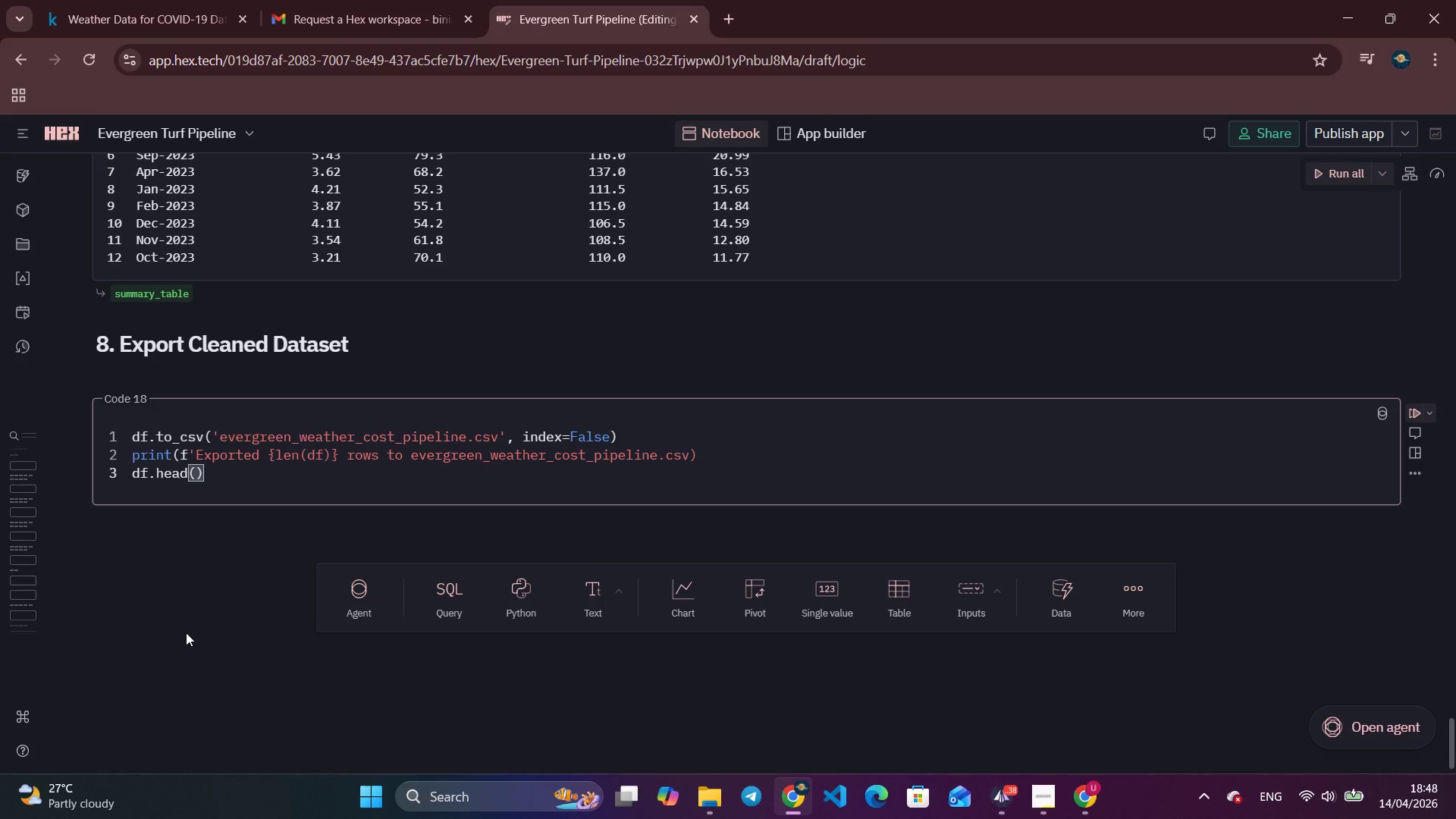 
key(ArrowRight)
 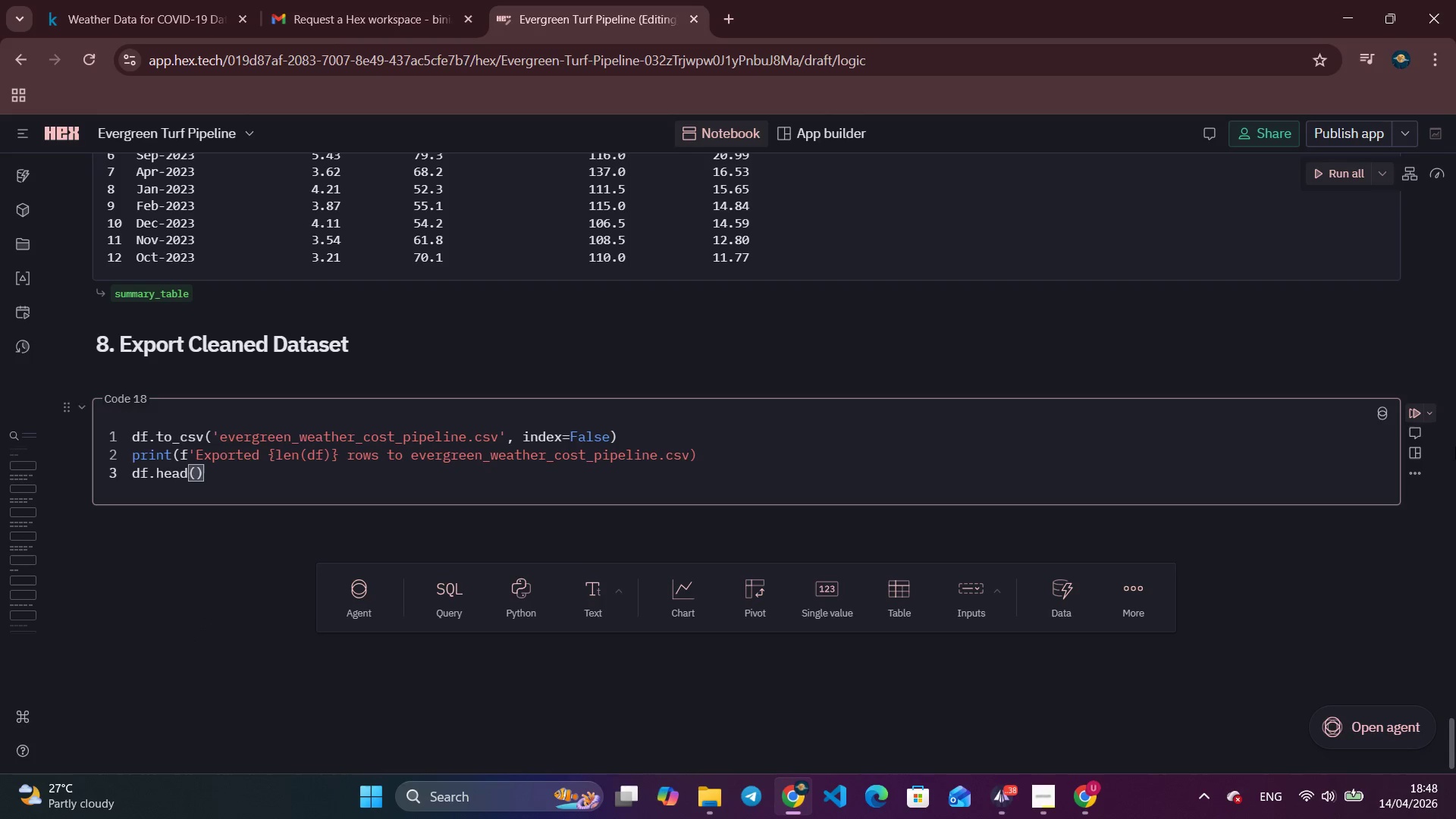 
left_click([1414, 412])
 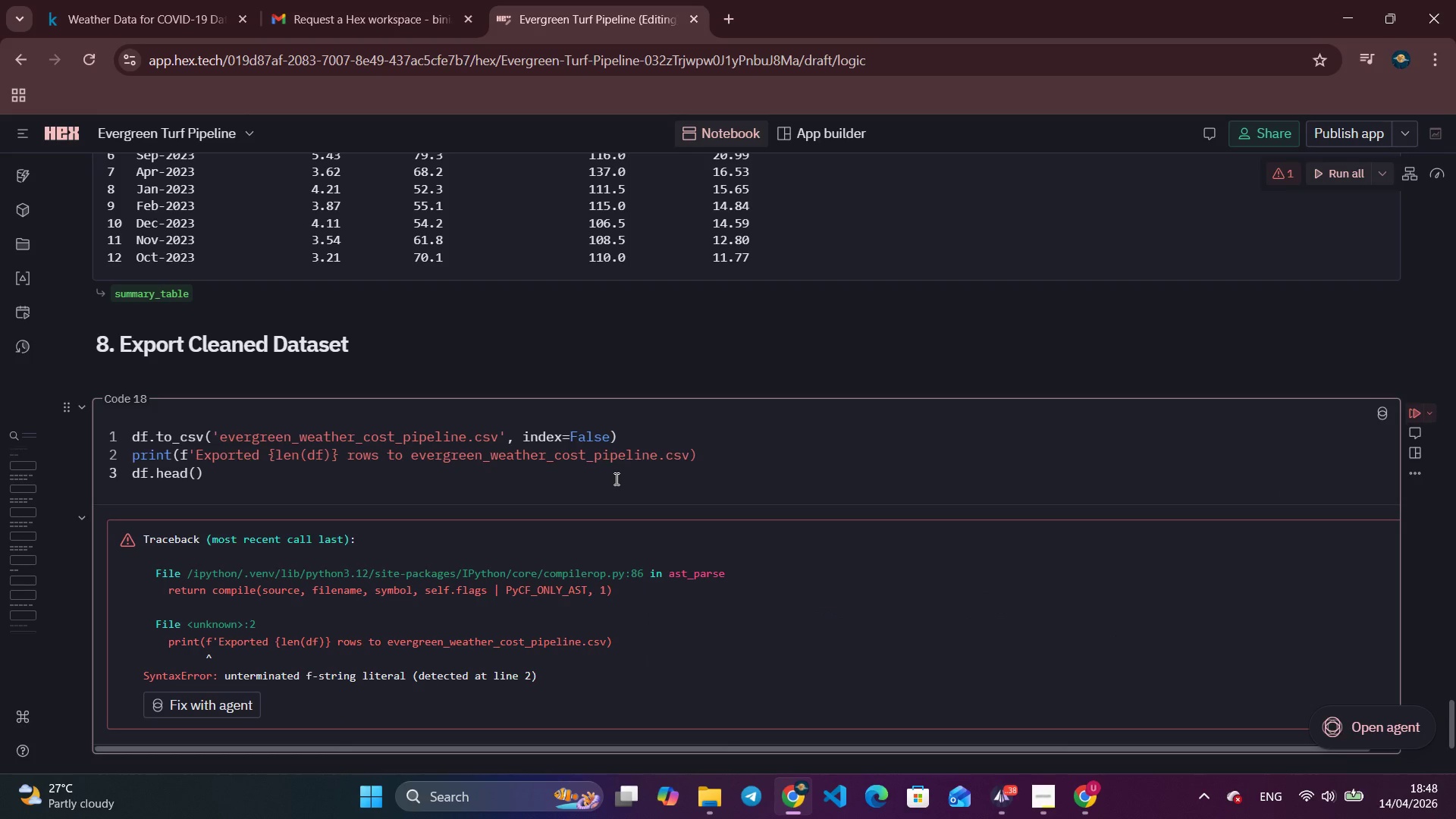 
scroll: coordinate [610, 481], scroll_direction: down, amount: 2.0
 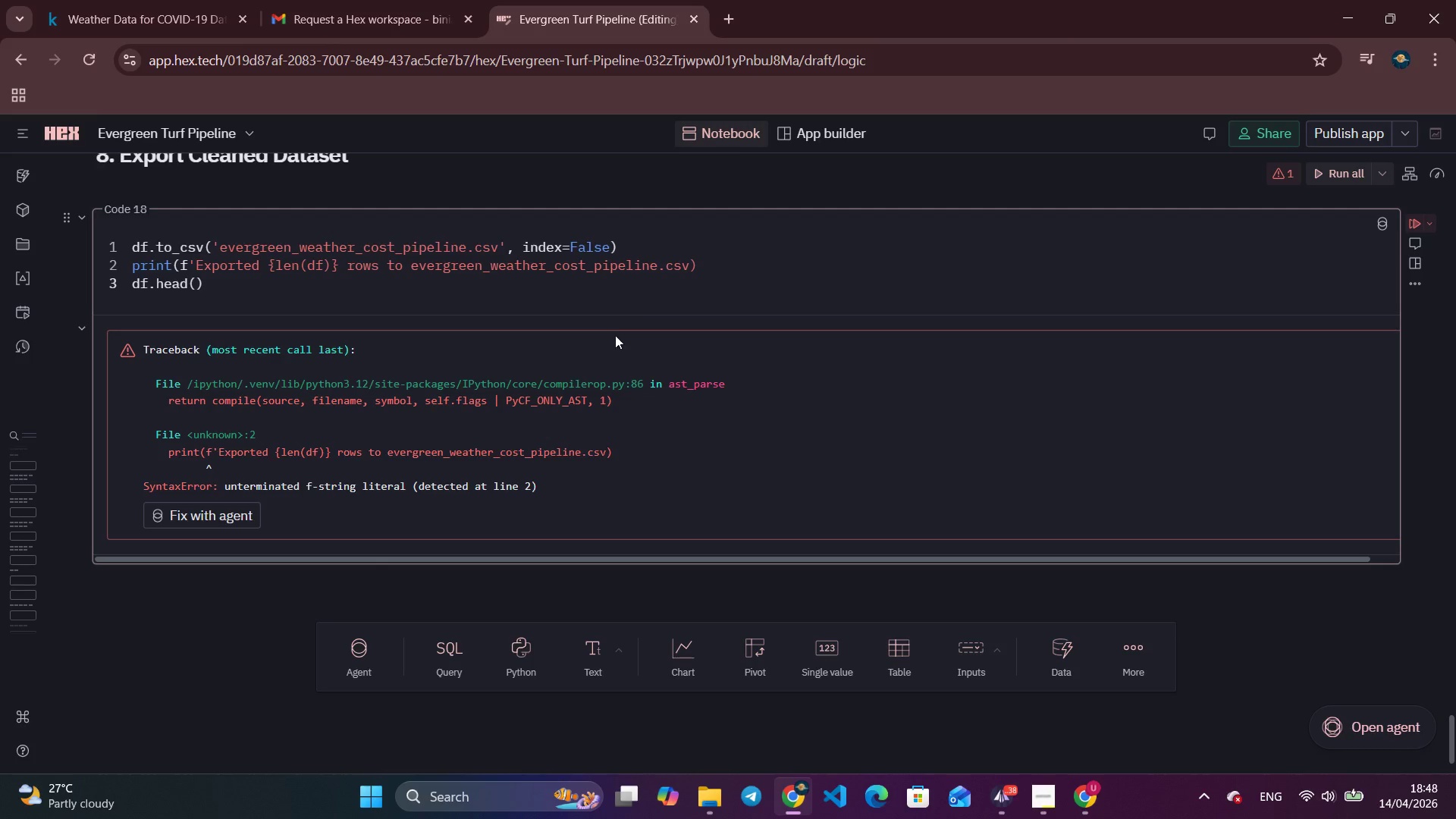 
left_click([689, 263])
 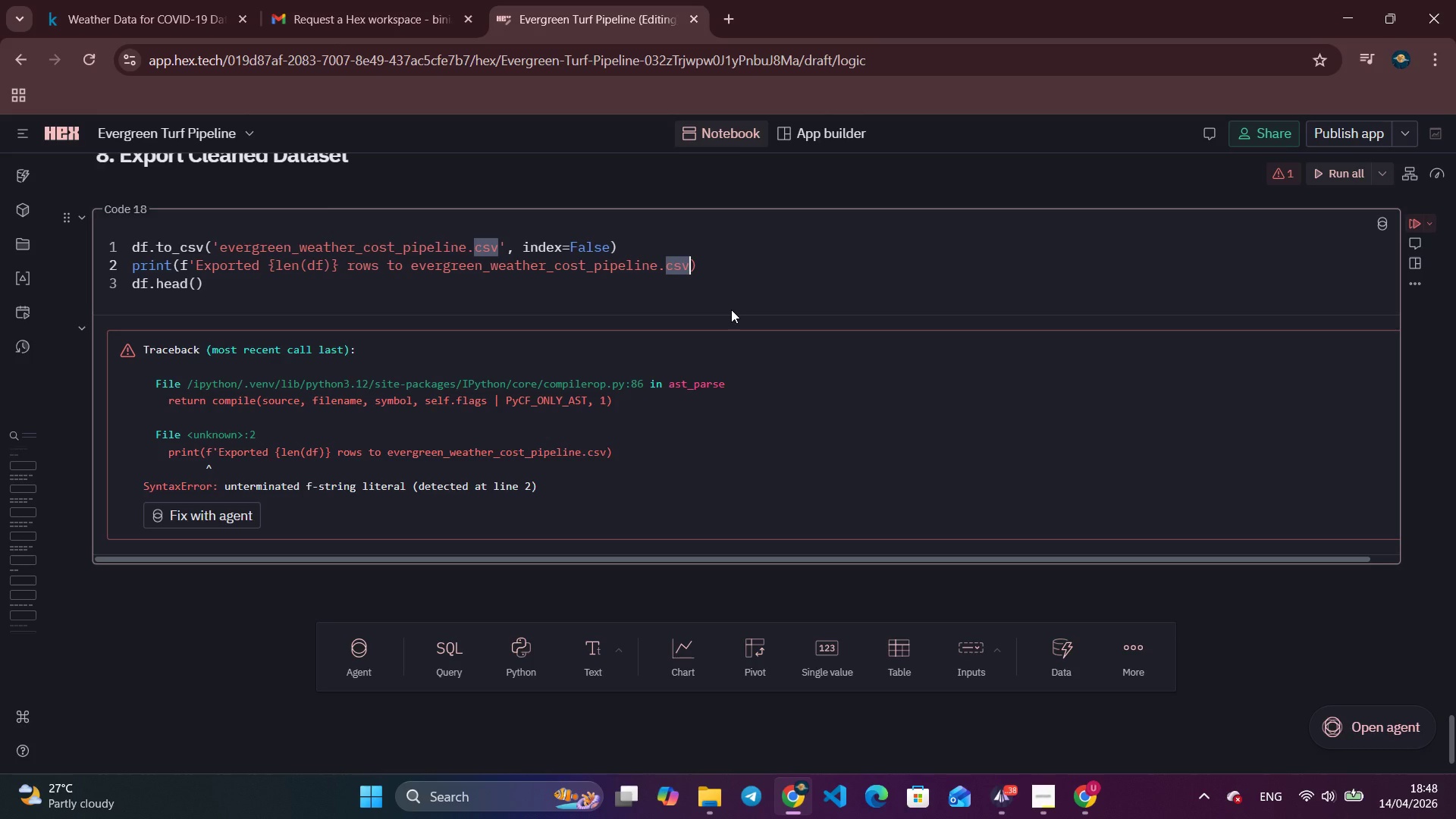 
key(Quote)
 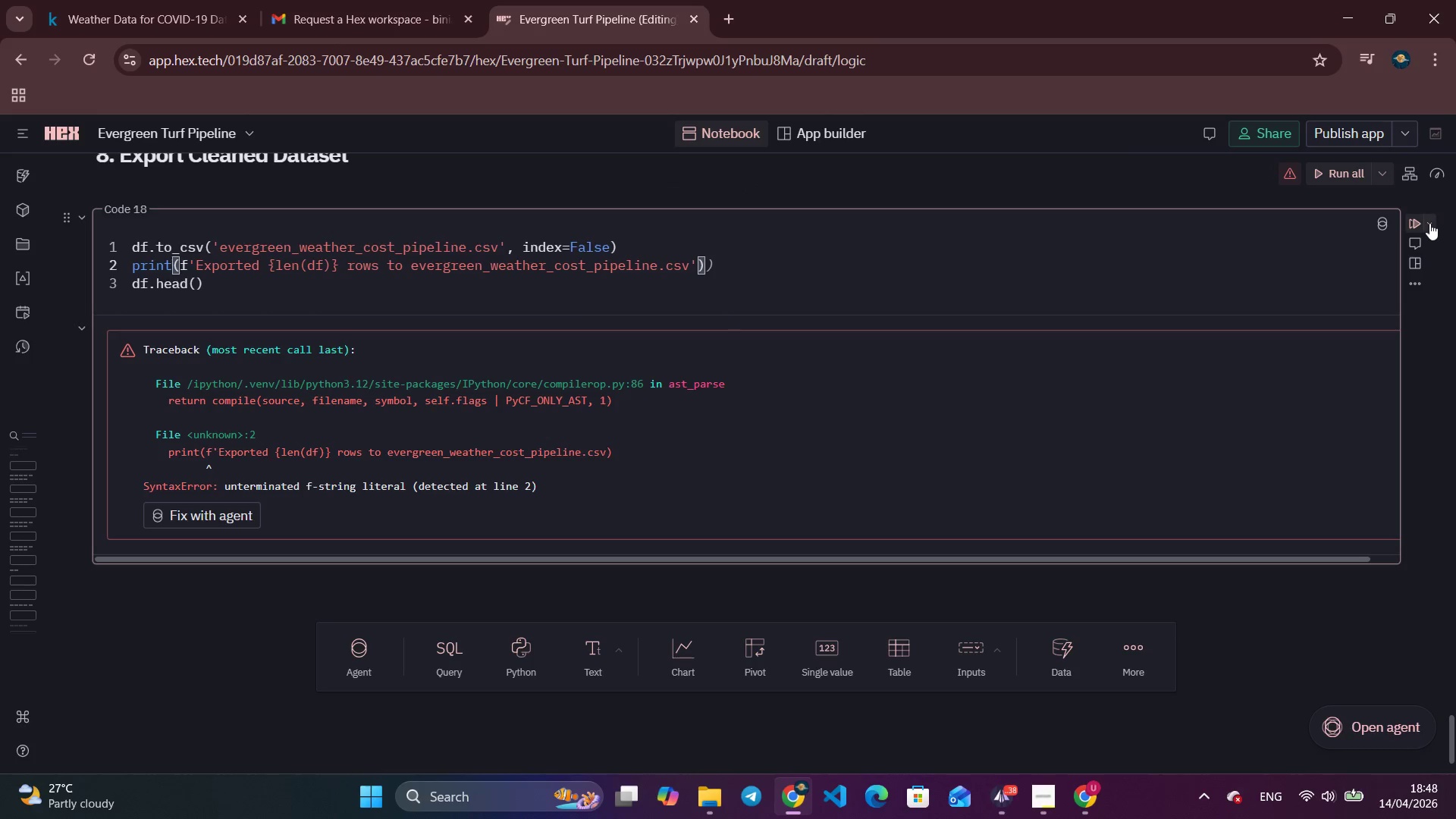 
left_click([1418, 225])
 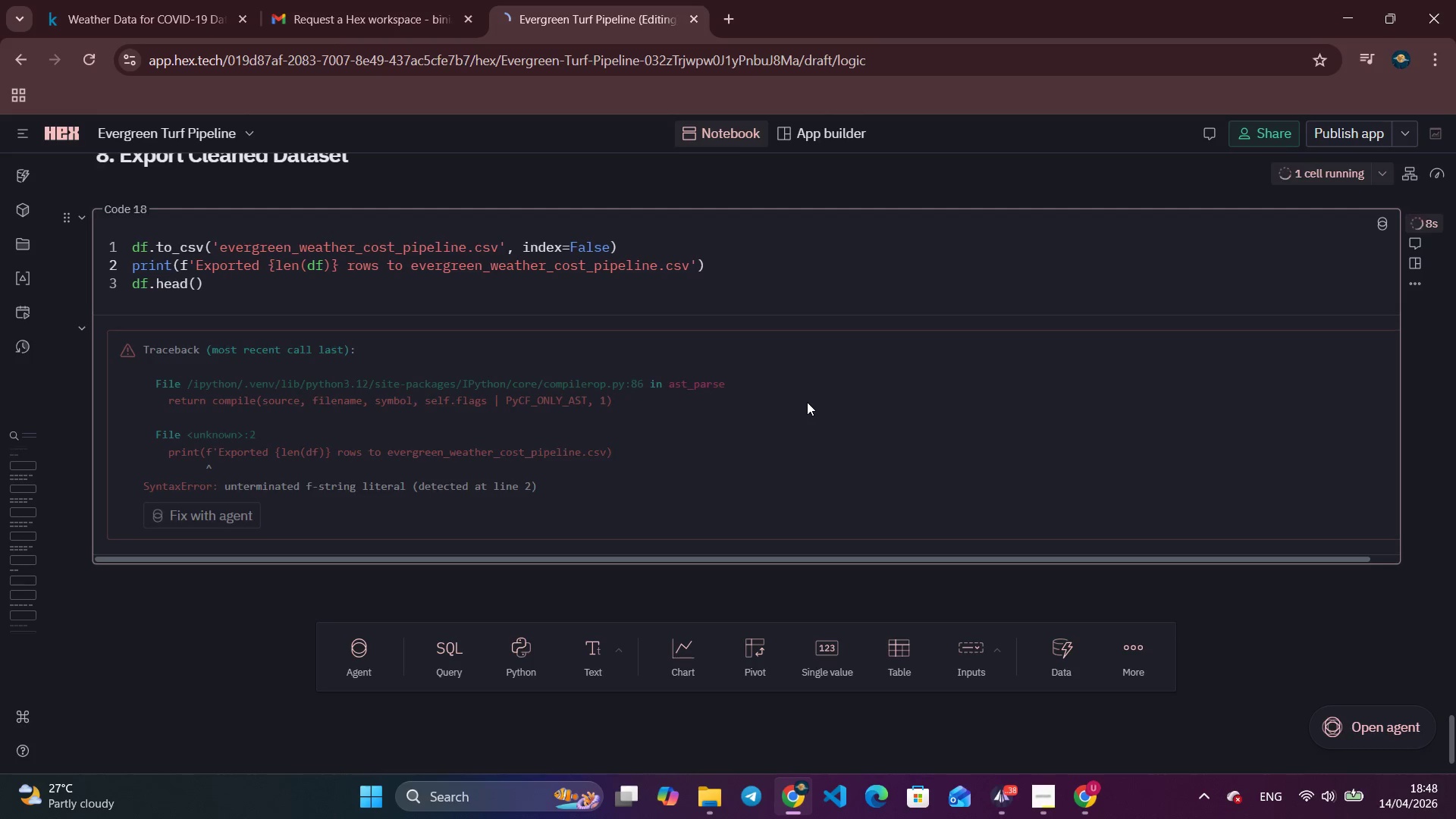 
wait(13.78)
 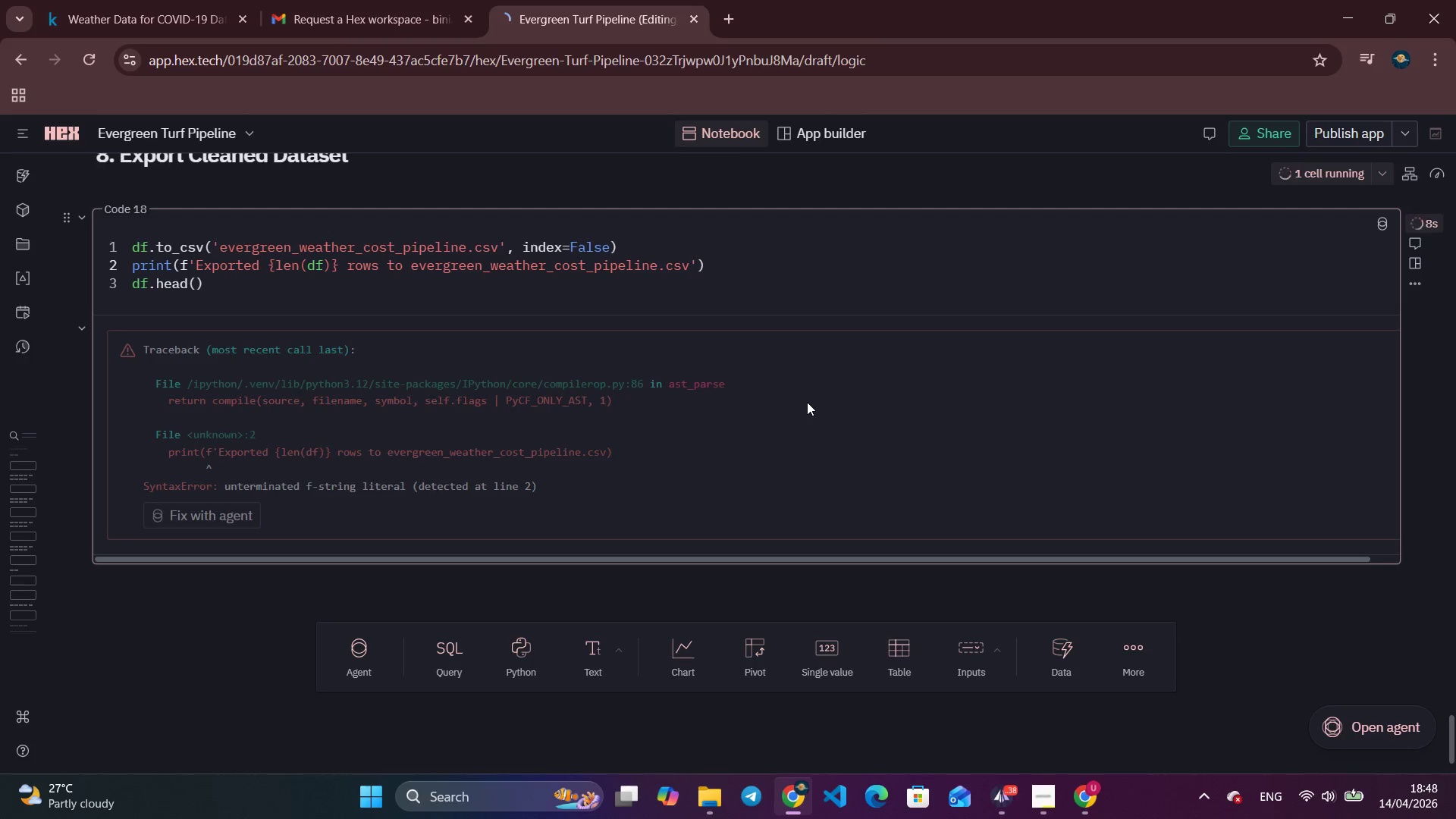 
scroll: coordinate [390, 403], scroll_direction: down, amount: 2.0
 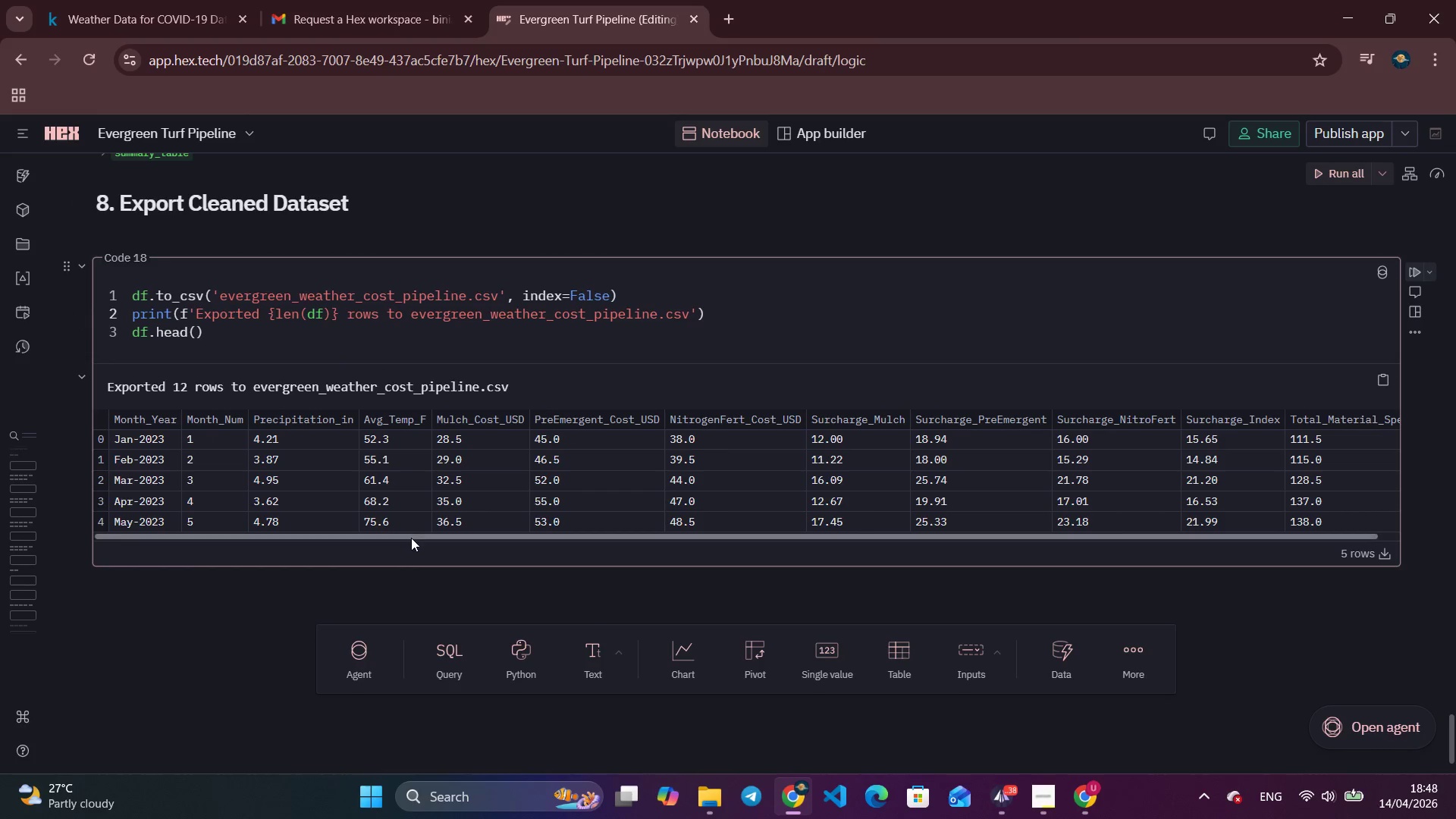 
left_click_drag(start_coordinate=[416, 535], to_coordinate=[384, 548])
 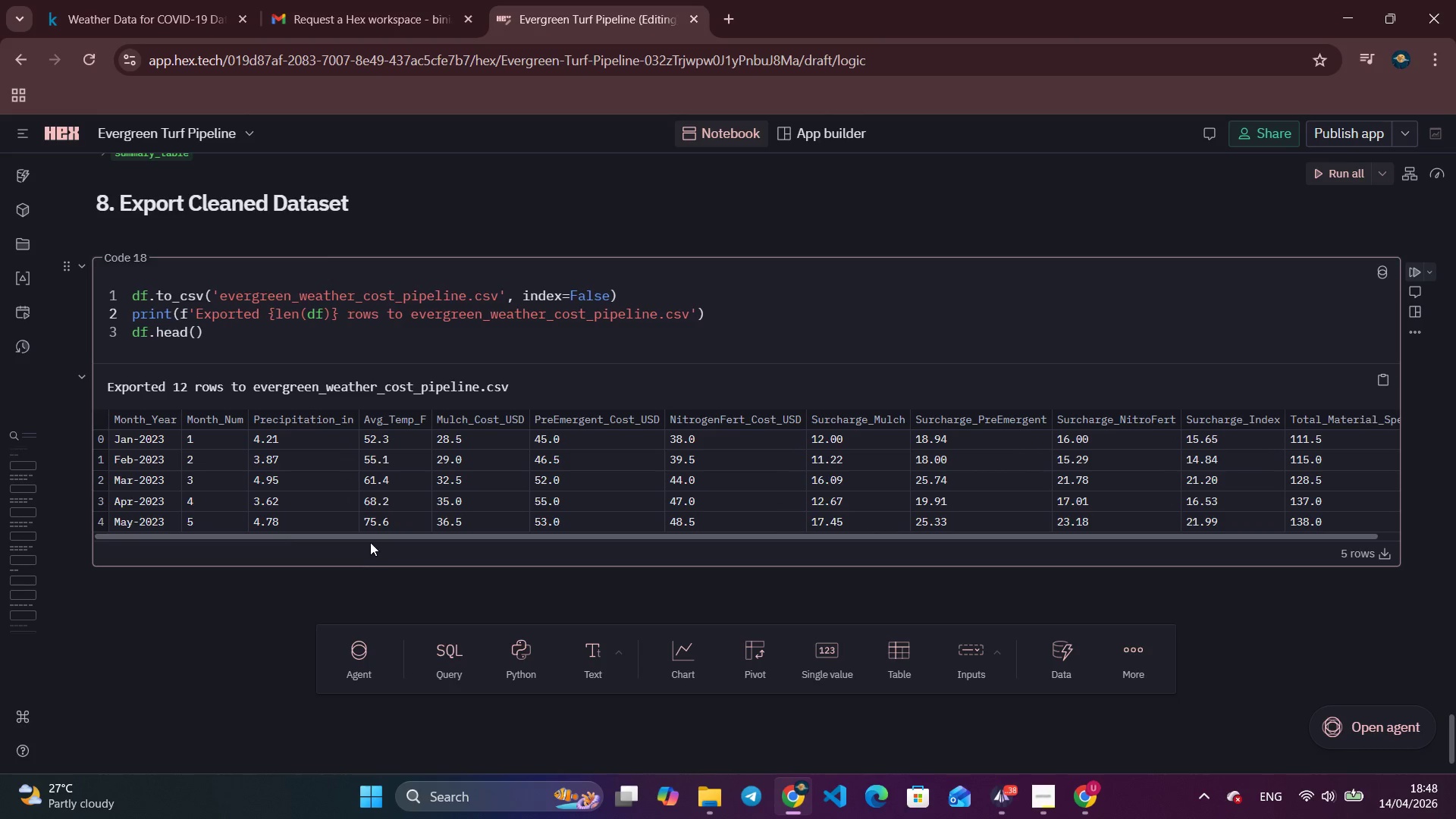 
left_click_drag(start_coordinate=[369, 541], to_coordinate=[249, 520])
 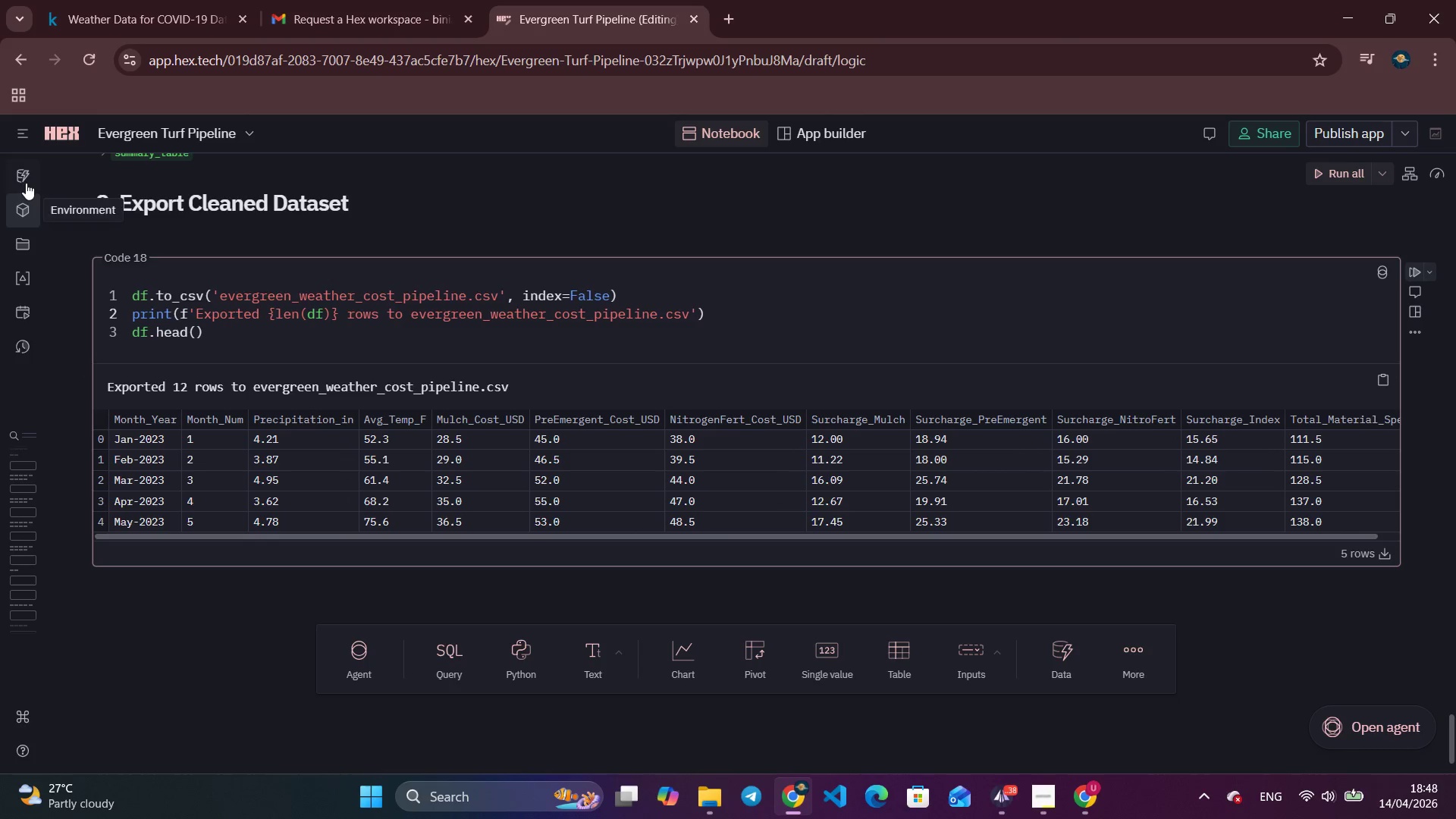 
left_click([25, 177])
 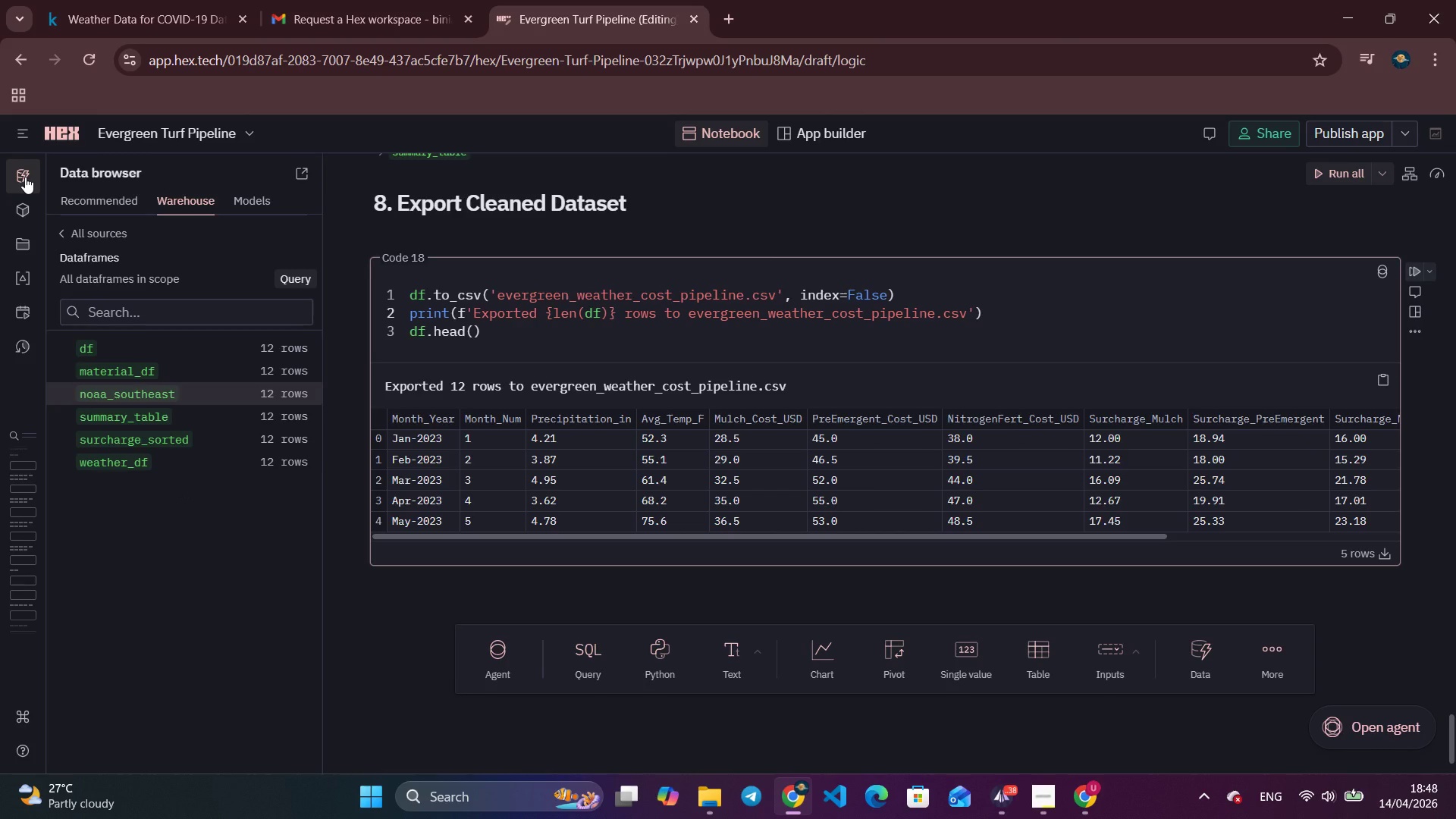 
wait(13.38)
 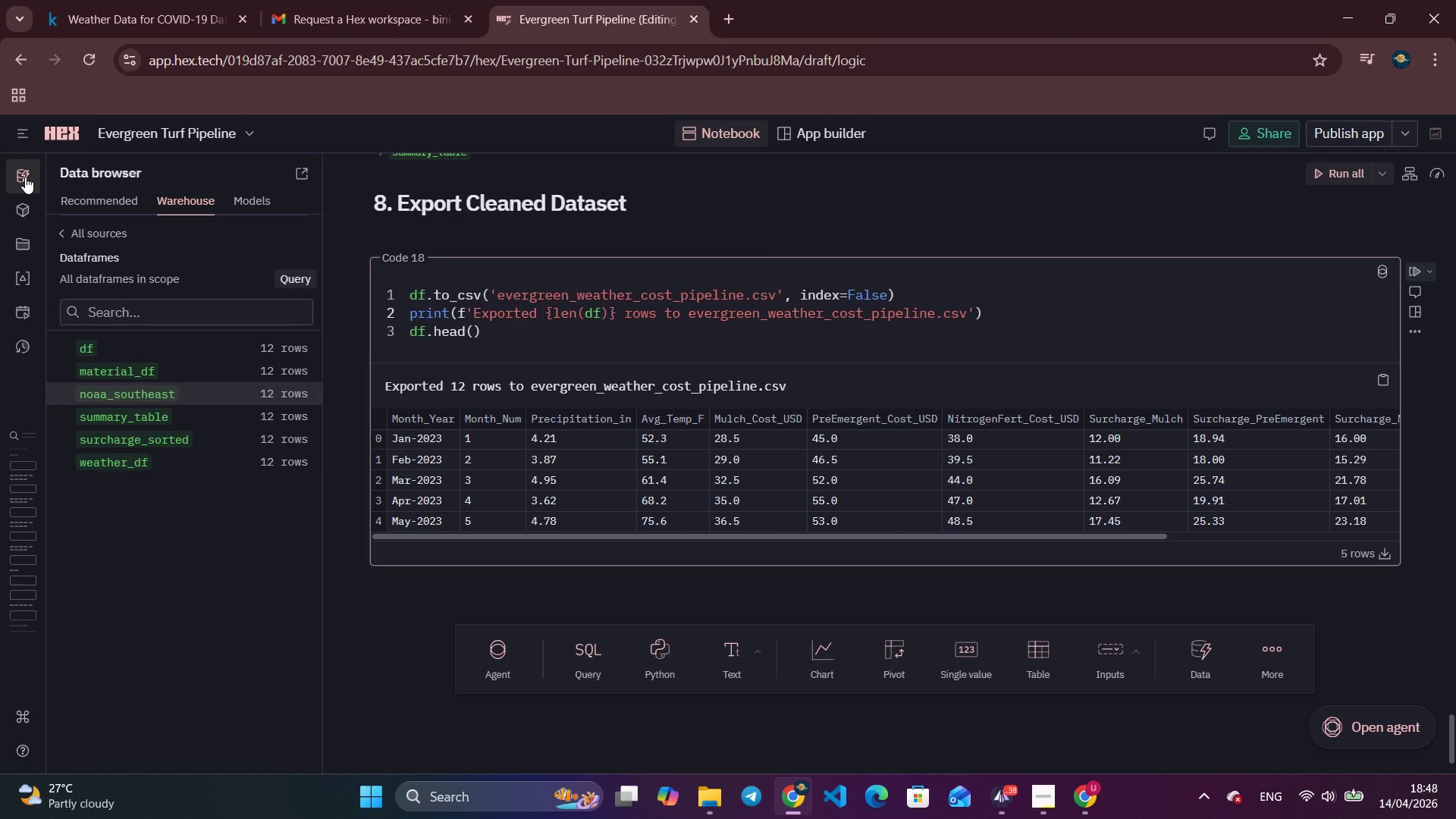 
left_click([25, 177])
 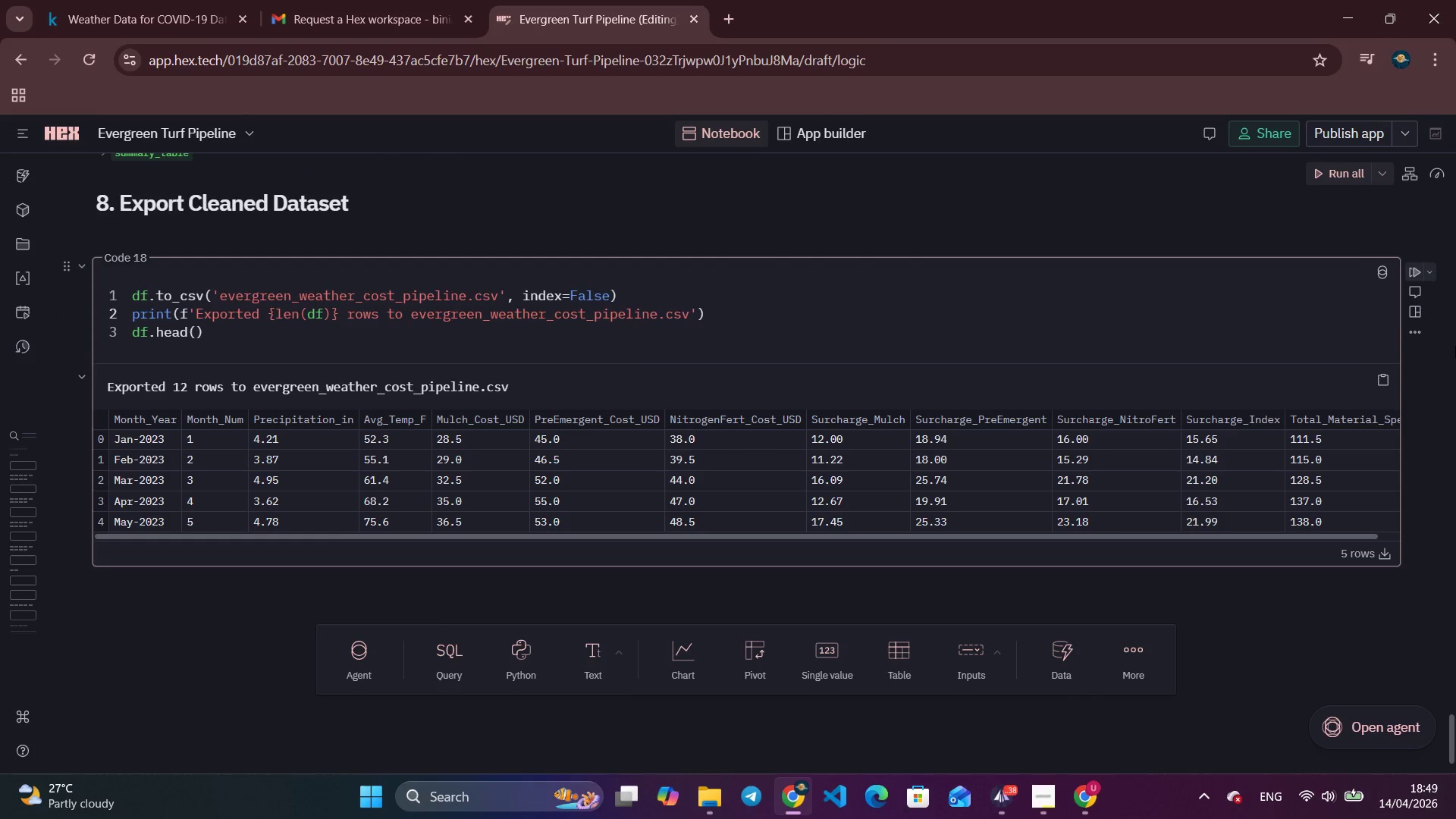 
left_click([1419, 332])
 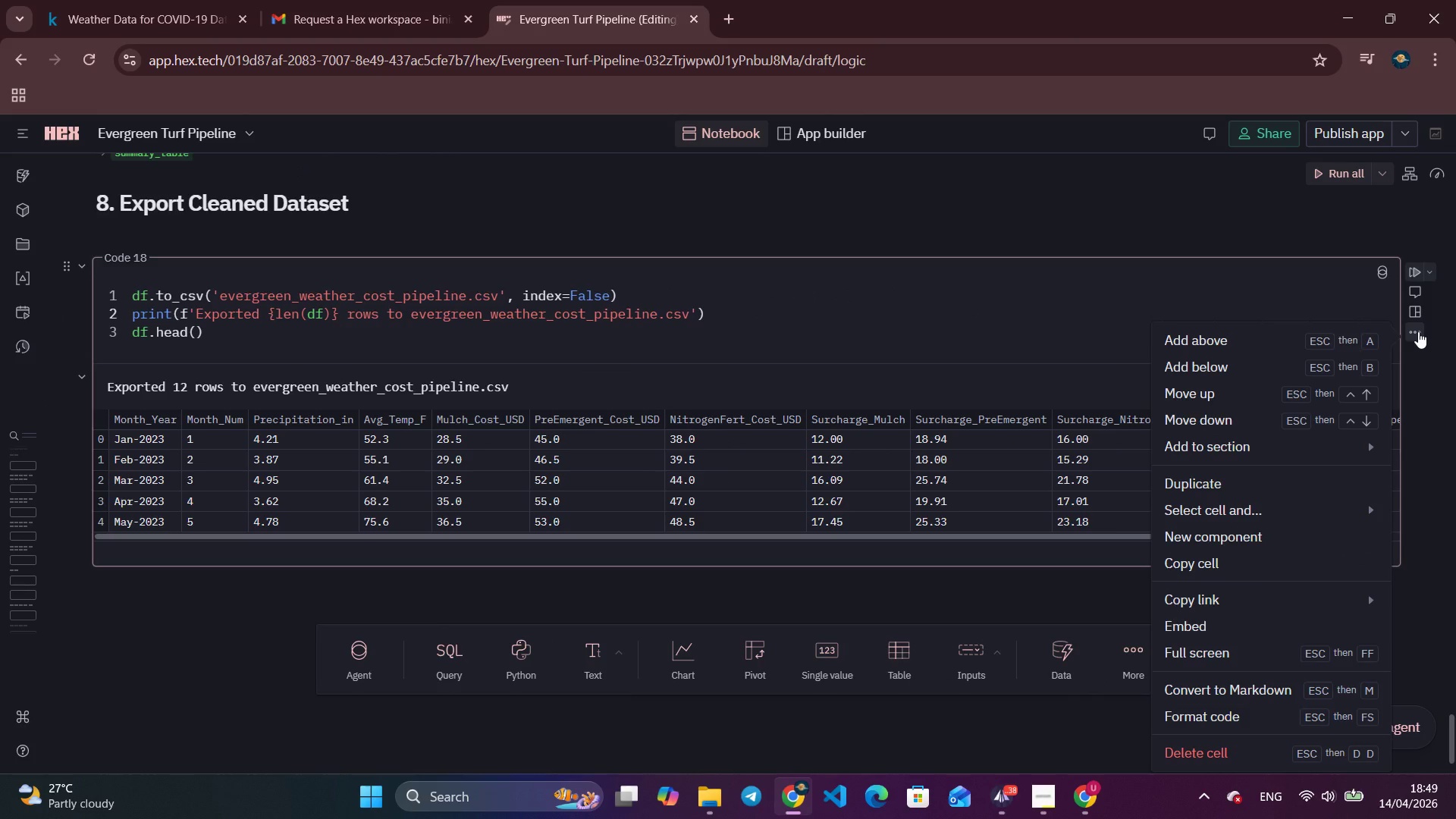 
left_click([1418, 331])
 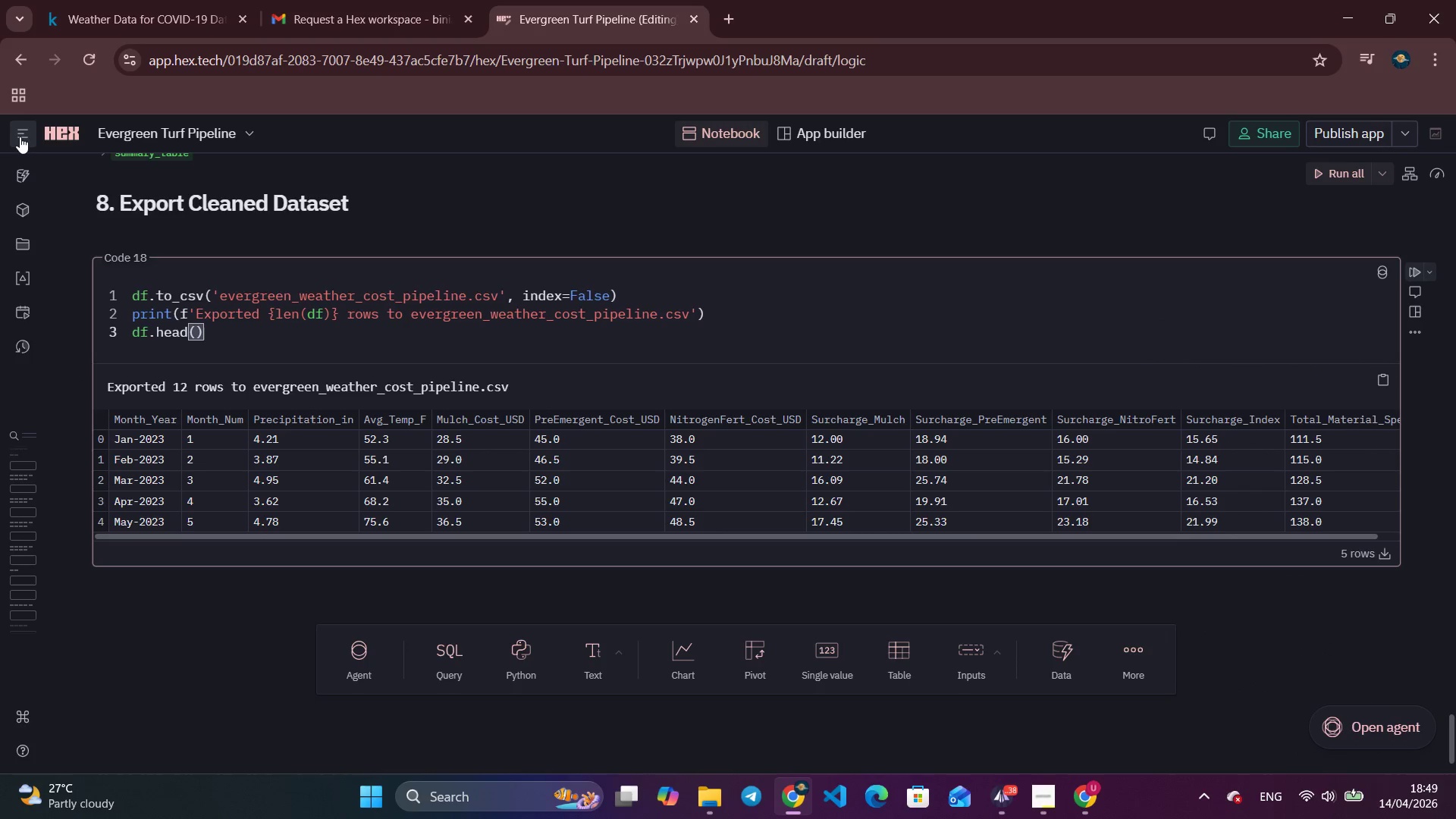 
wait(6.38)
 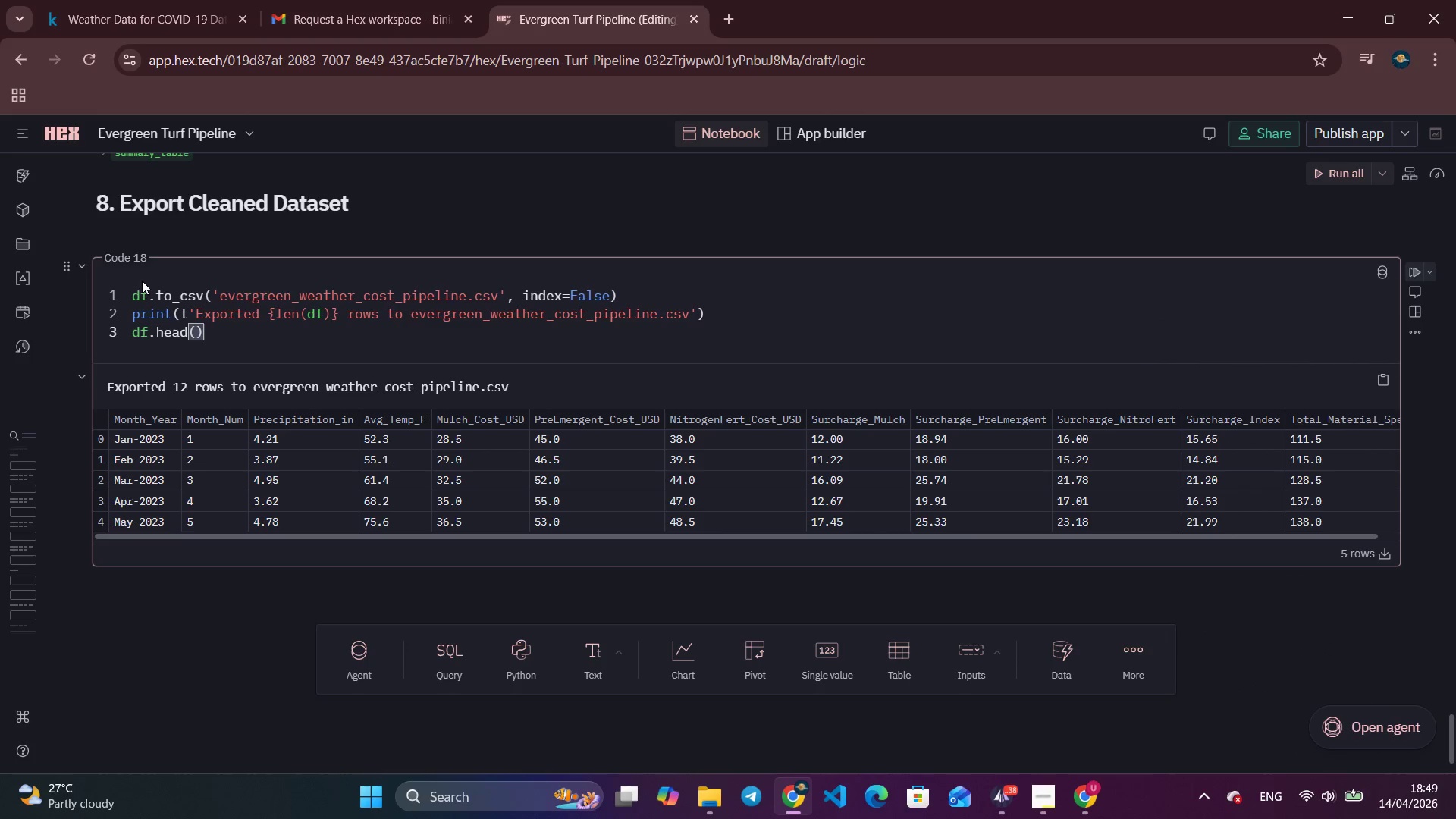 
left_click([20, 136])
 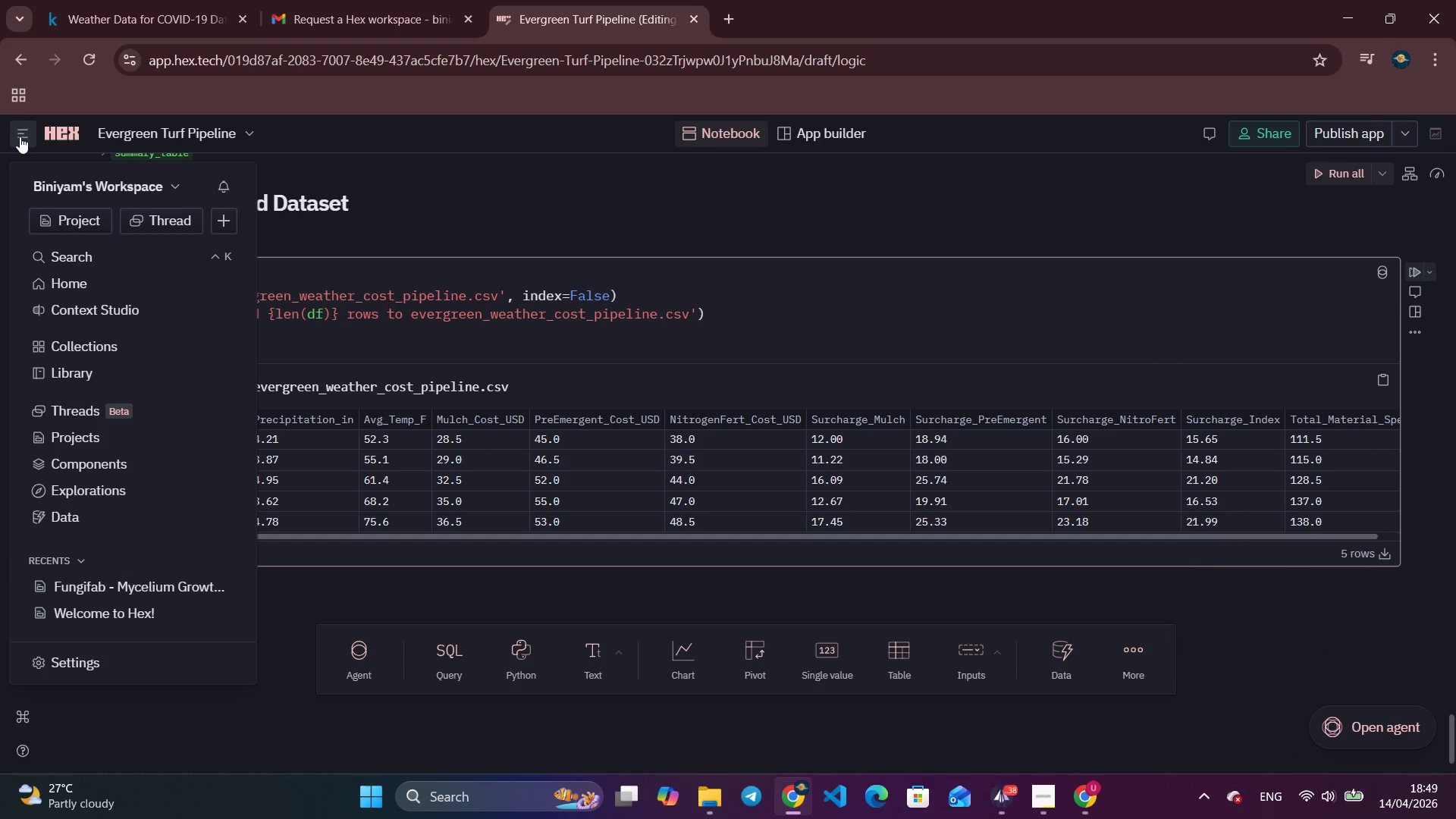 
wait(6.44)
 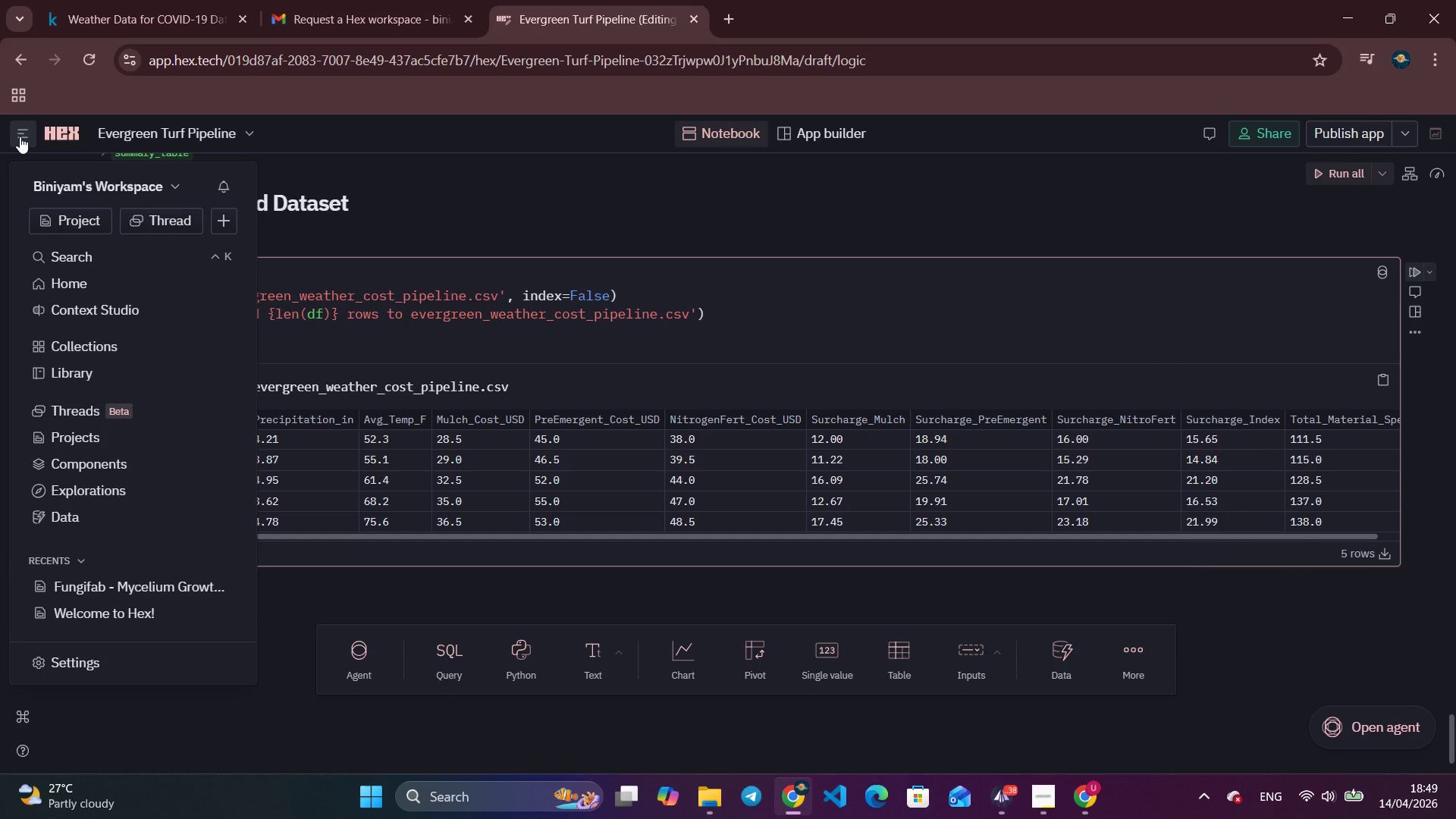 
left_click([20, 136])
 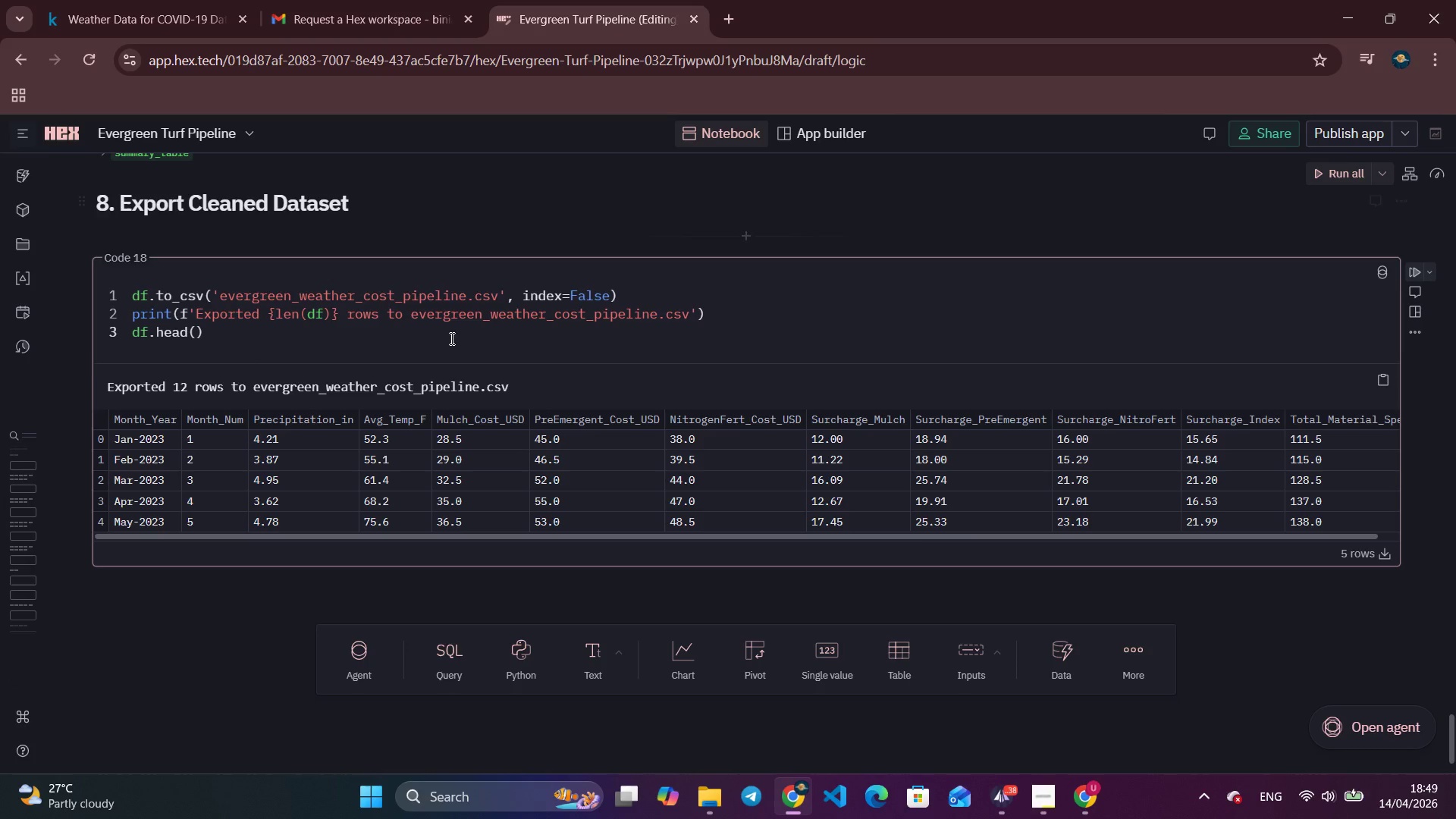 
scroll: coordinate [961, 529], scroll_direction: down, amount: 4.0
 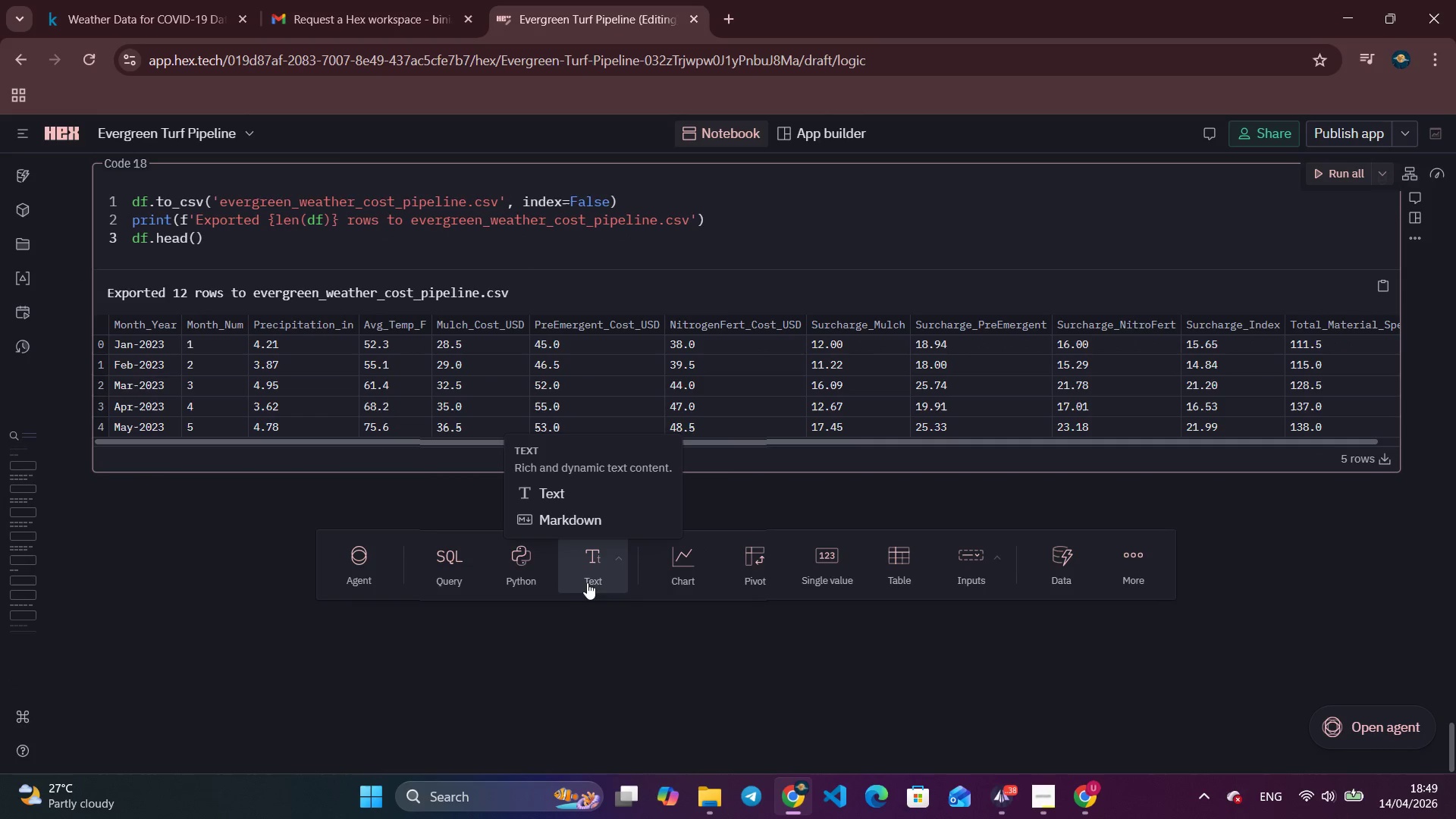 
left_click([592, 570])
 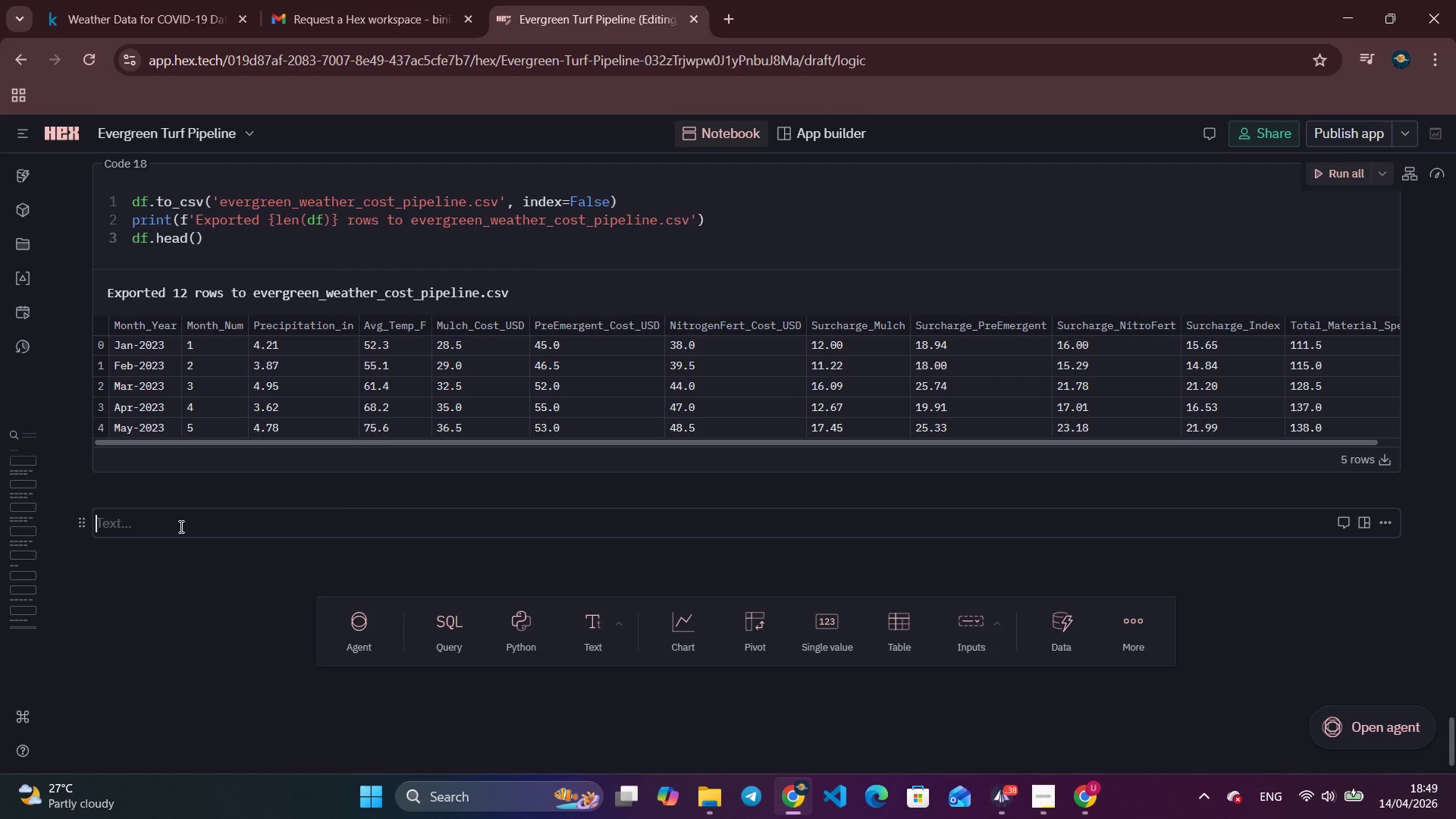 
type(### Summary)
 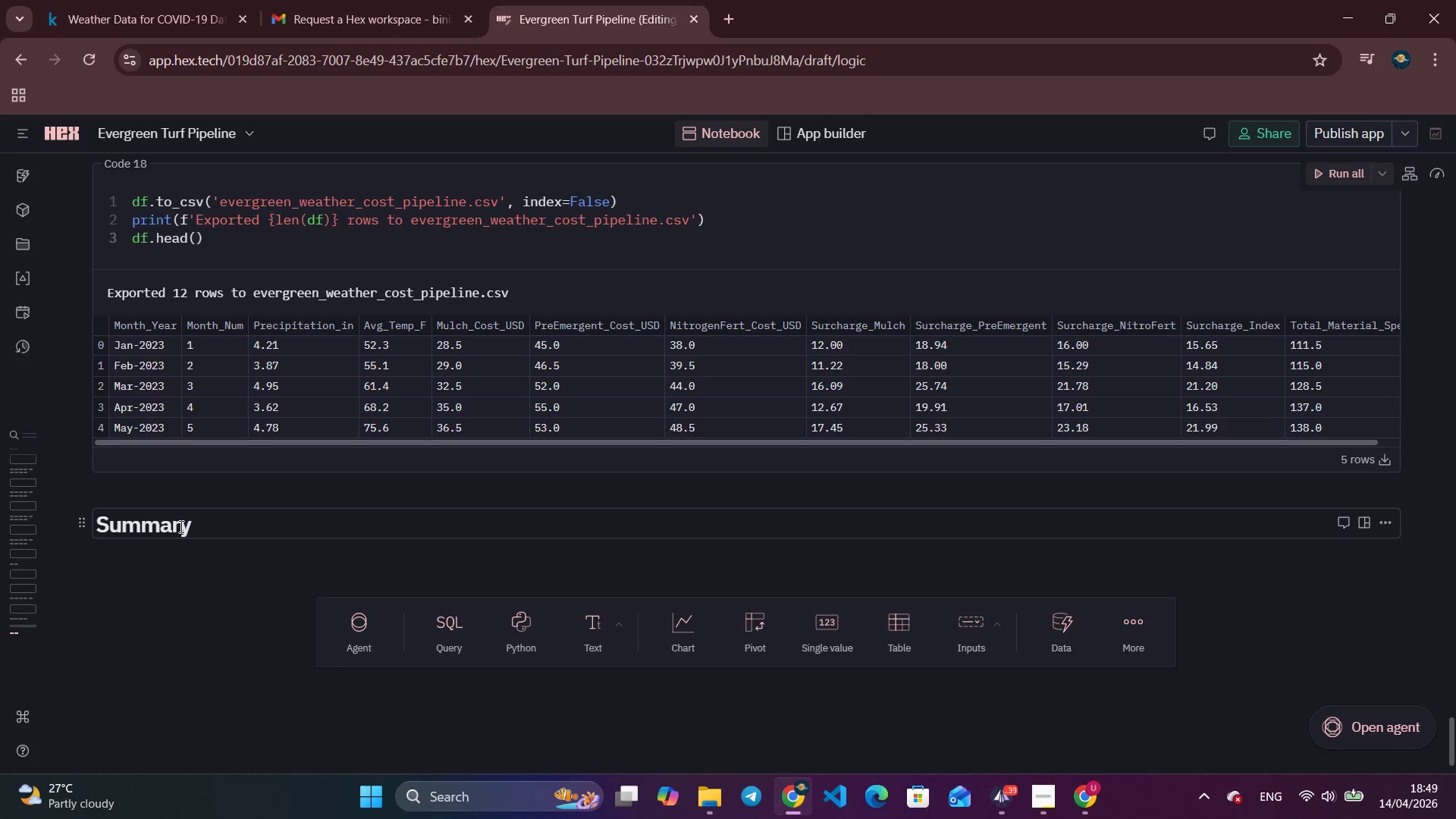 
key(Enter)
 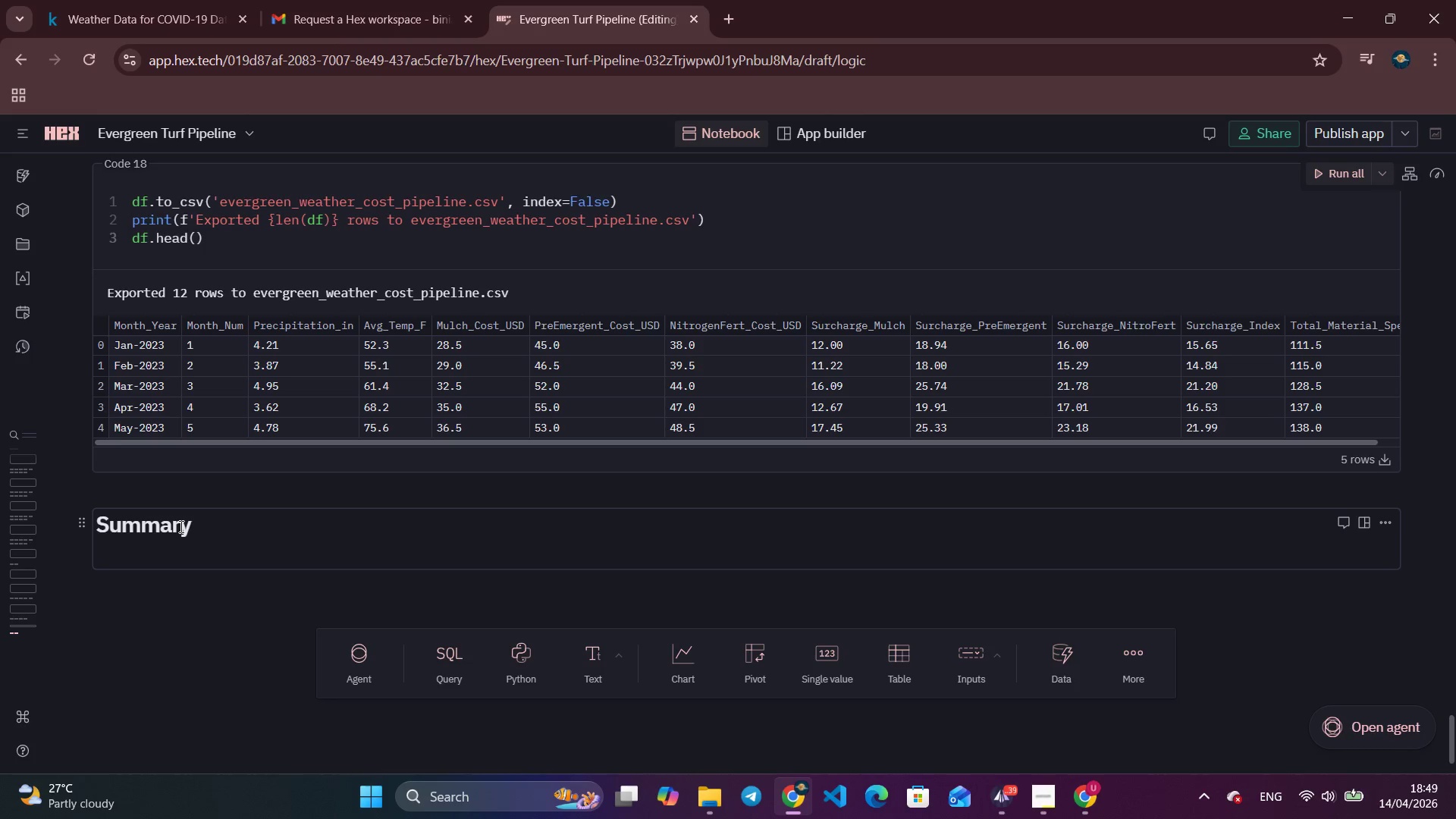 
type(P)
key(Backspace)
type(**Pipeline overview:** NOAA 2023 )
key(Tab)
key(Tab)
key(Tab)
 